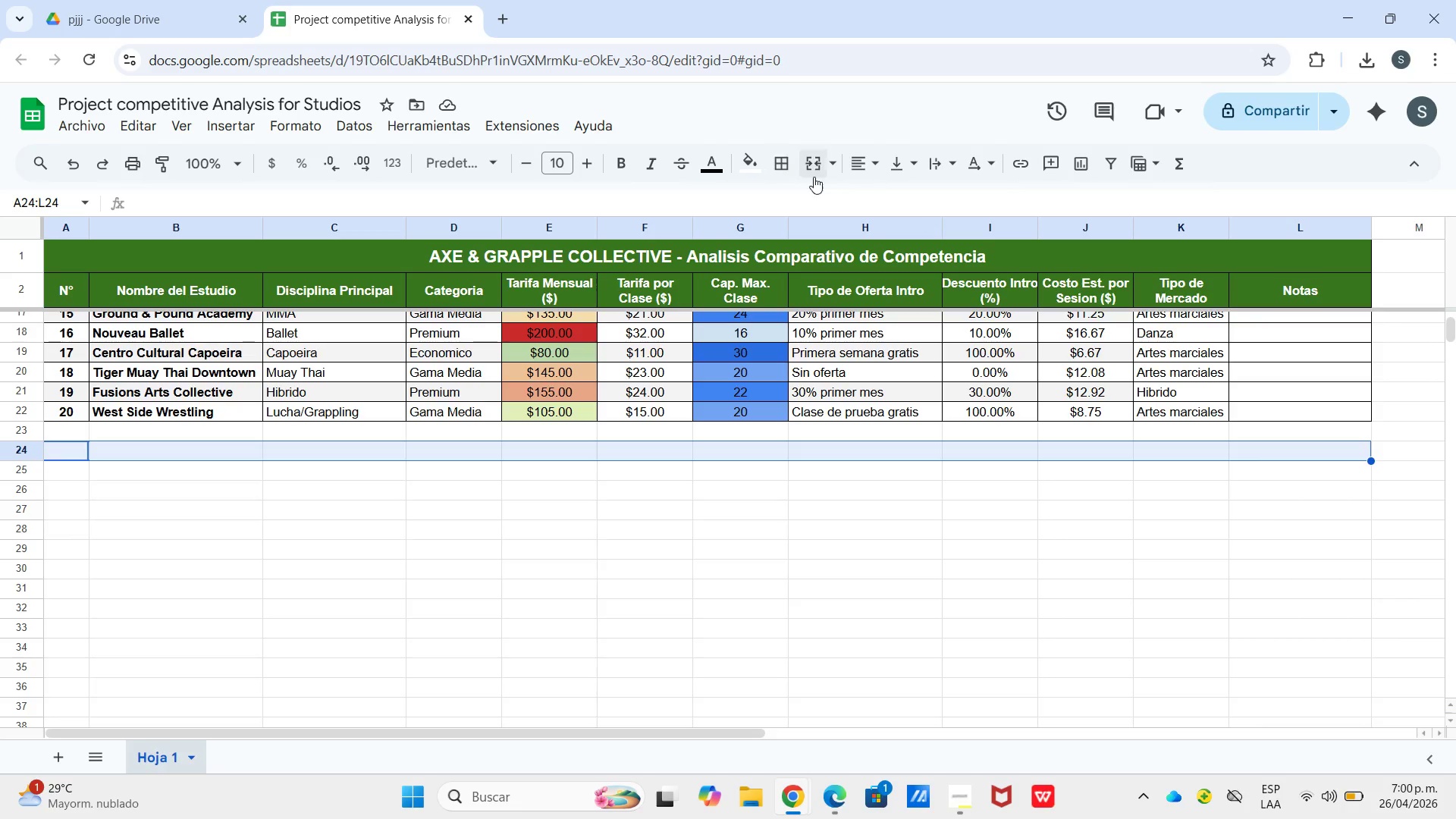 
left_click([814, 168])
 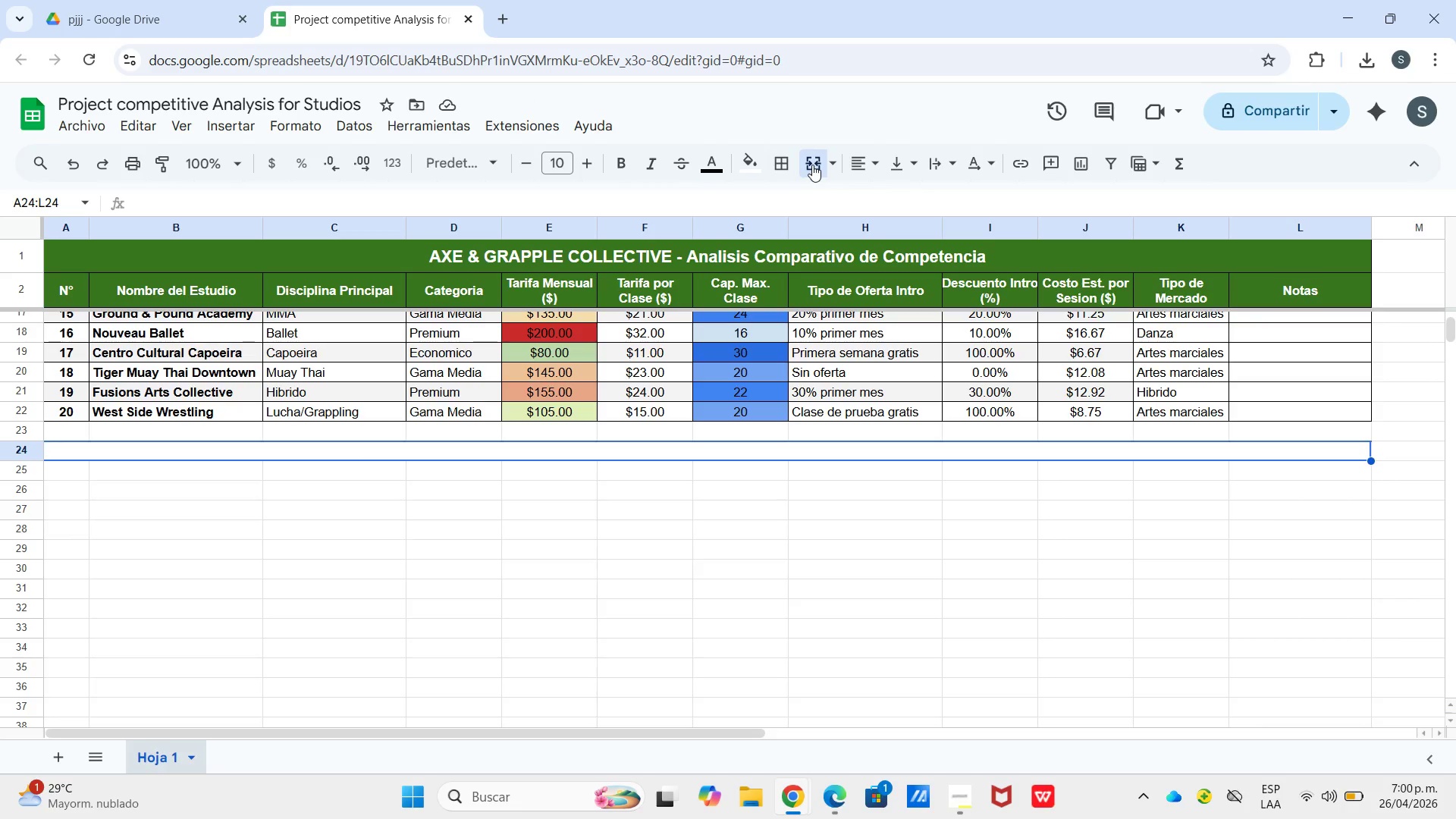 
wait(14.55)
 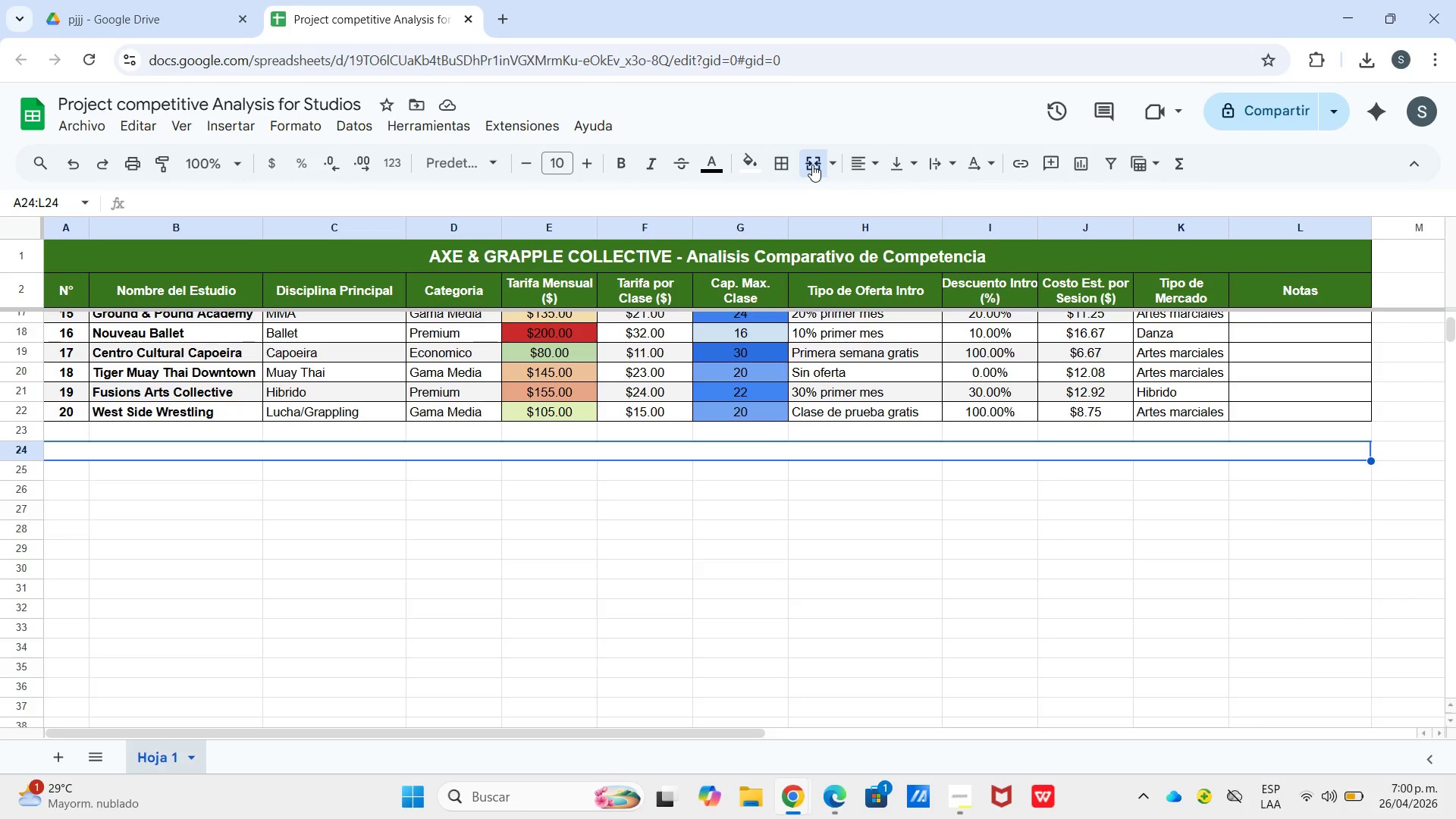 
type(METRICAS DE PRECIOS -- PR)
key(Backspace)
type(romedios por Tipo e Mercado)
 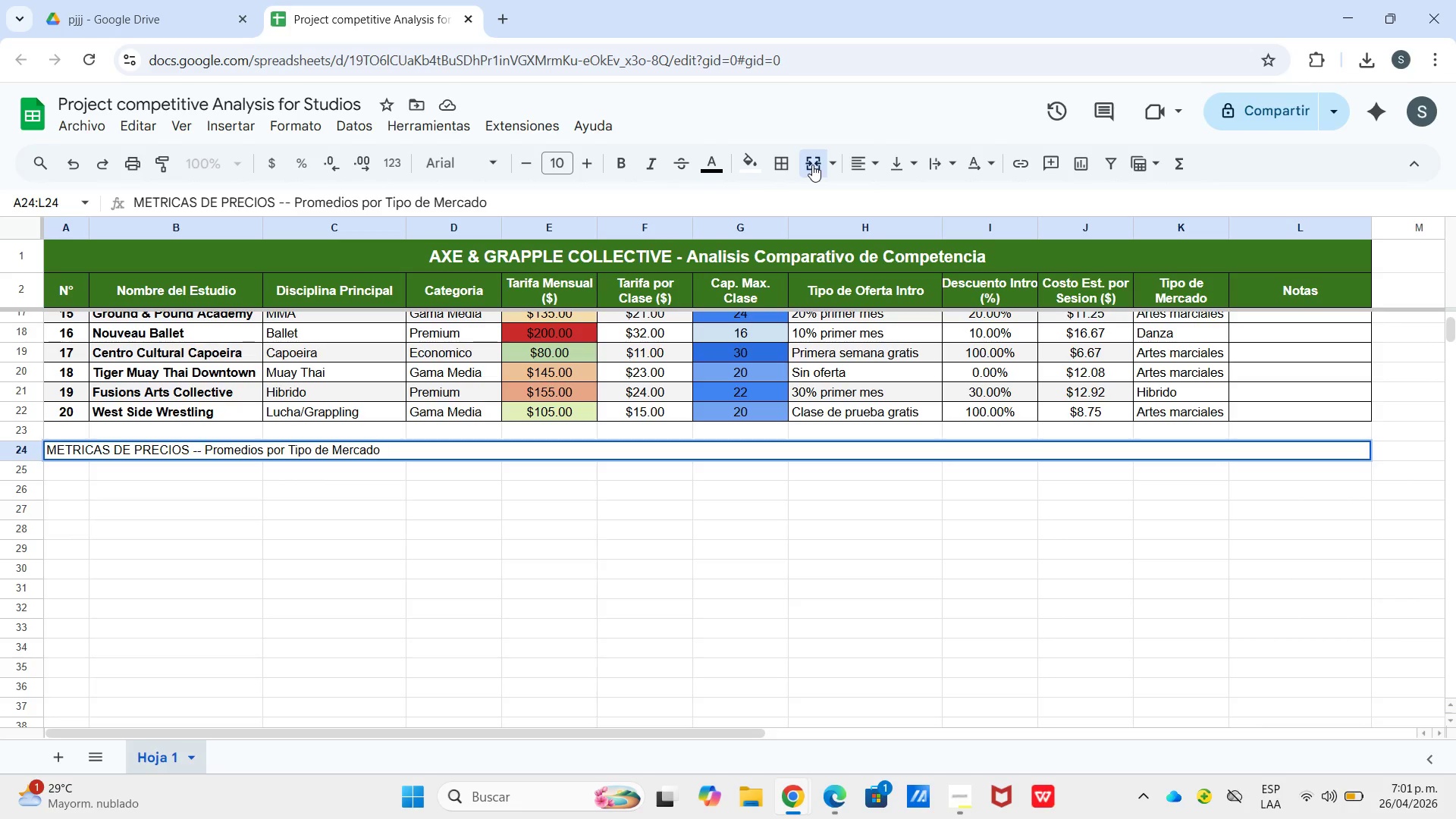 
wait(5.39)
 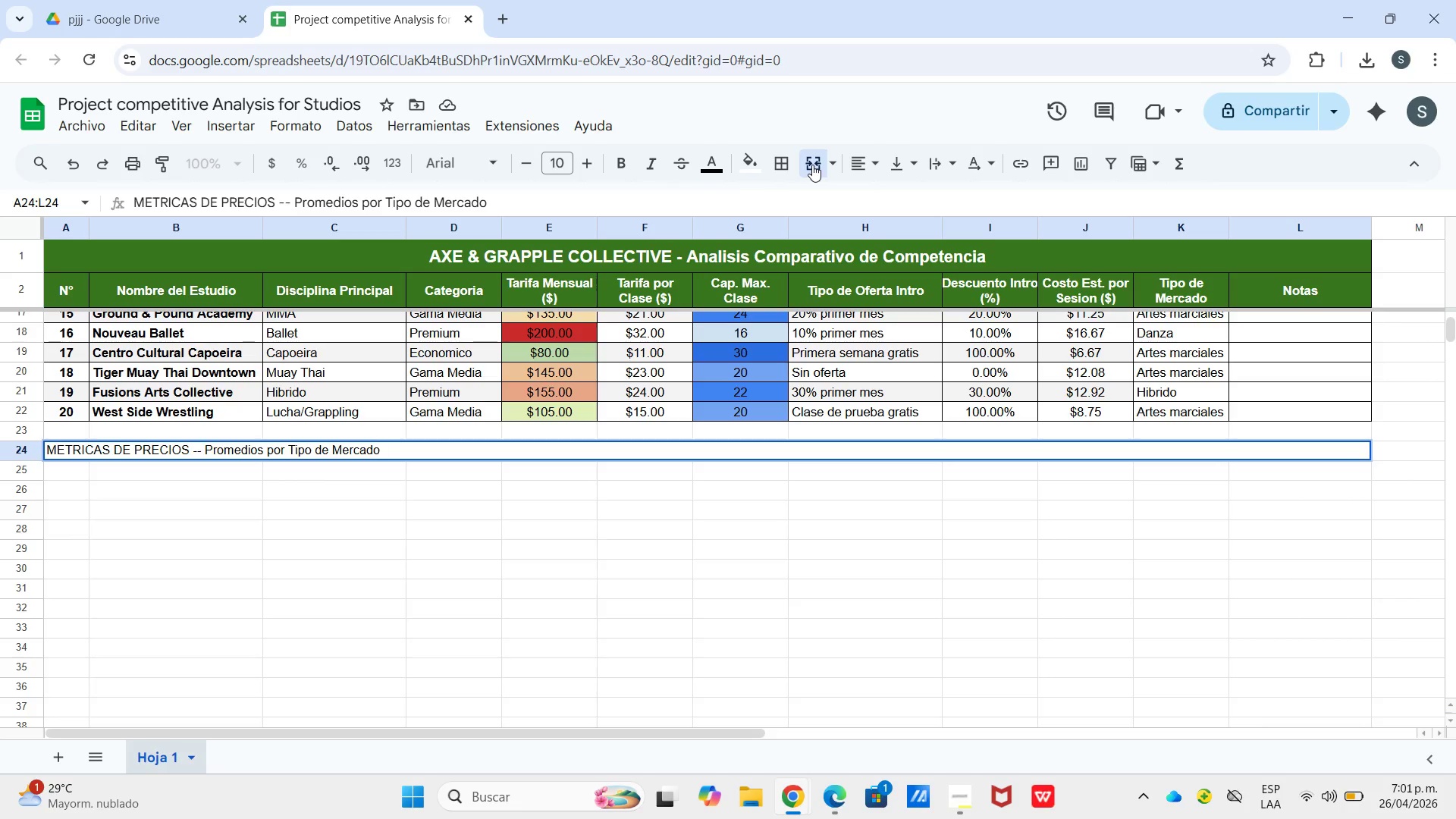 
left_click([73, 472])
 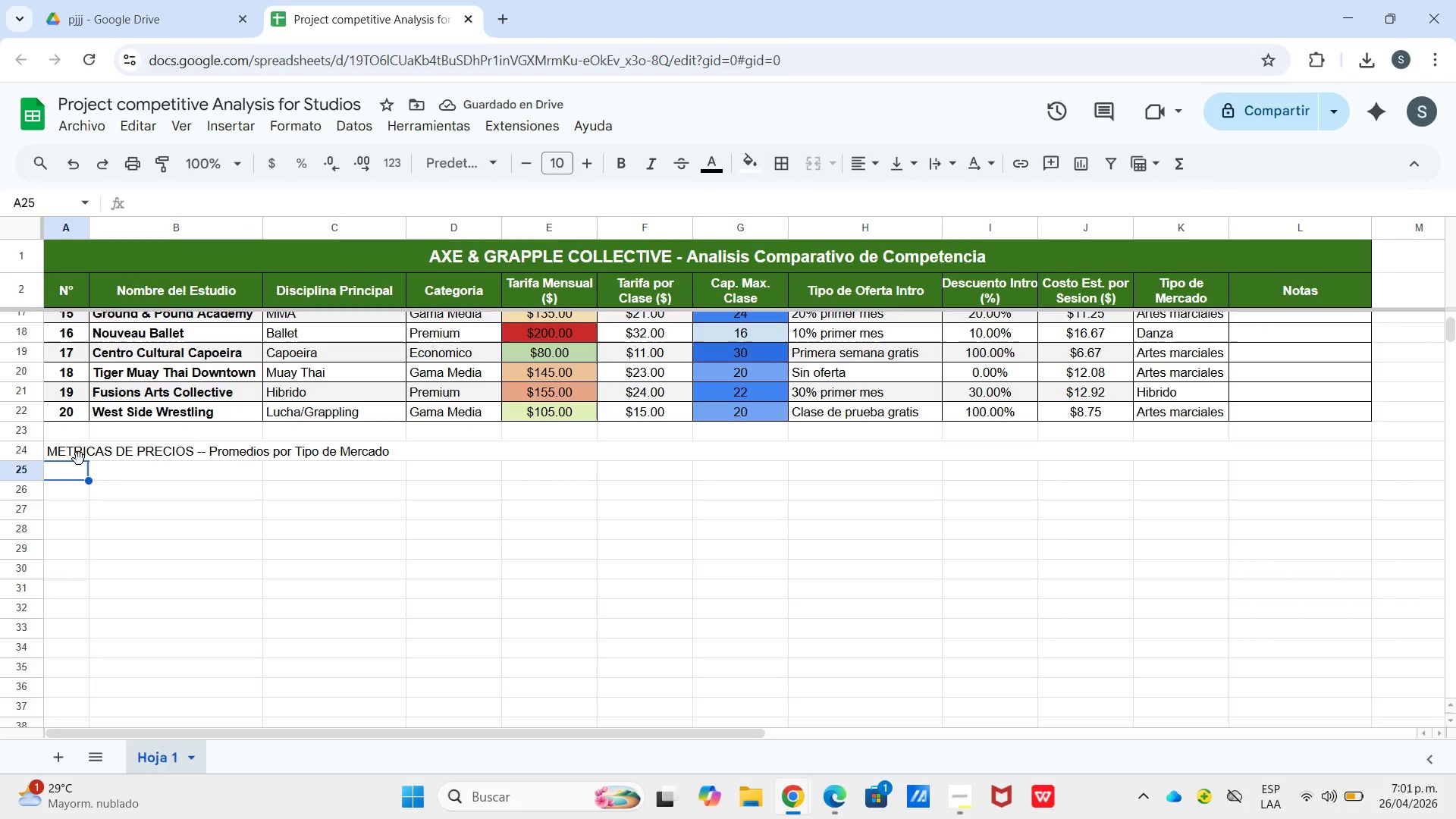 
type(Metrica)
 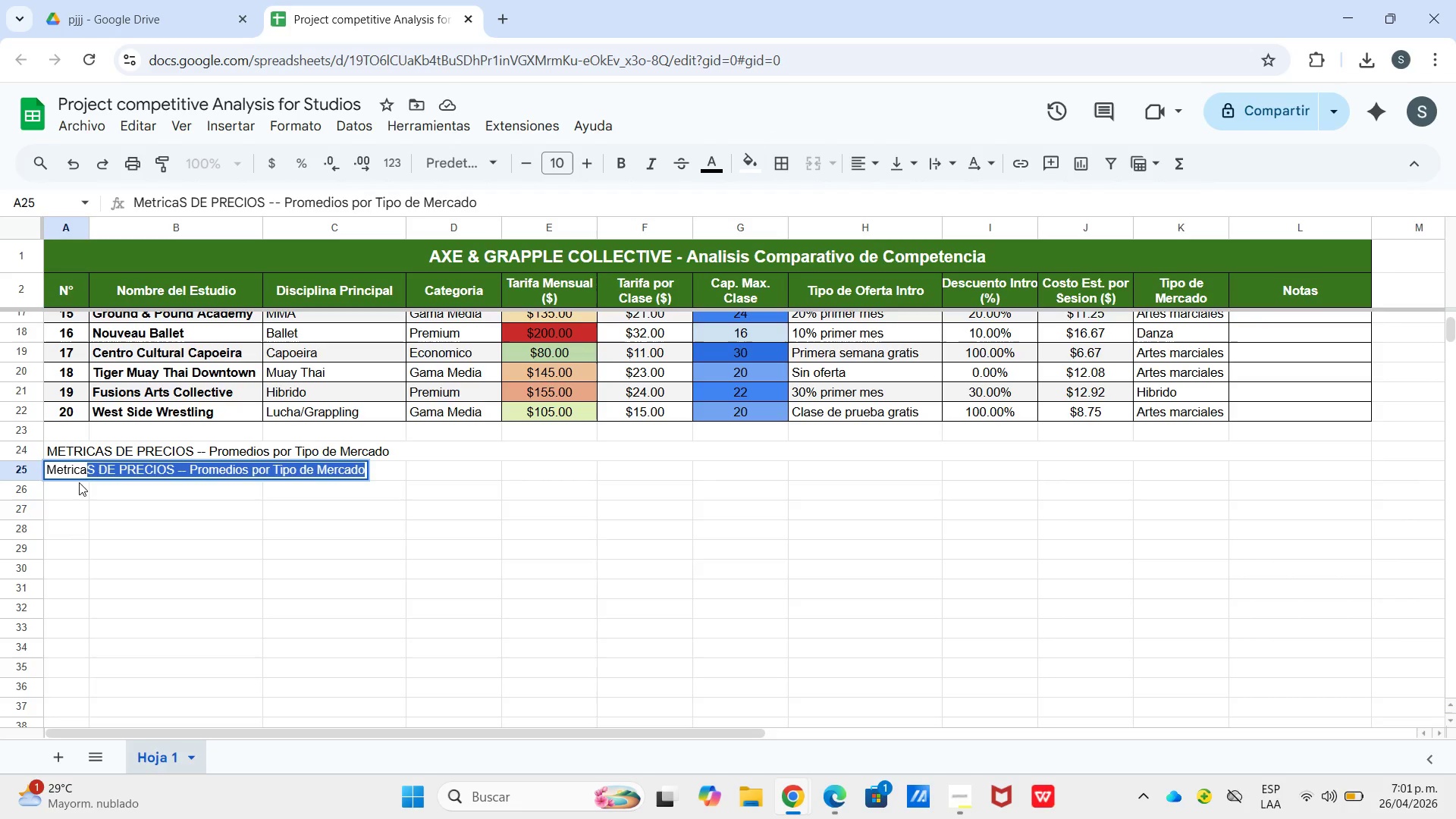 
left_click([83, 486])
 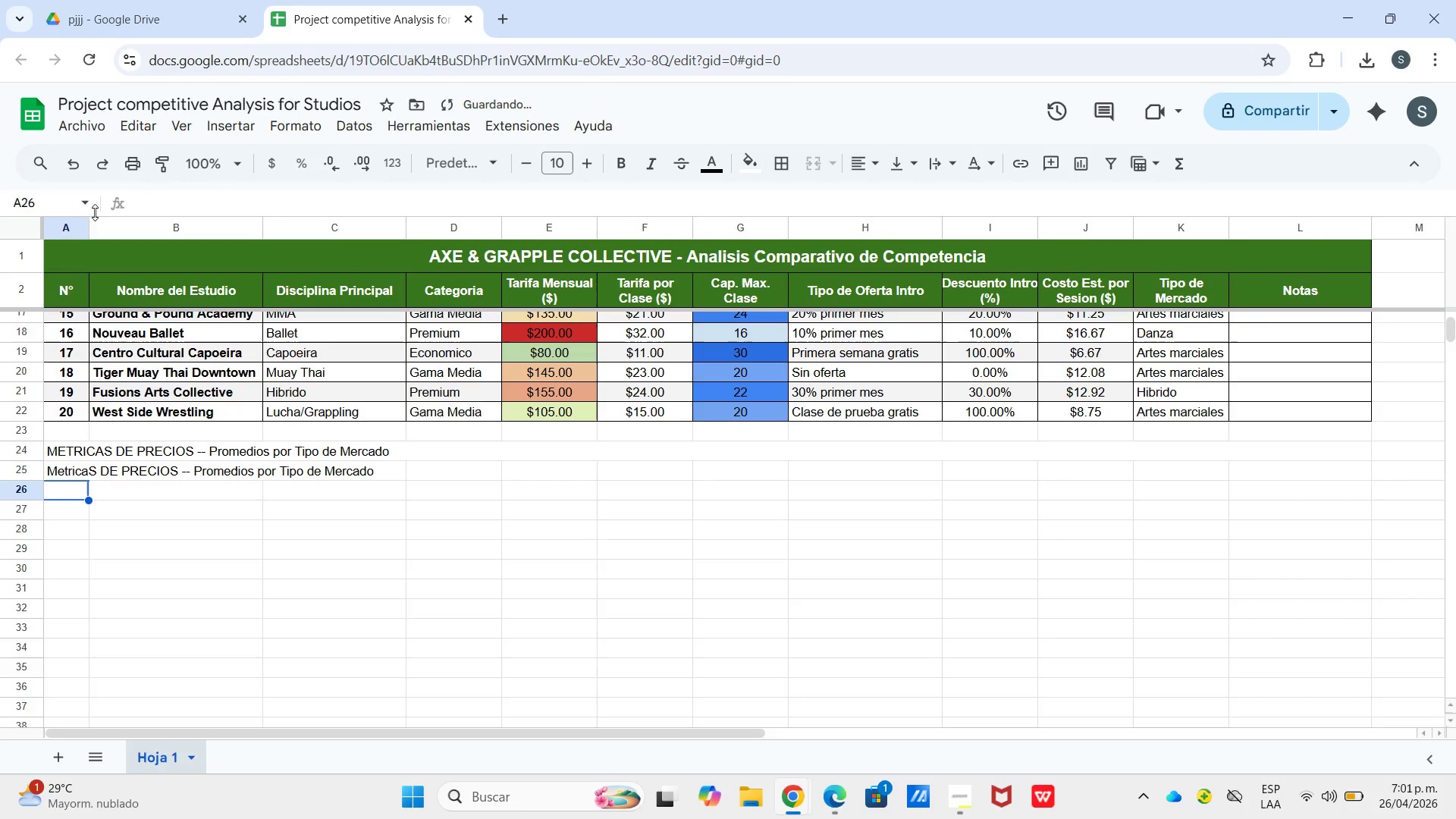 
left_click_drag(start_coordinate=[89, 221], to_coordinate=[102, 227])
 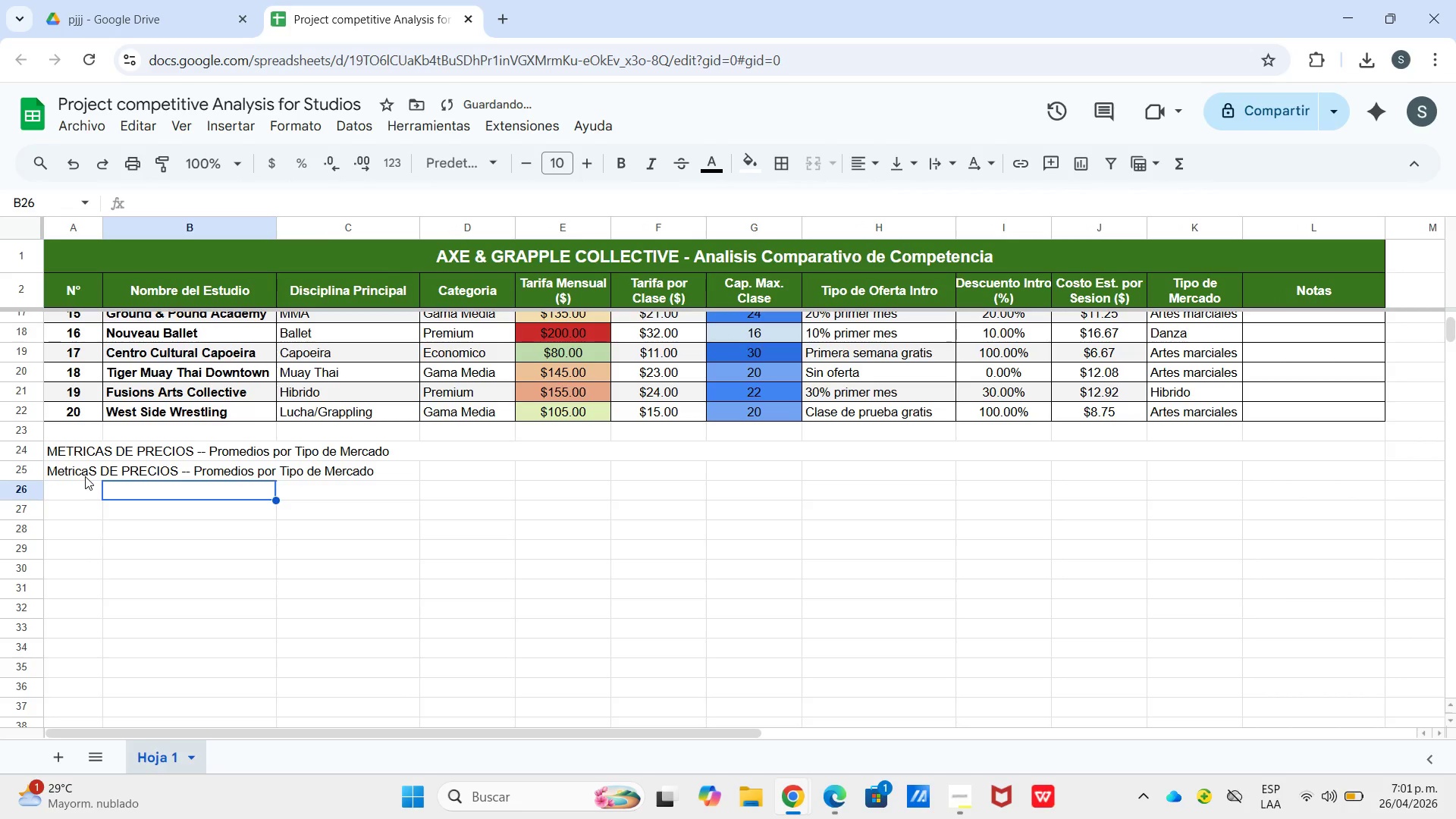 
left_click_drag(start_coordinate=[94, 466], to_coordinate=[99, 466])
 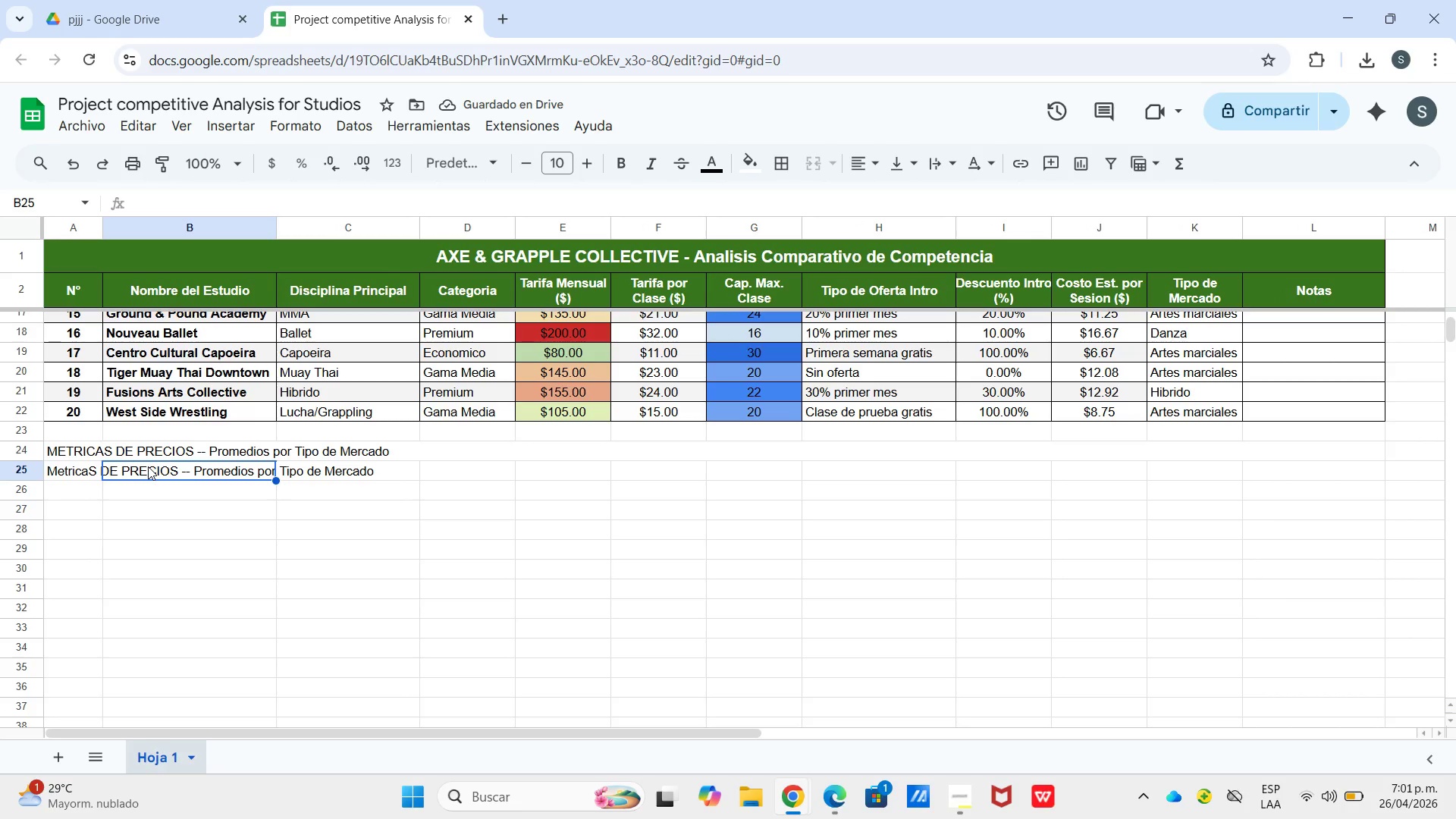 
key(Backspace)
 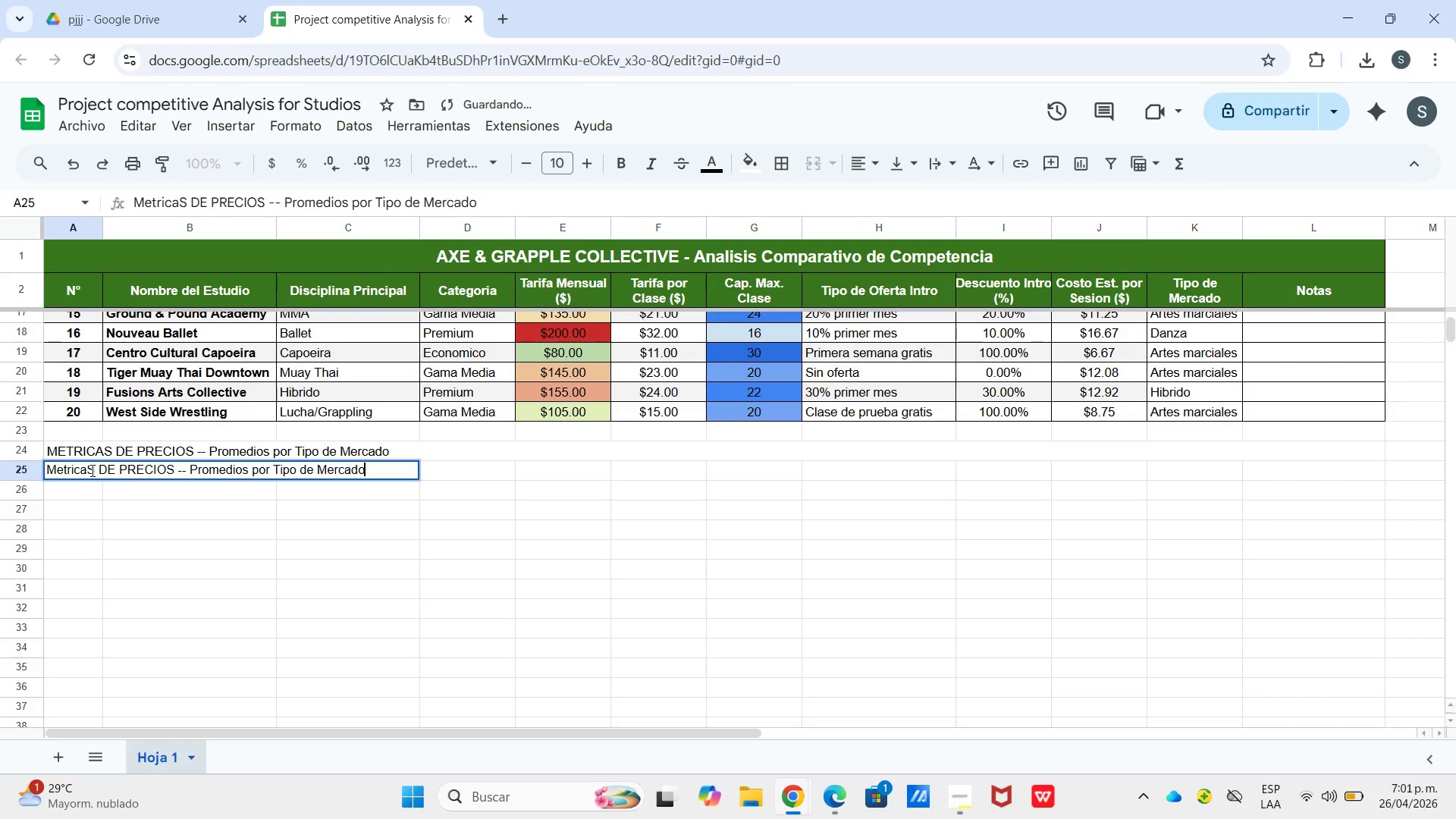 
left_click([91, 470])
 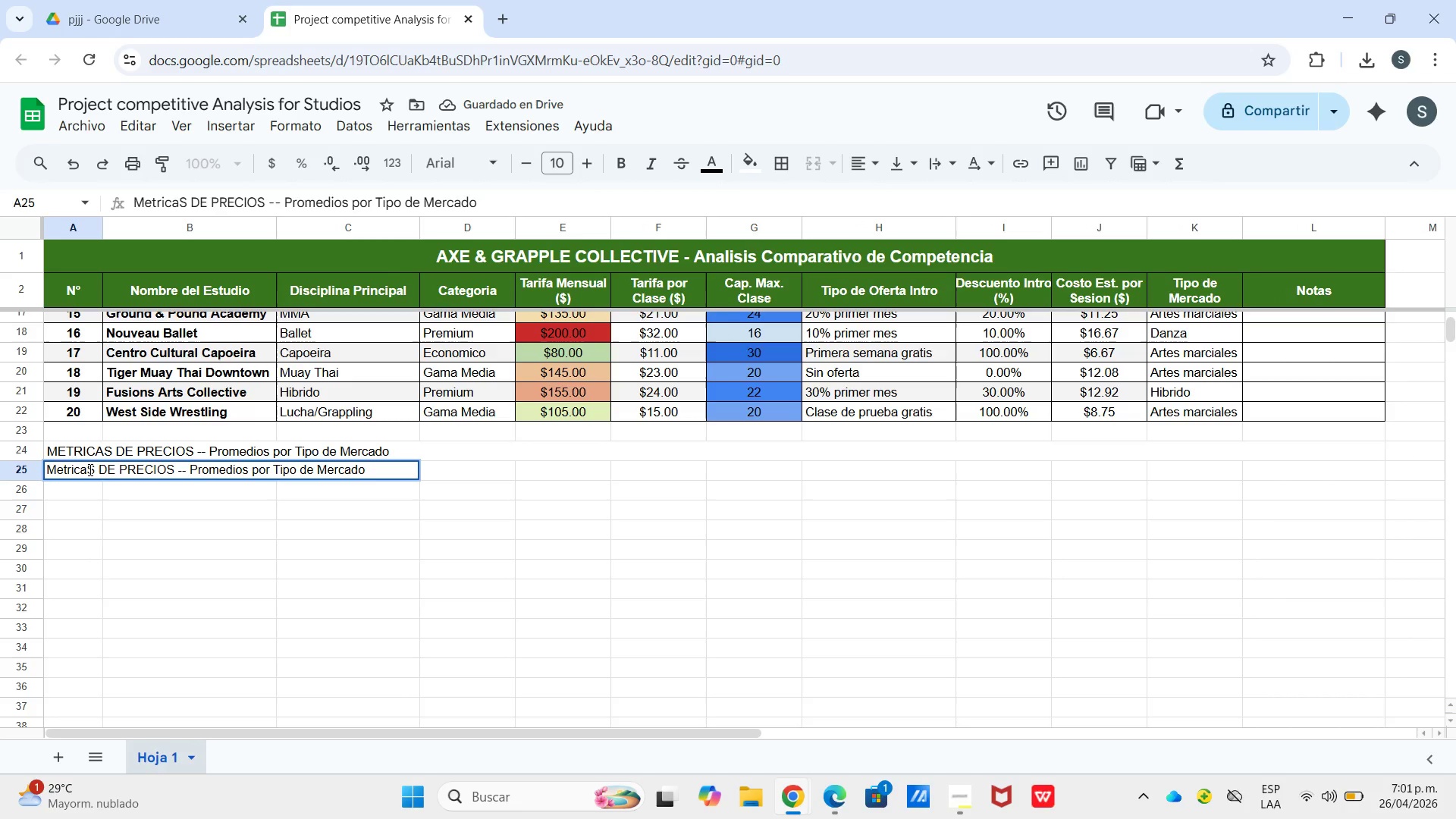 
left_click_drag(start_coordinate=[89, 469], to_coordinate=[381, 480])
 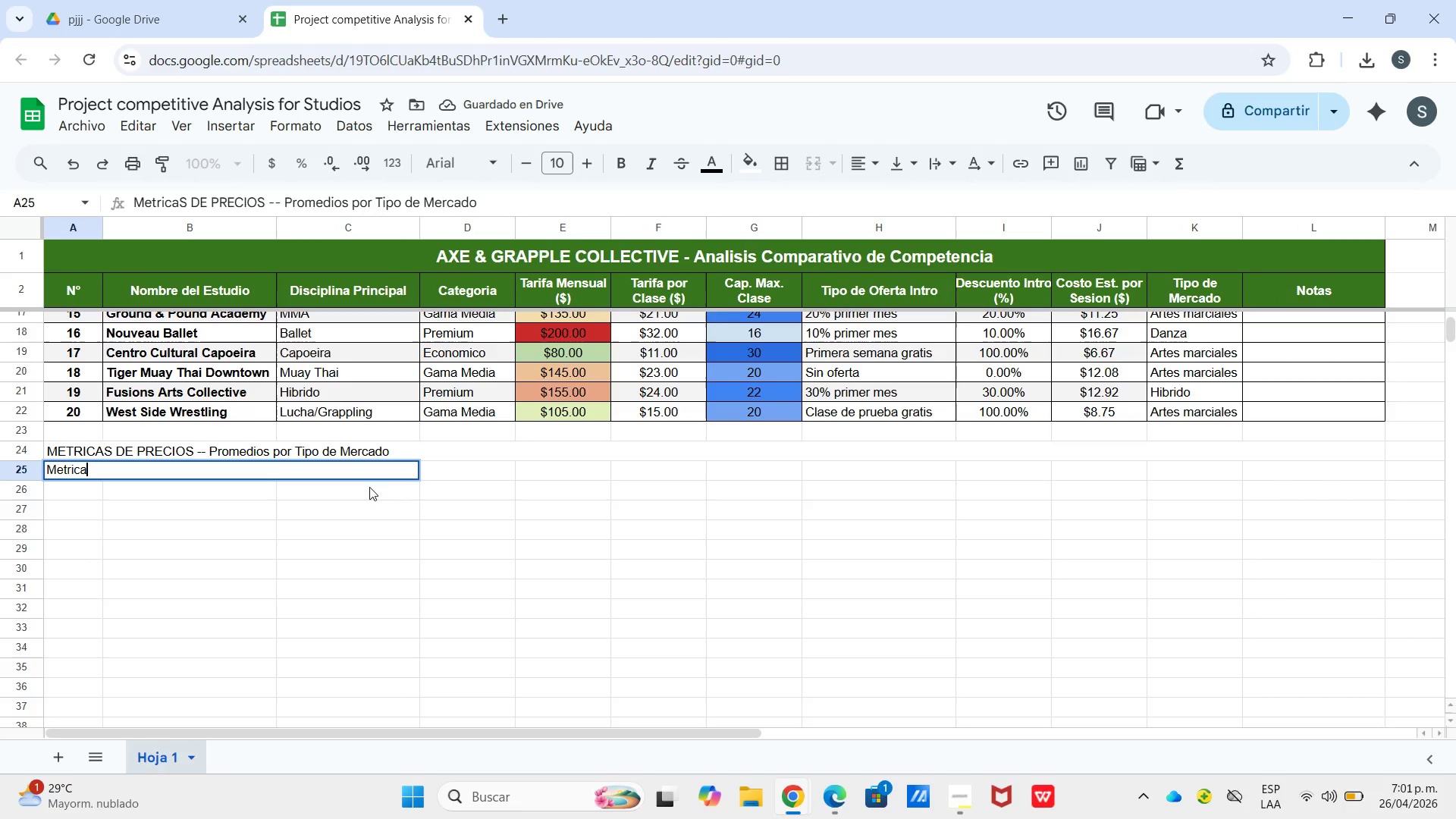 
key(Backspace)
 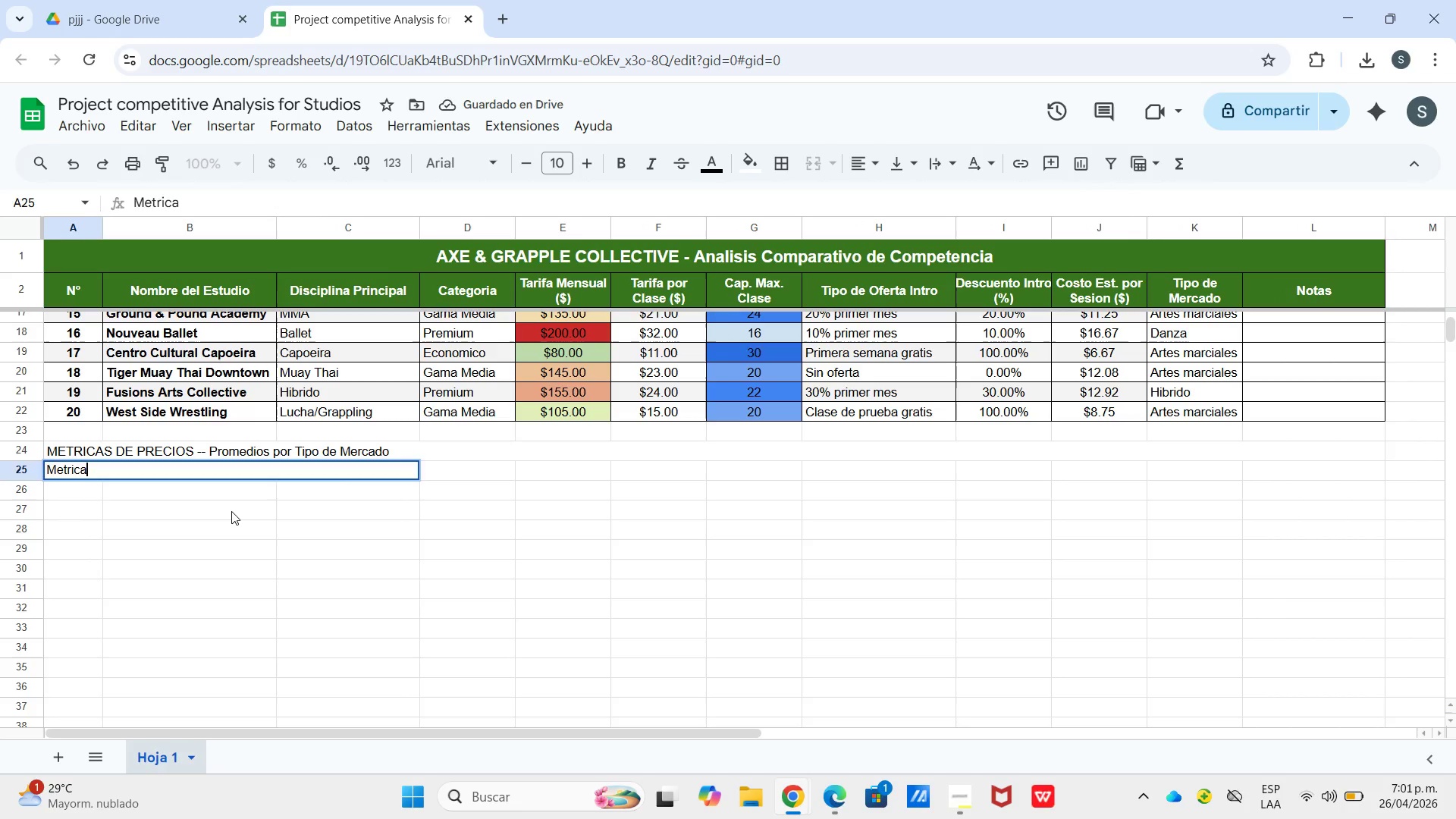 
left_click([231, 511])
 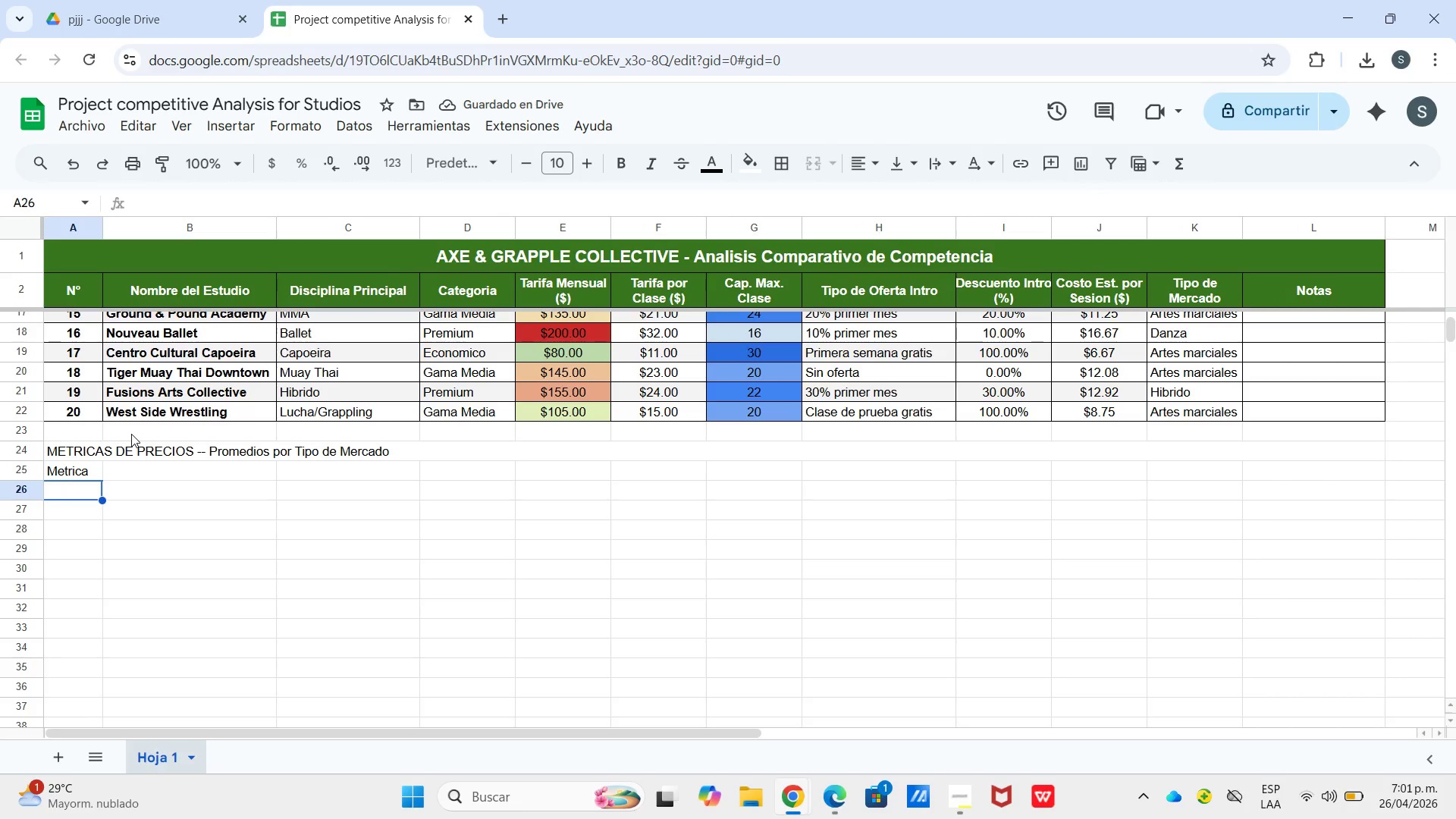 
type(Tarifa)
 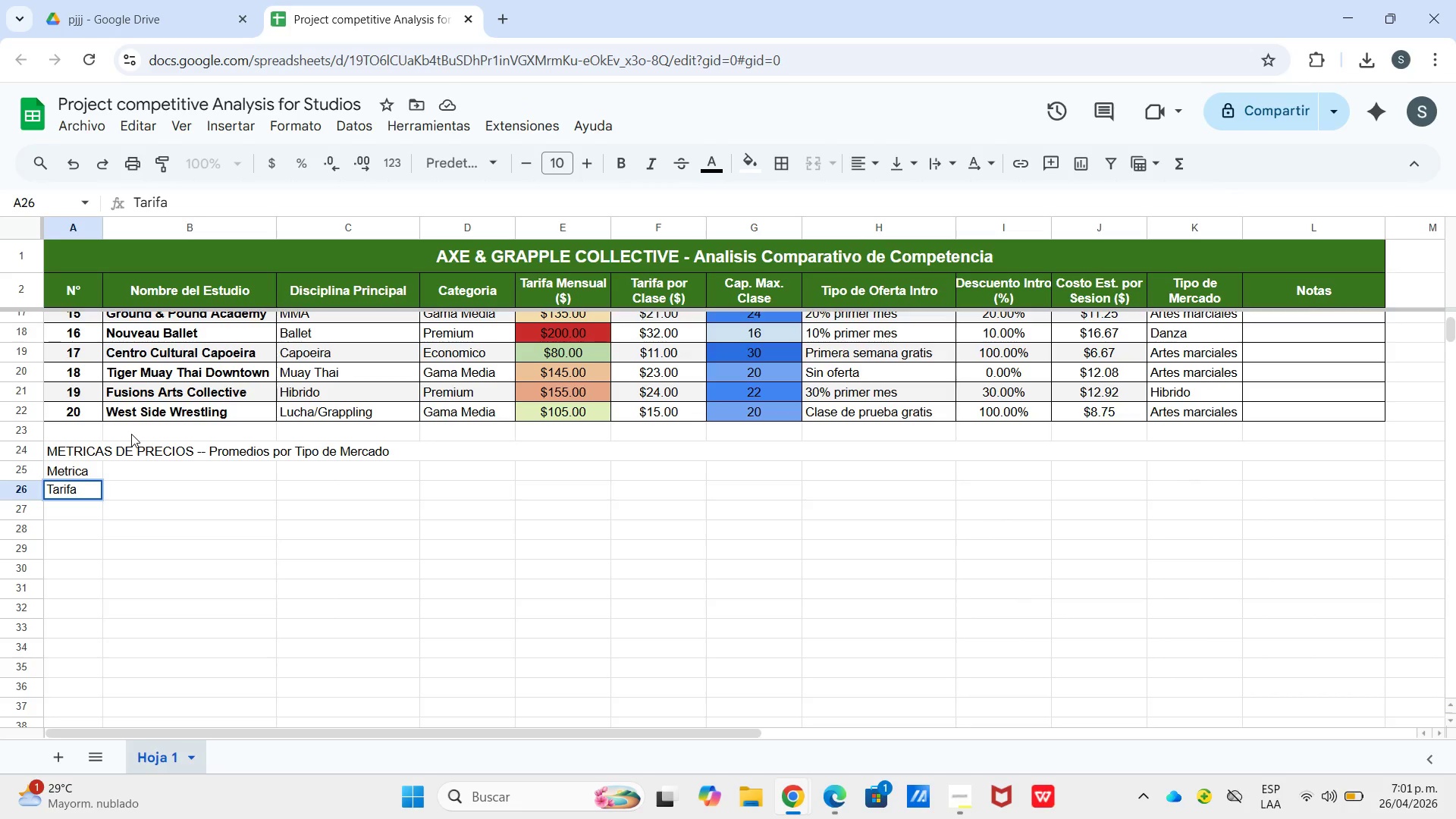 
key(Control+Enter)
 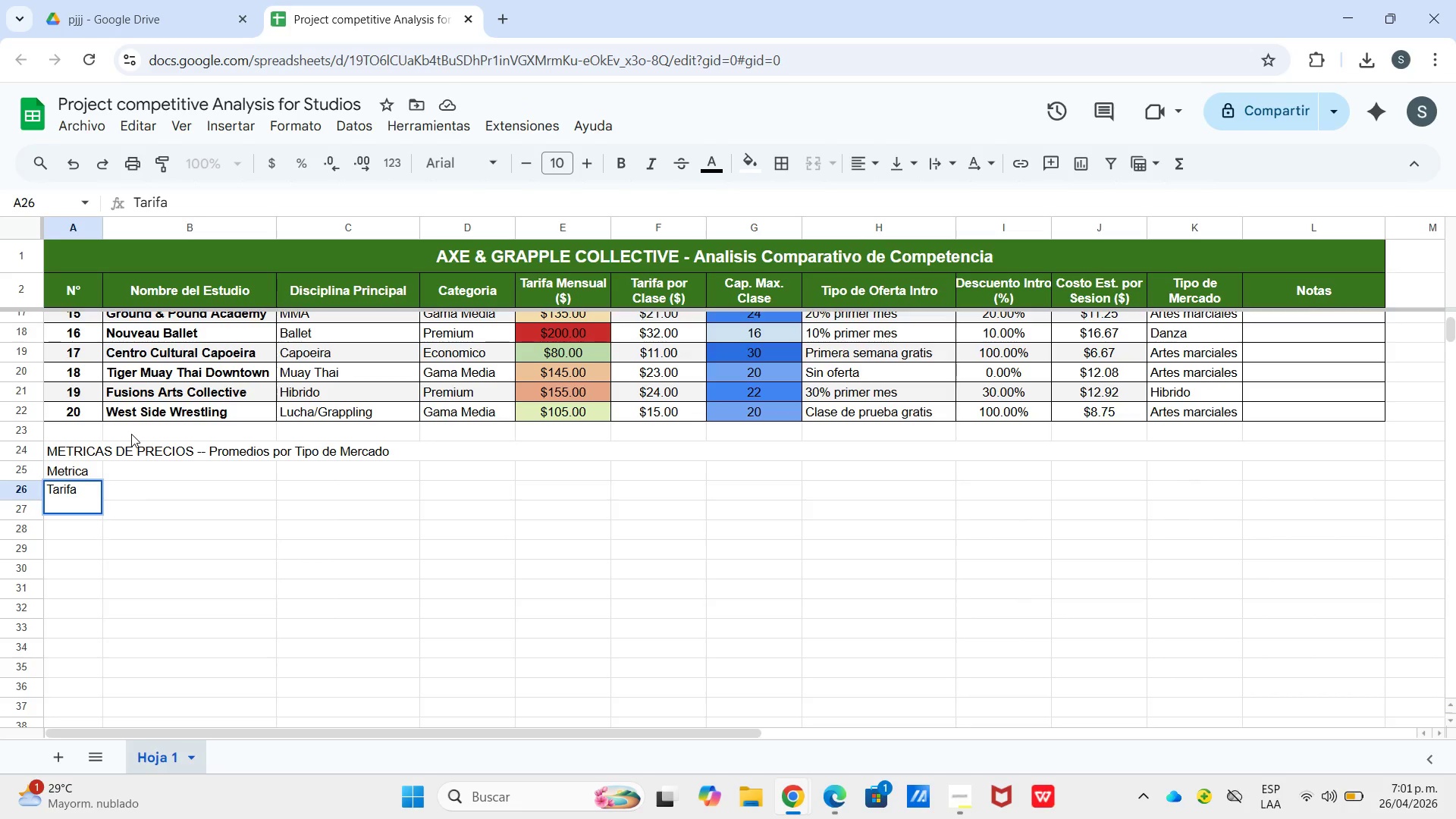 
type(mensual)
 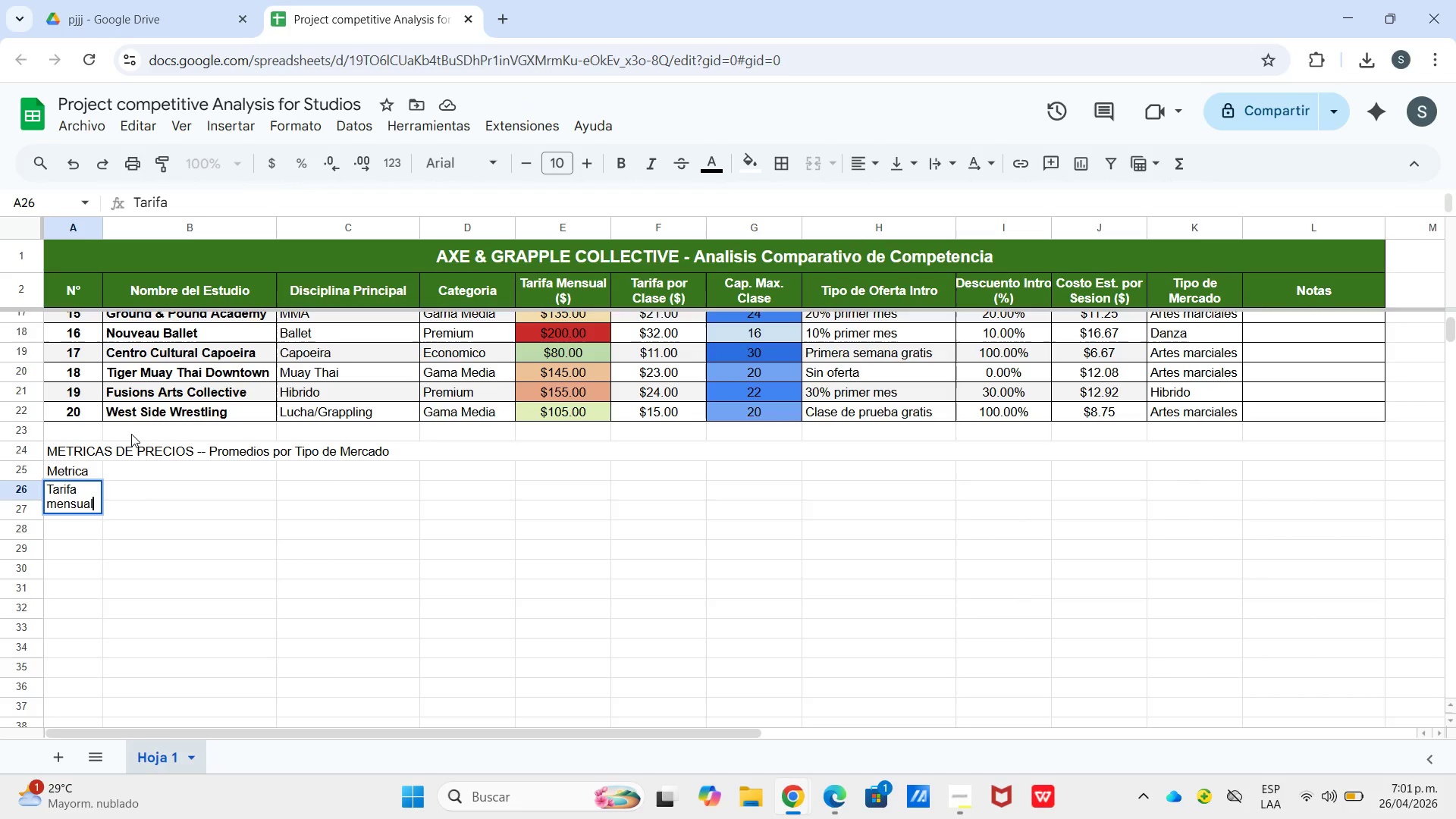 
key(Control+Enter)
 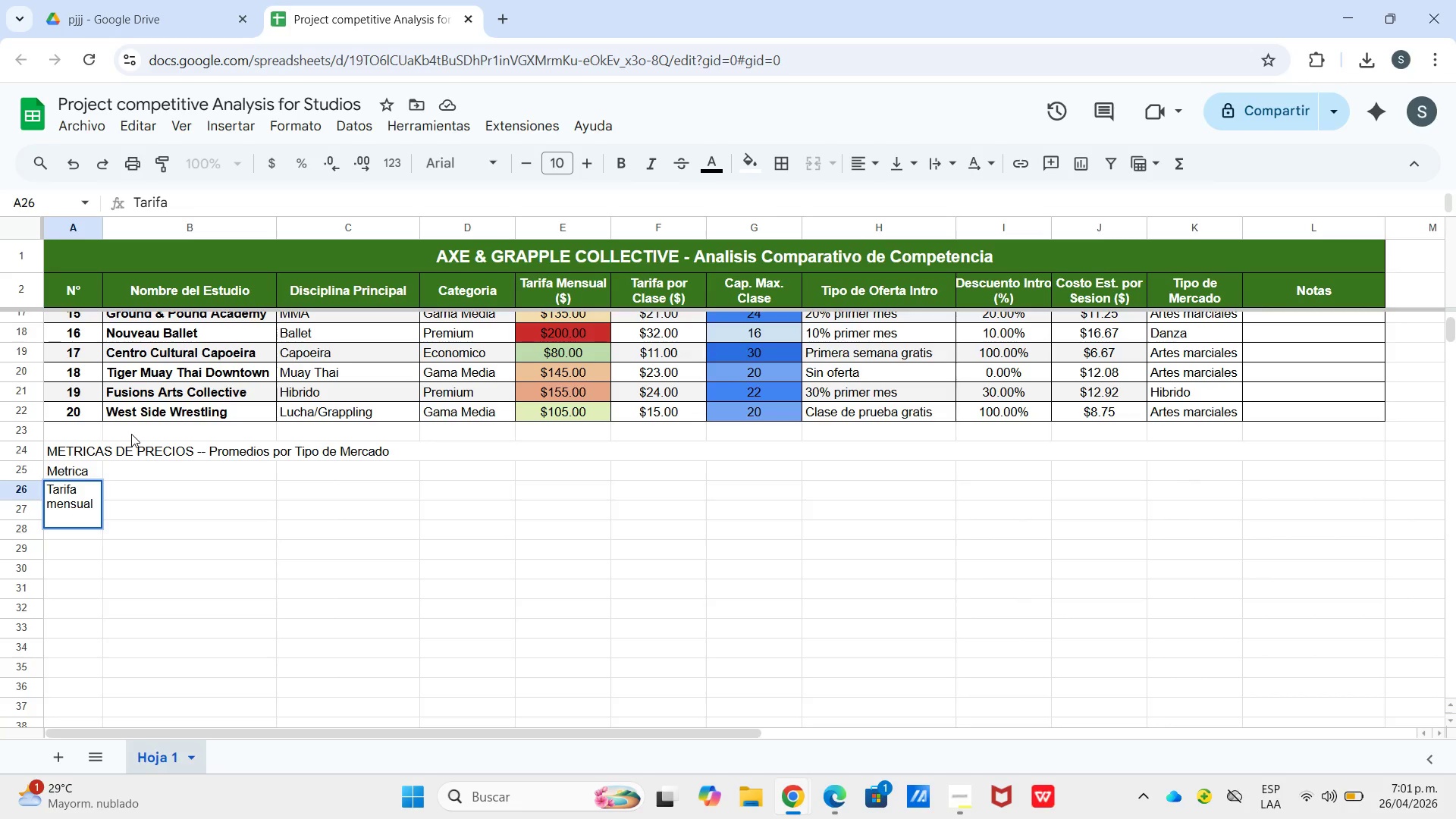 
type(promeid)
key(Backspace)
key(Backspace)
type(dio)
 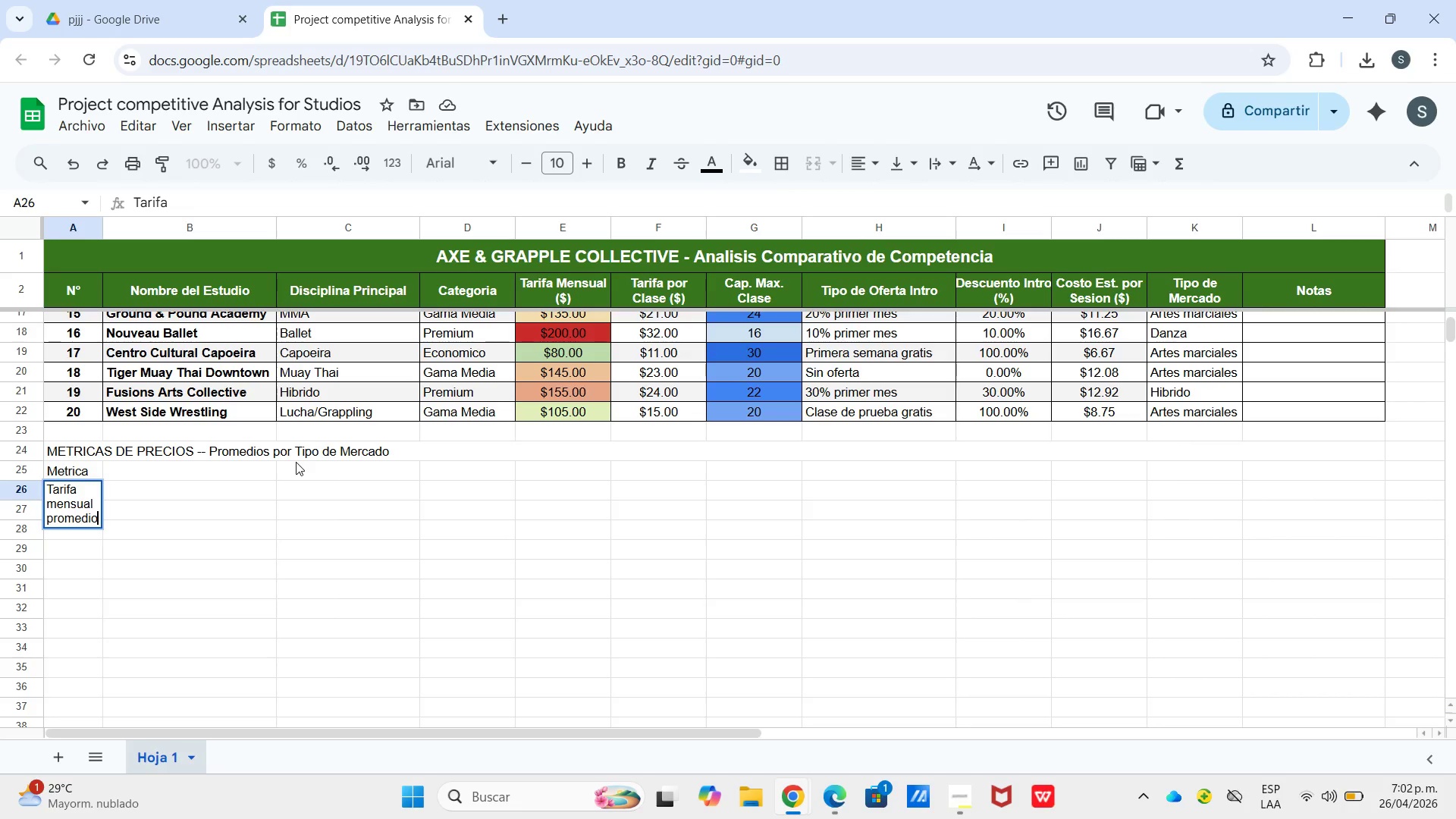 
left_click([261, 496])
 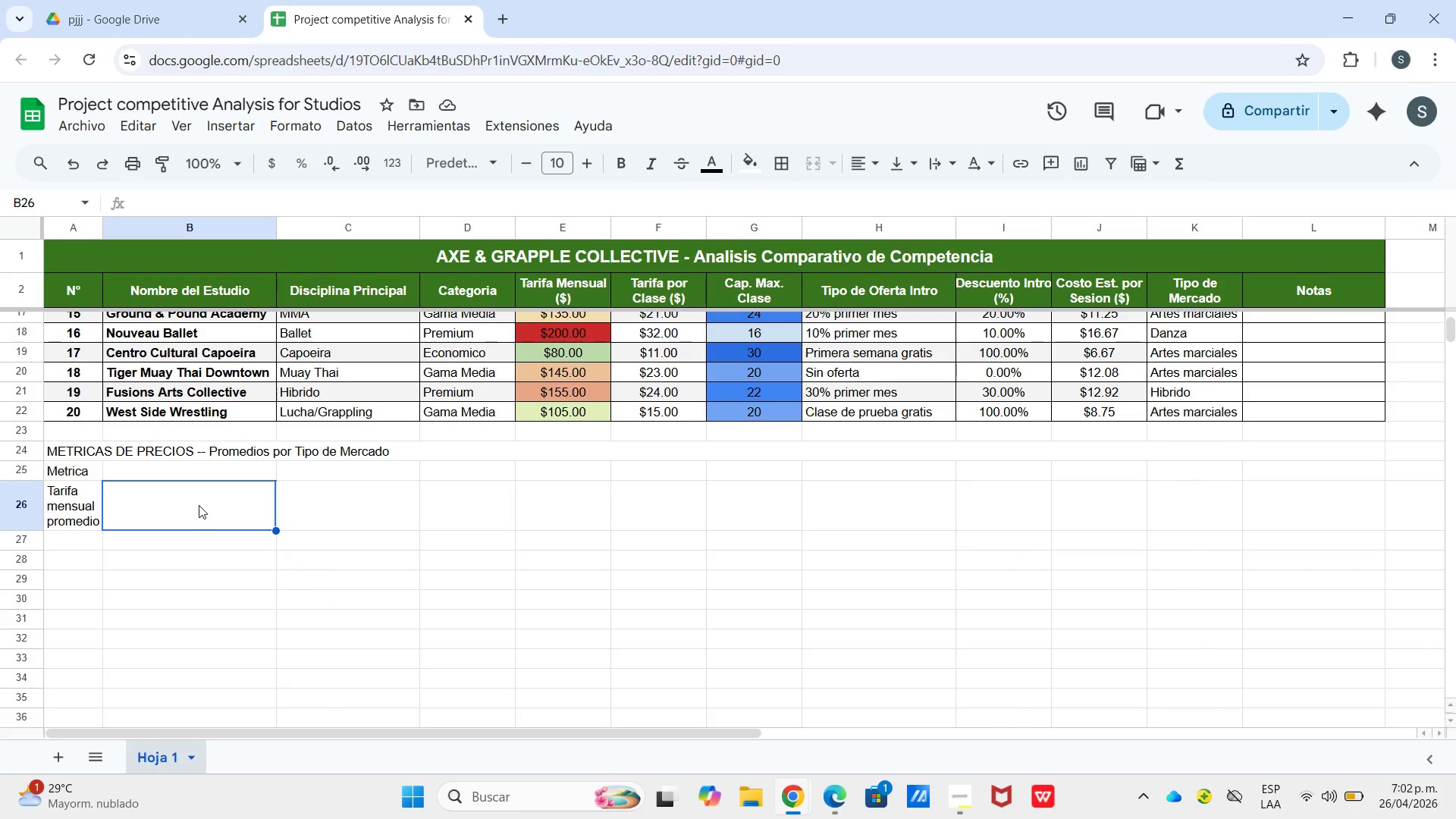 
wait(8.09)
 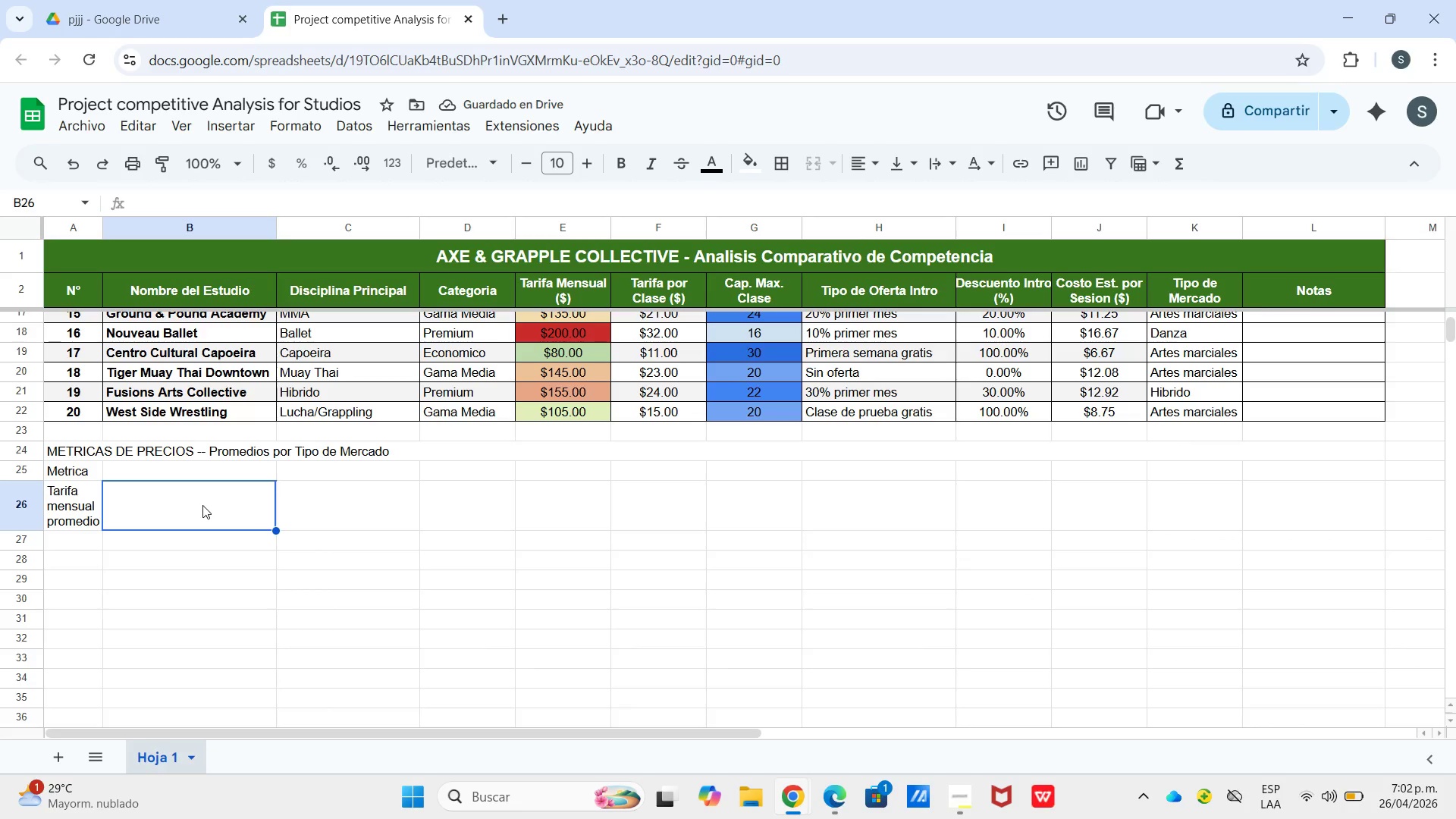 
type(Tarifa)
 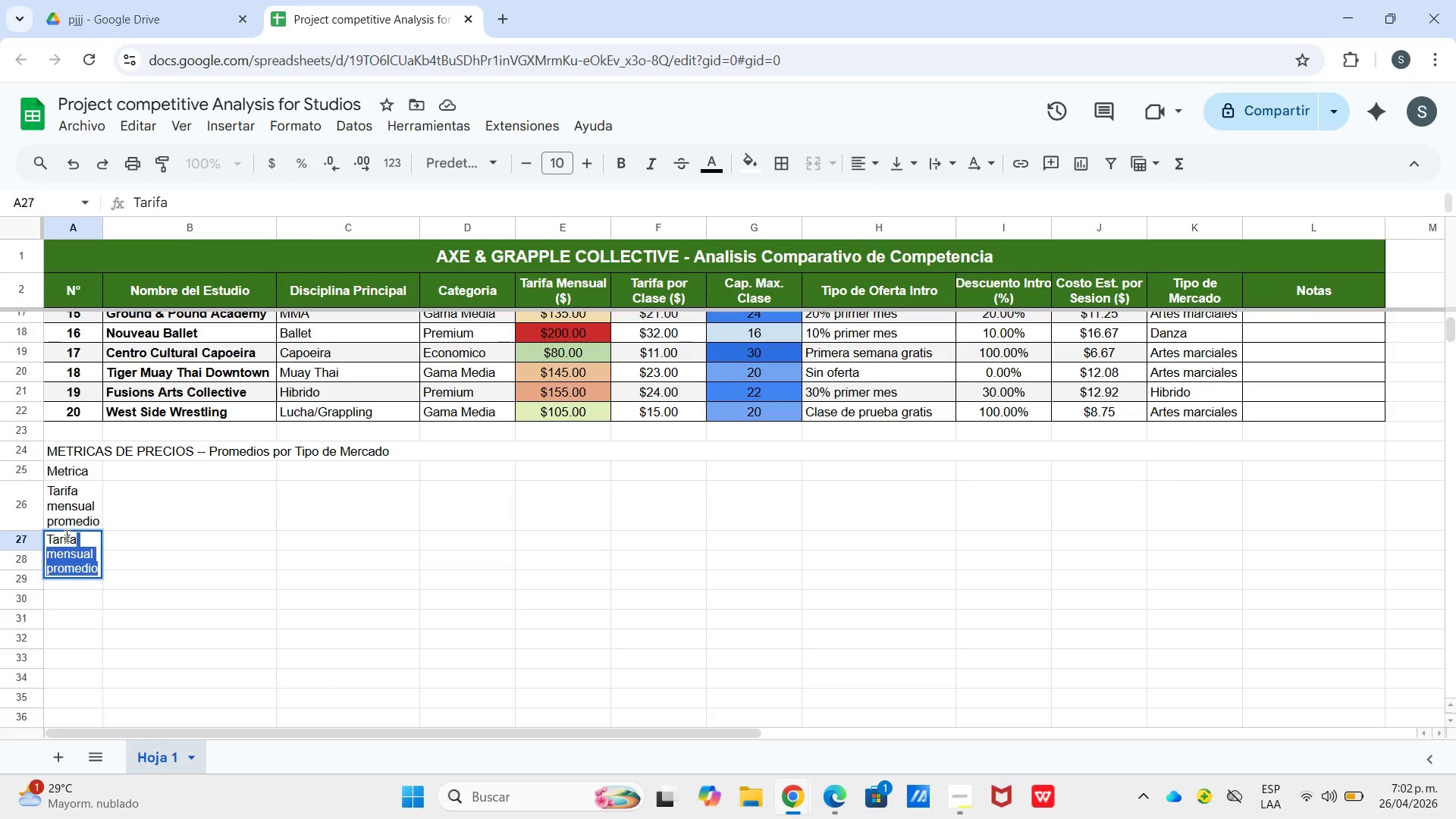 
key(Control+Enter)
 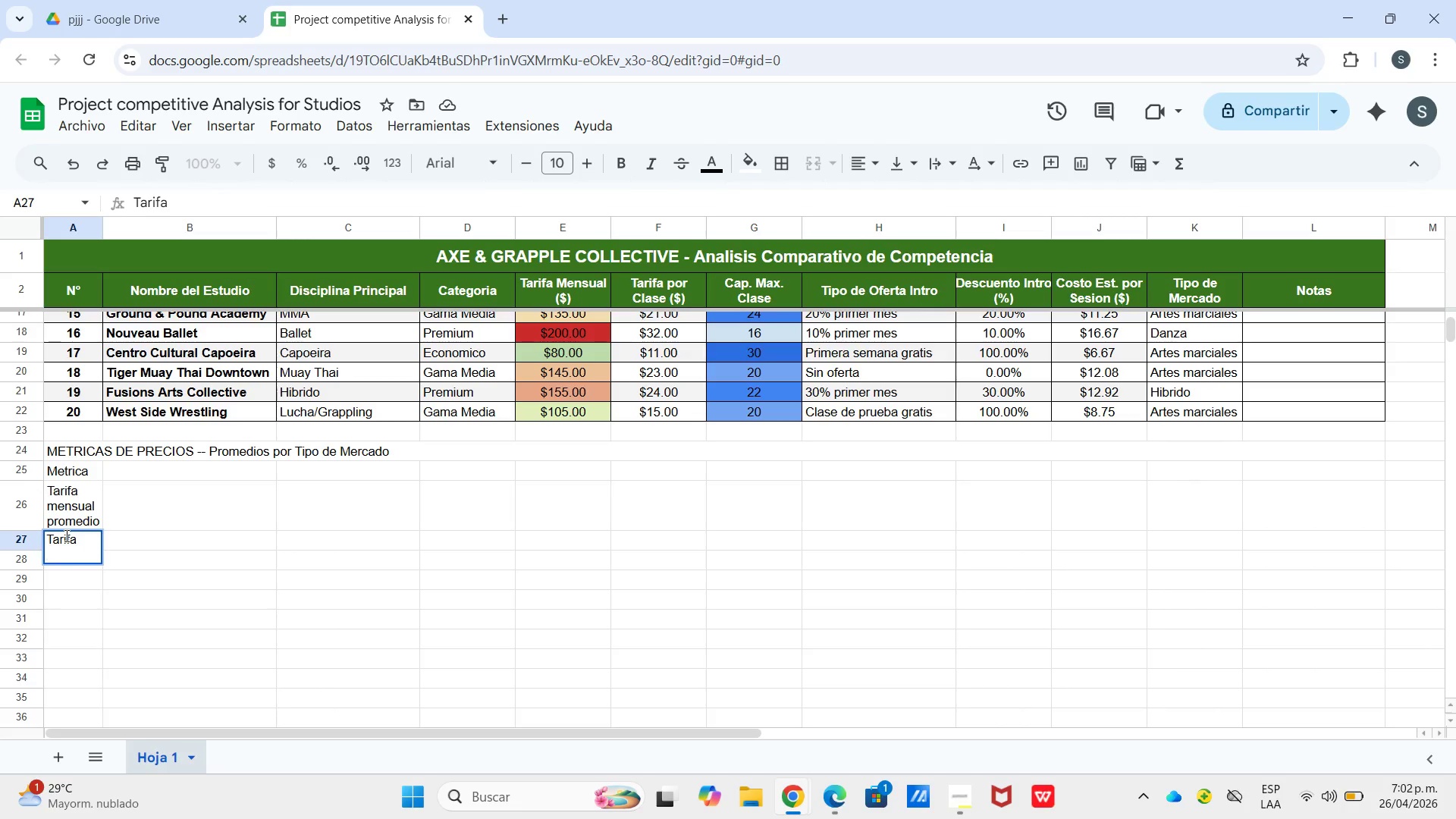 
hold_key(key=ShiftLeft, duration=0.66)
 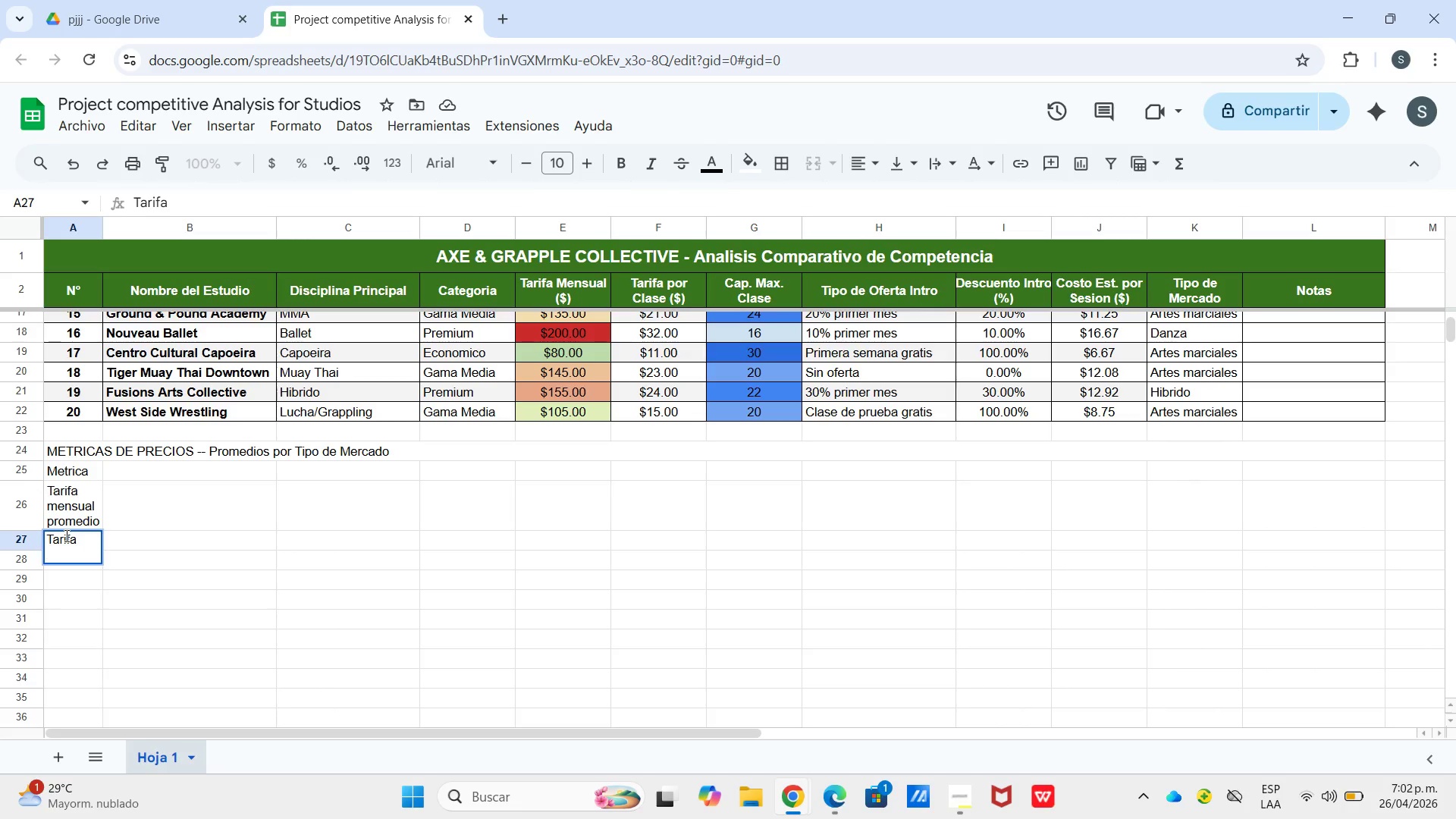 
type(Clse)
key(Backspace)
key(Backspace)
type(ase)
 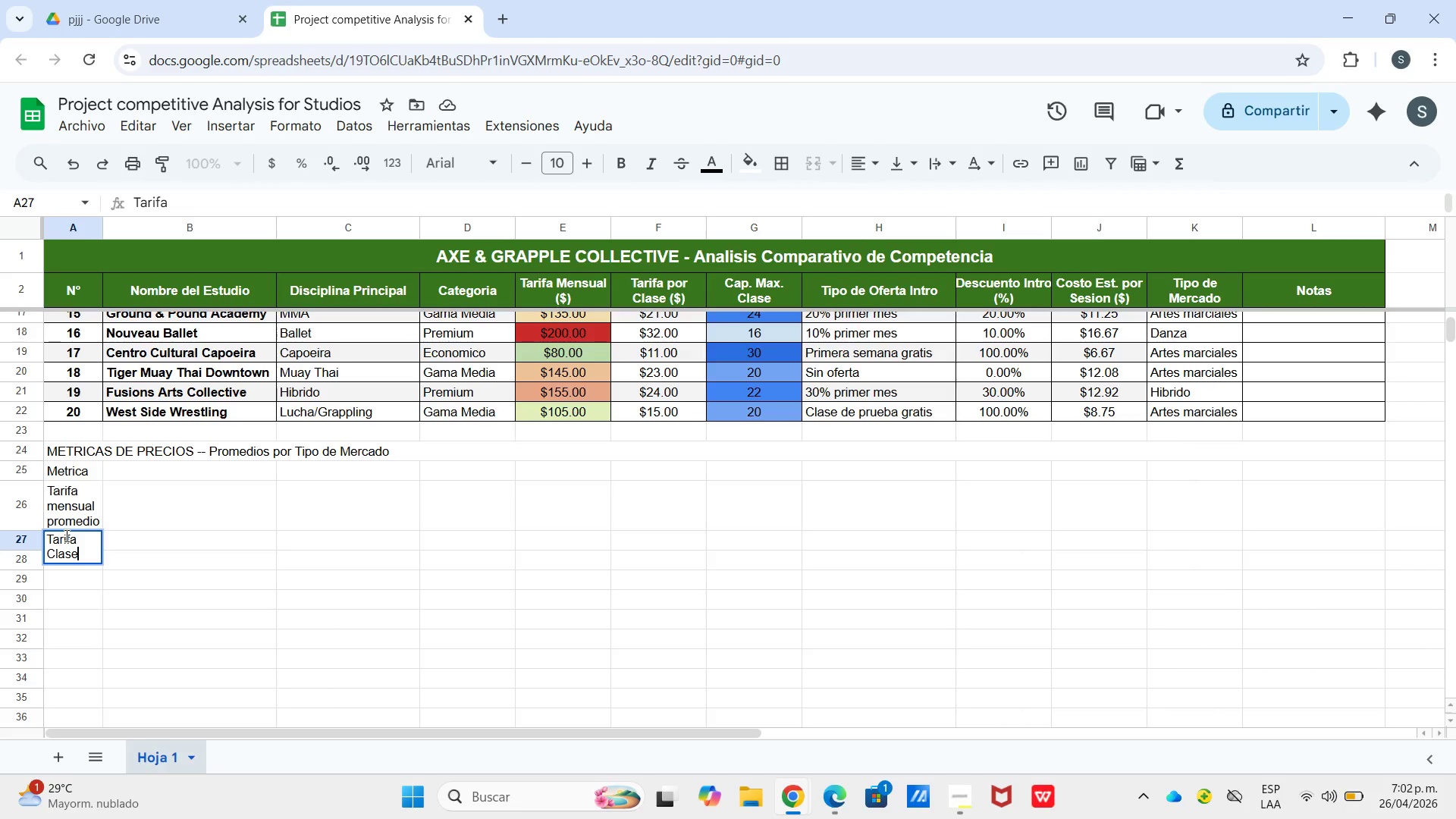 
key(Control+Enter)
 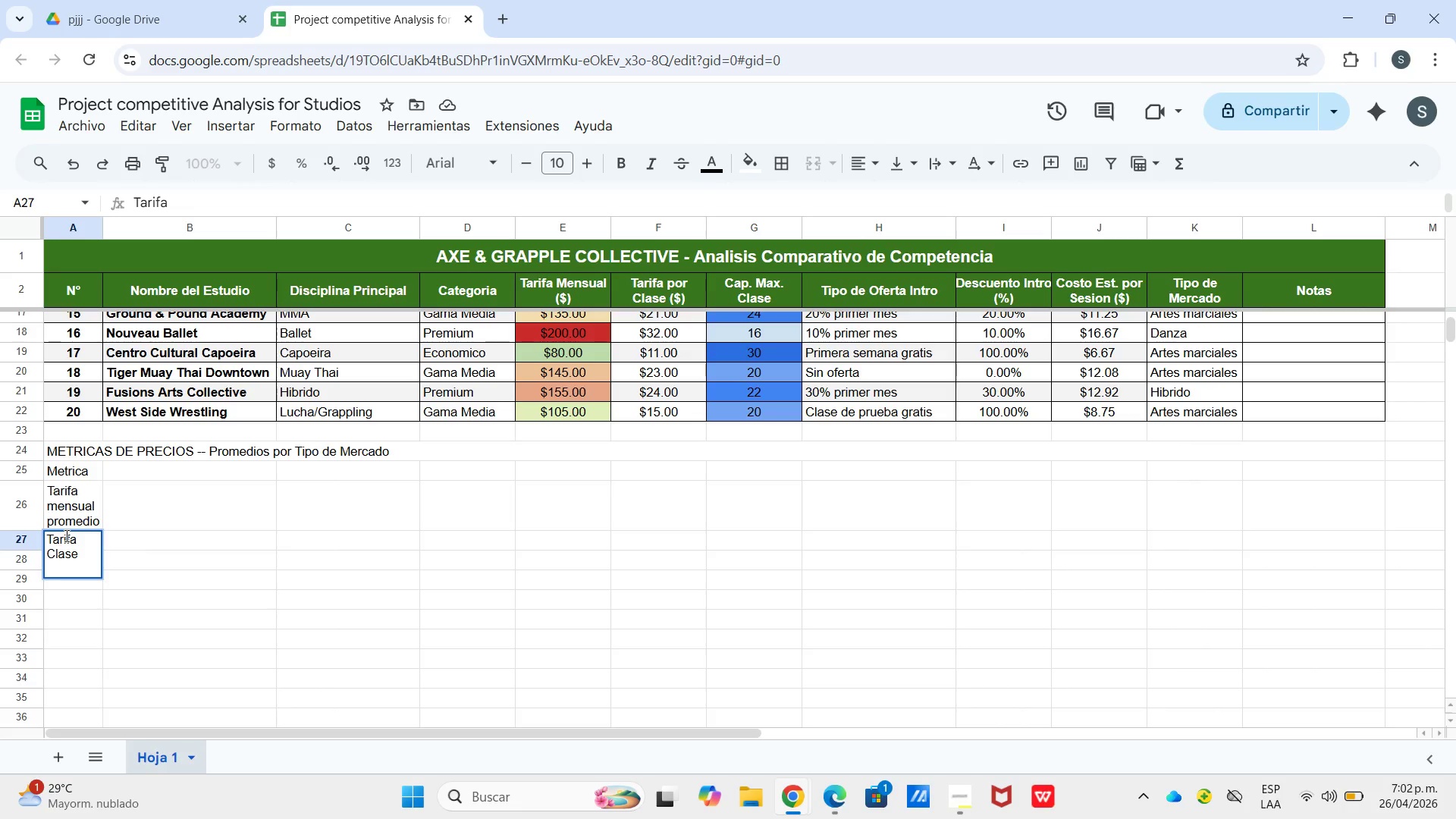 
type(promd)
key(Backspace)
type(edio)
 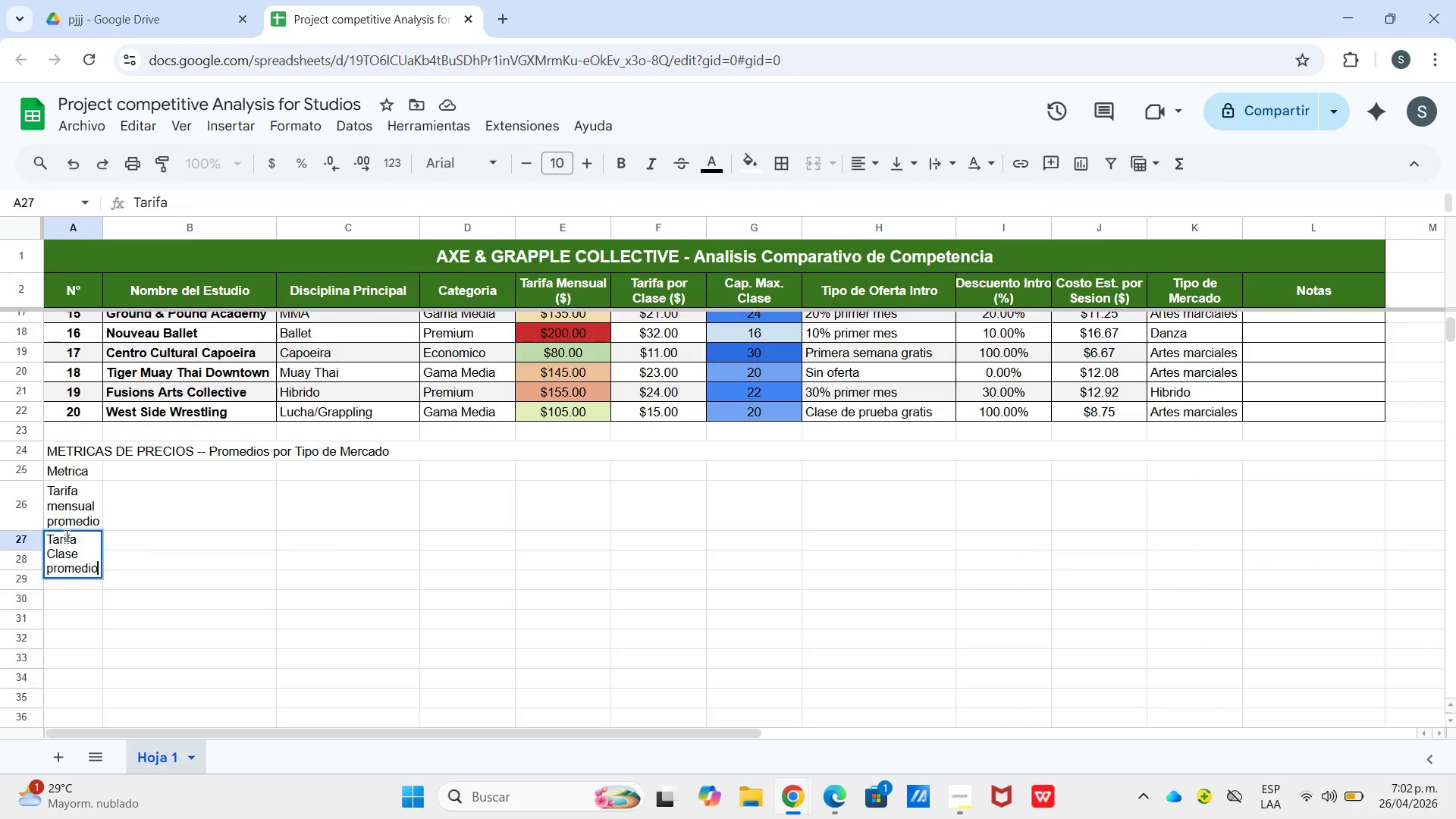 
key(Enter)
 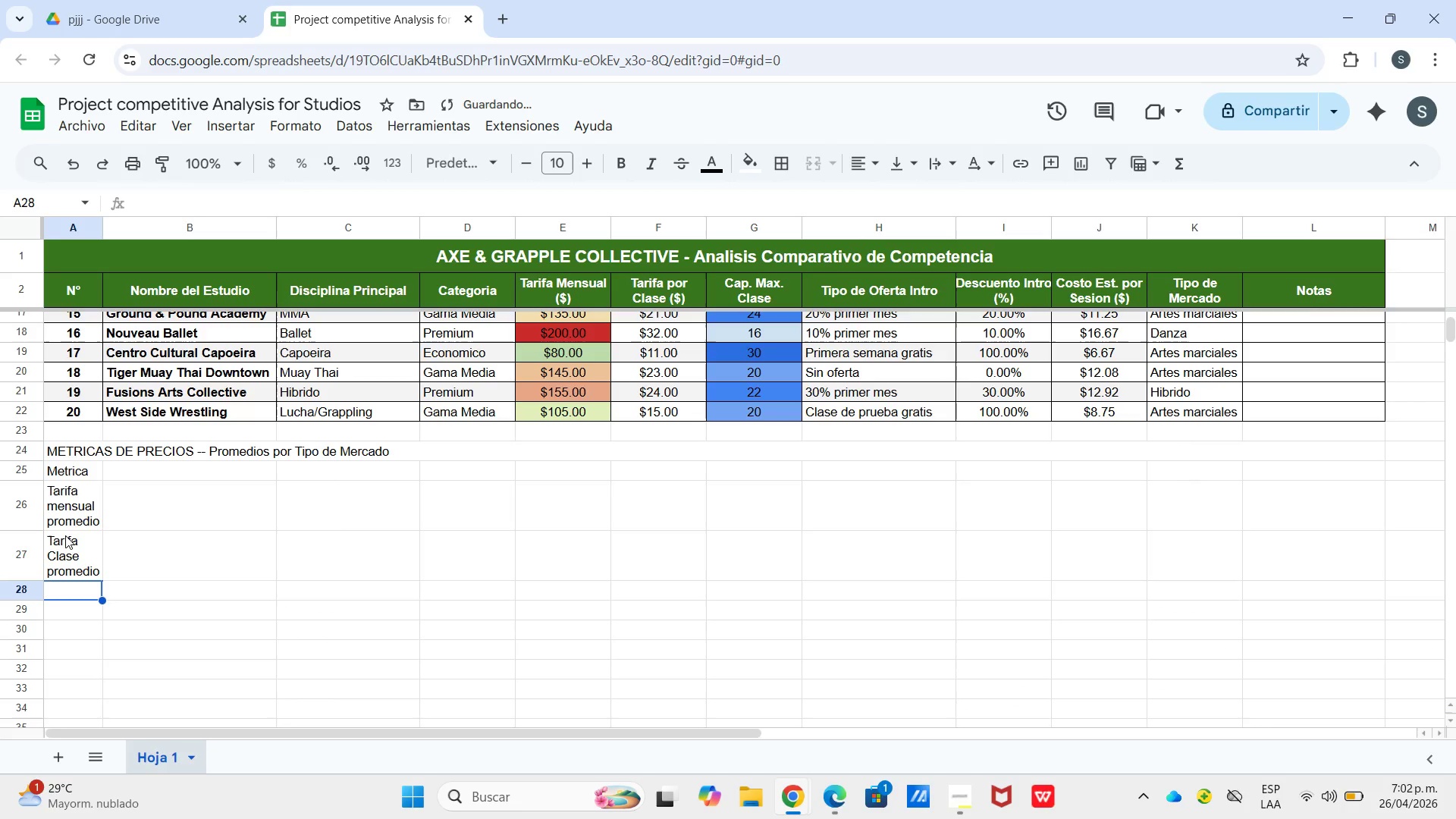 
type(Descuento)
 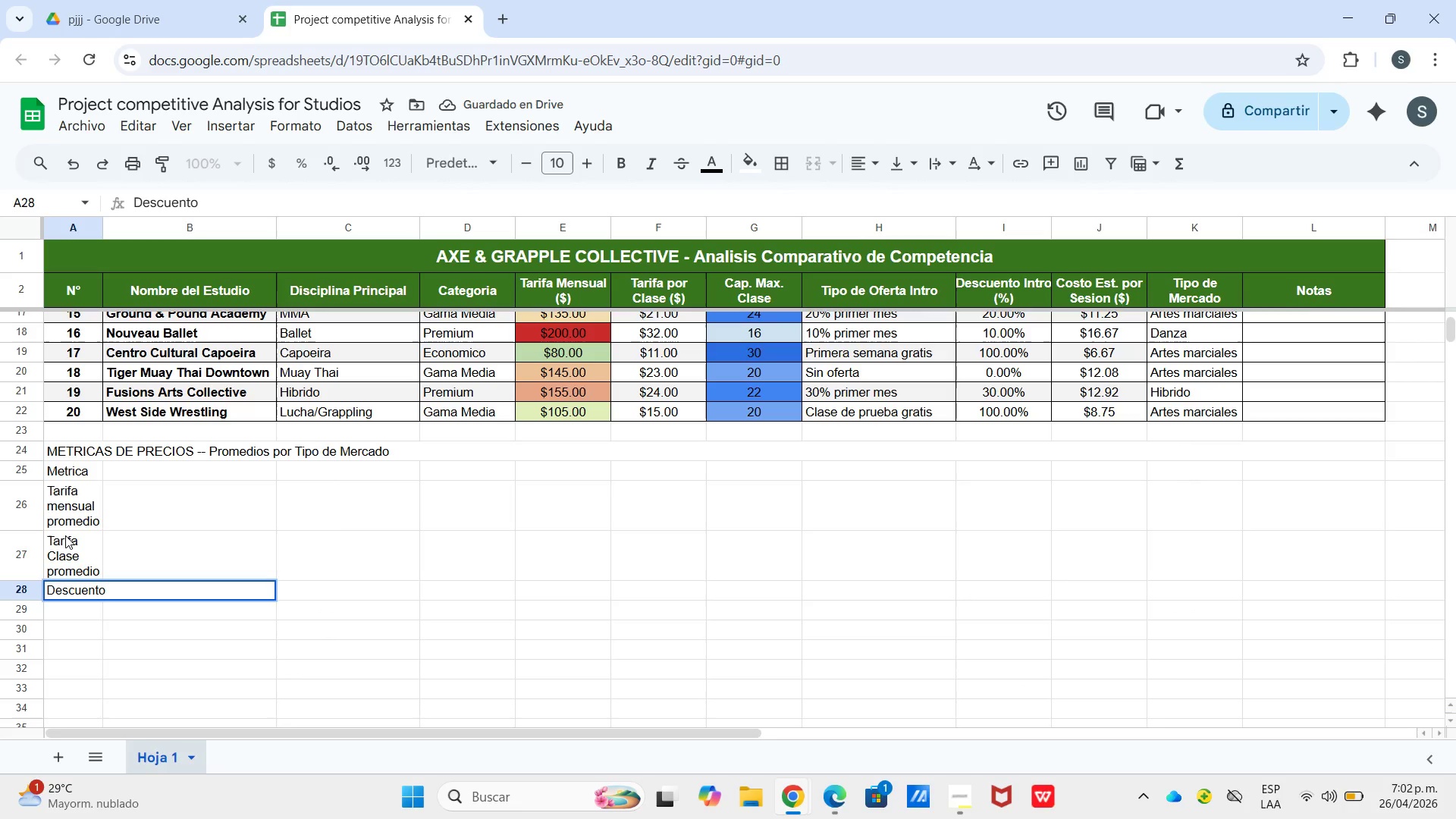 
key(Control+Enter)
 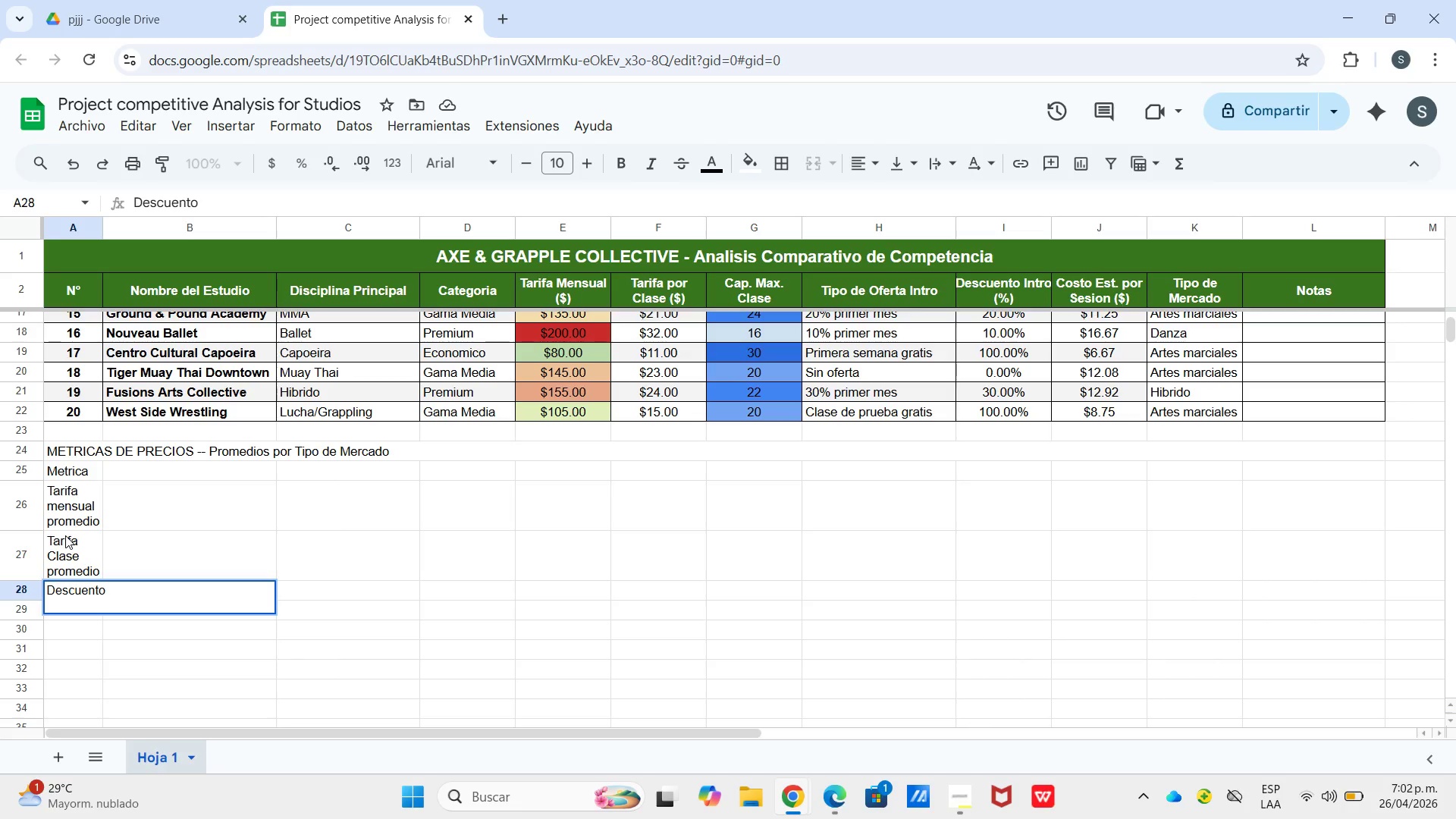 
wait(15.33)
 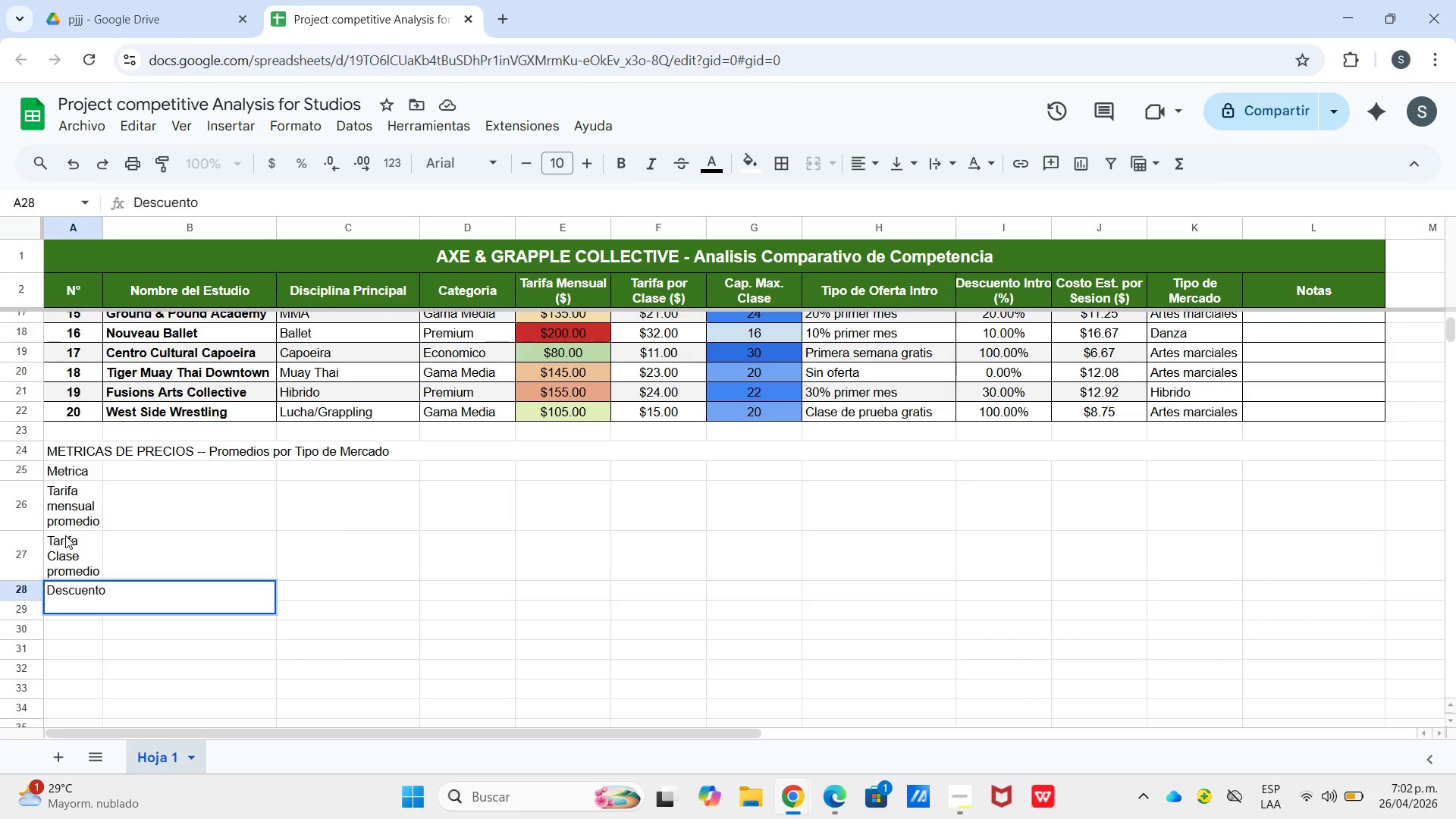 
type(intro Promedio)
key(Backspace)
key(Backspace)
type(o)
 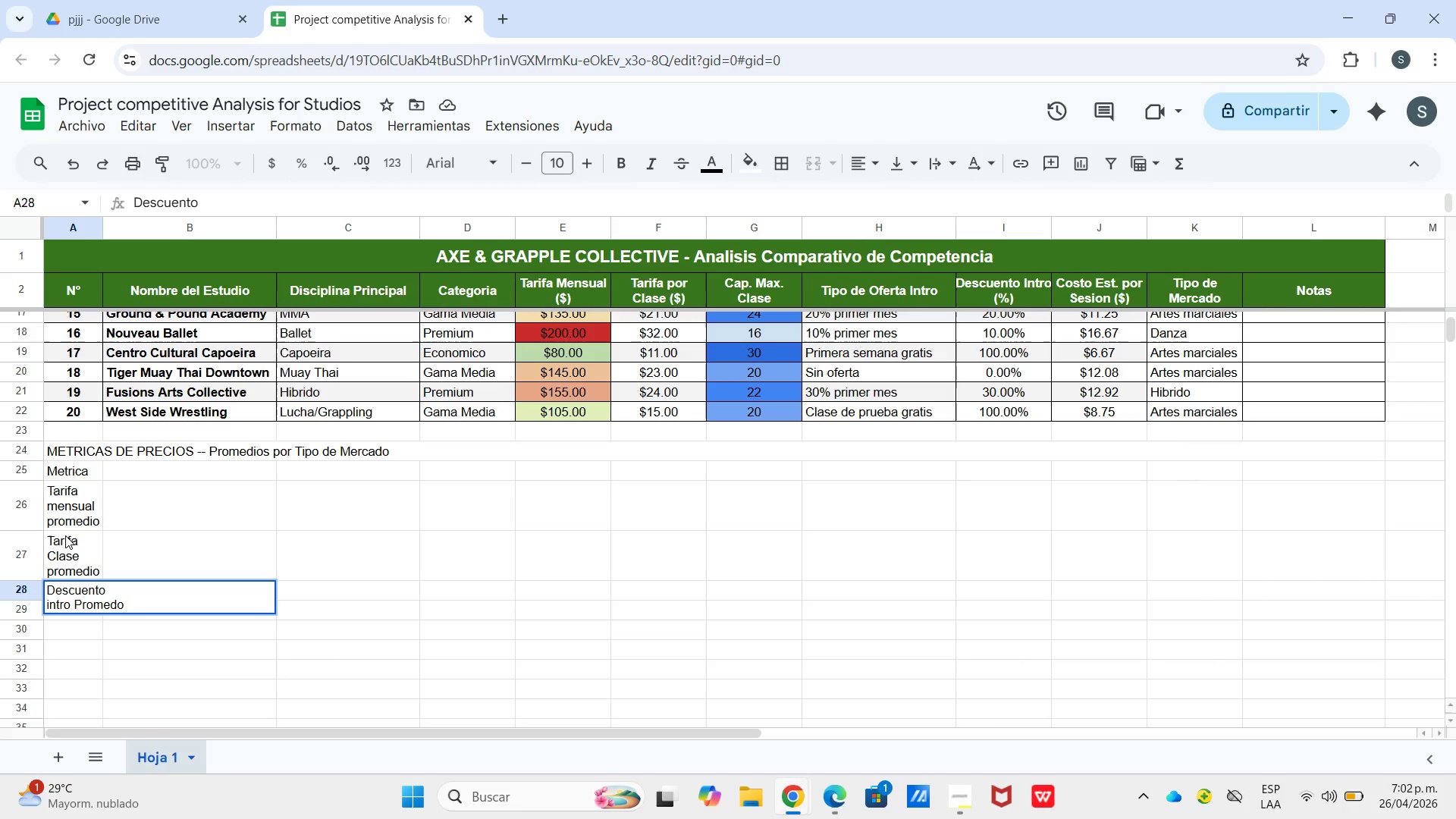 
left_click_drag(start_coordinate=[99, 227], to_coordinate=[152, 228])
 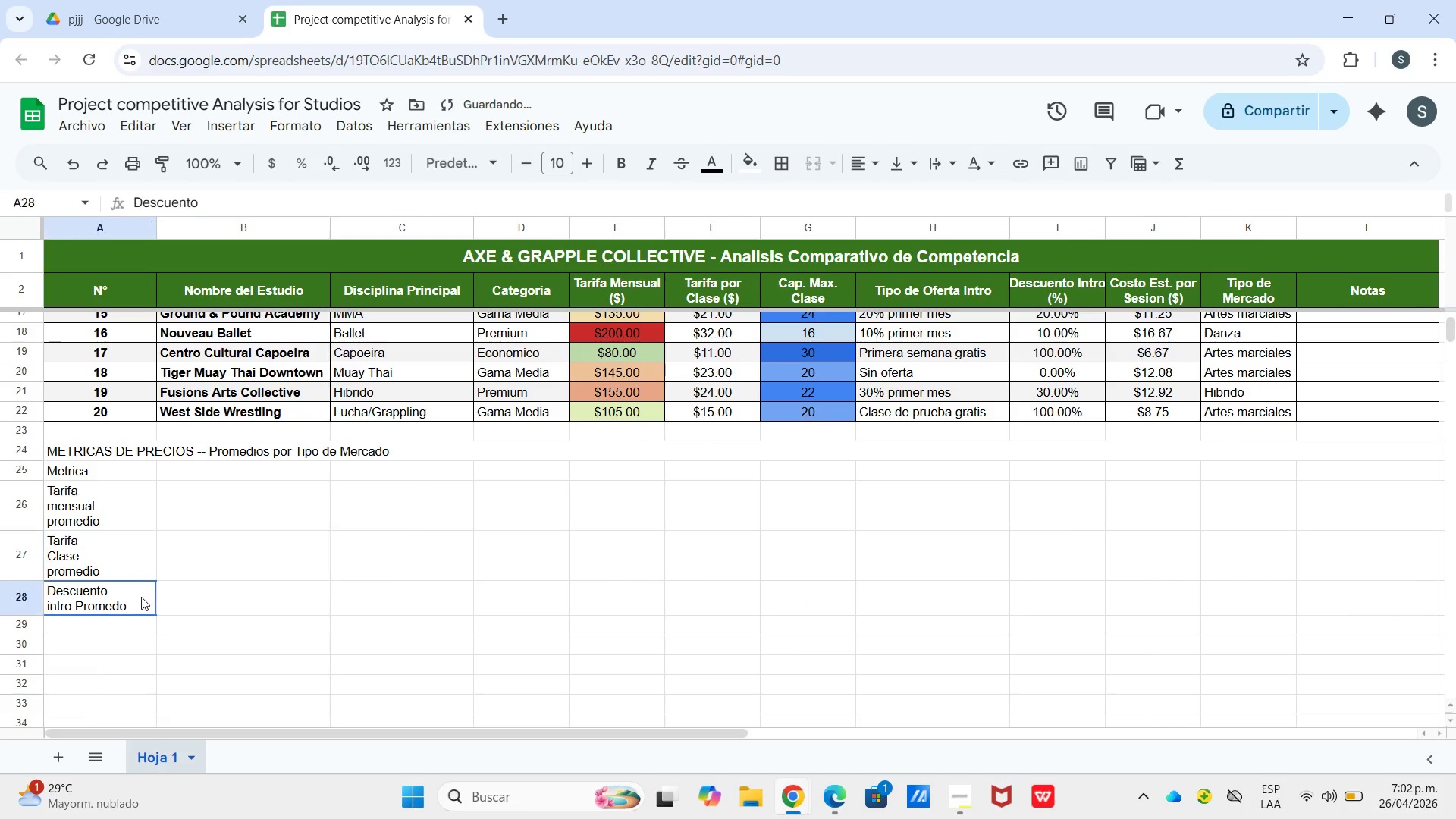 
double_click([109, 601])
 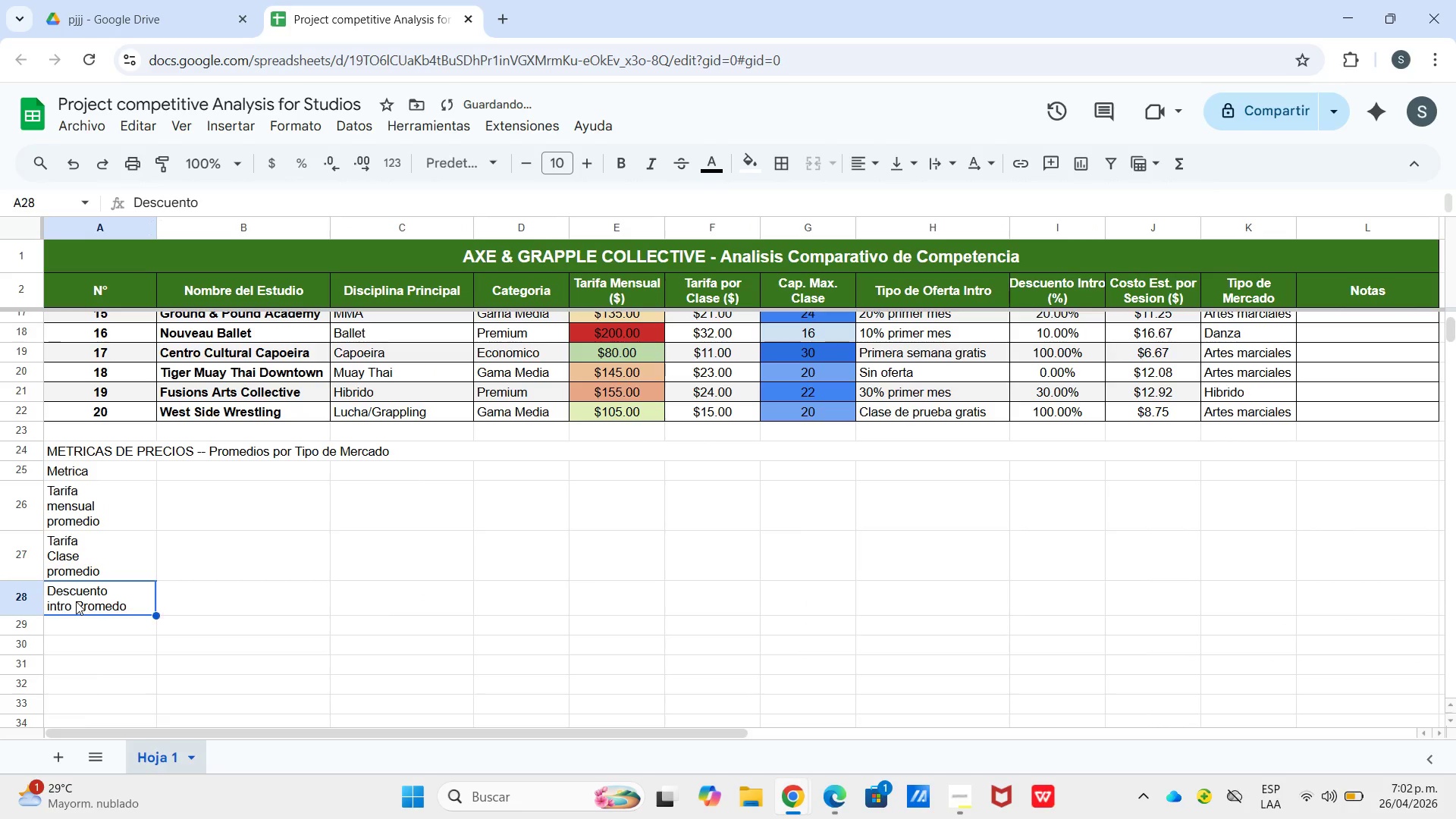 
double_click([76, 601])
 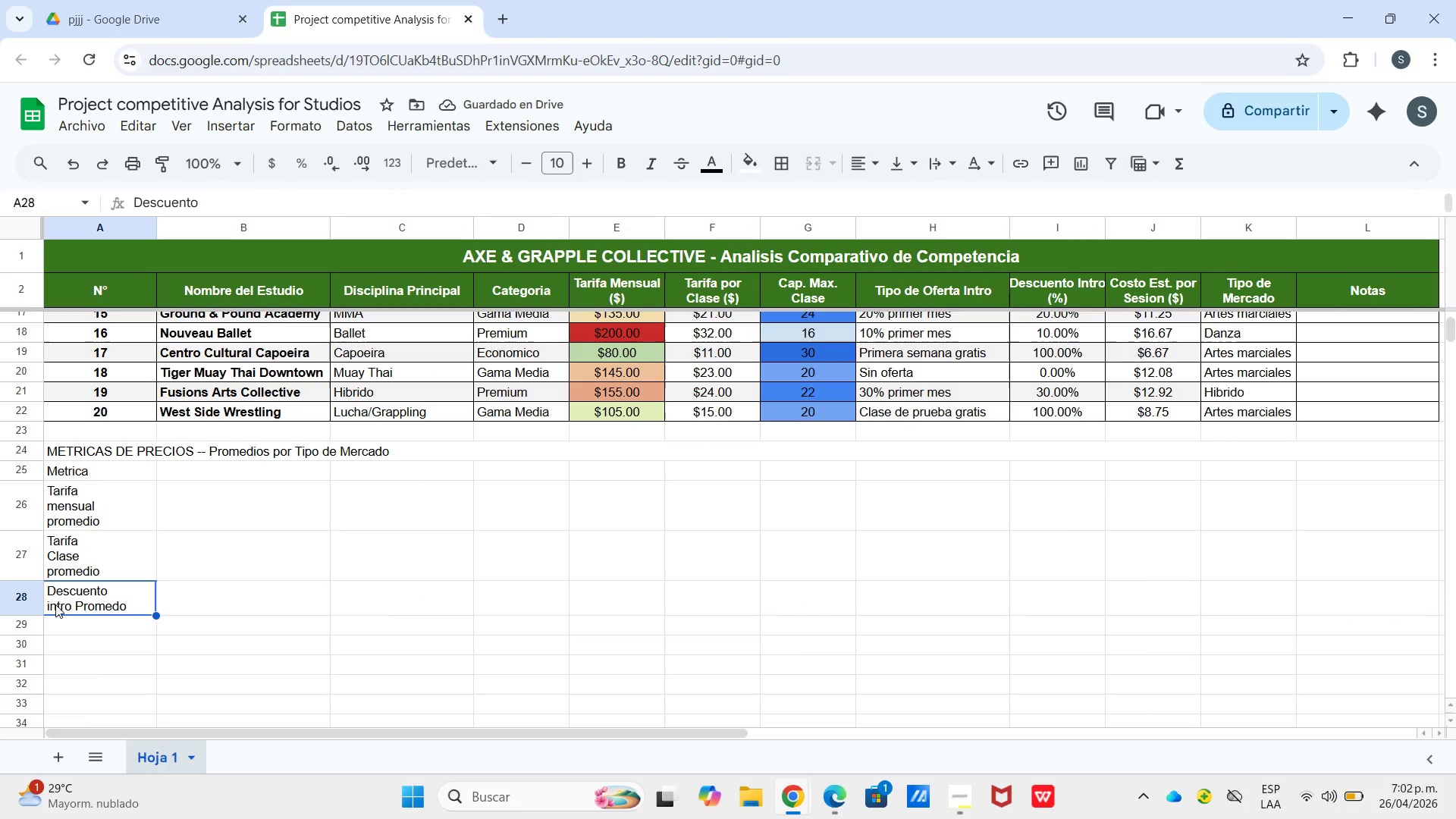 
double_click([55, 604])
 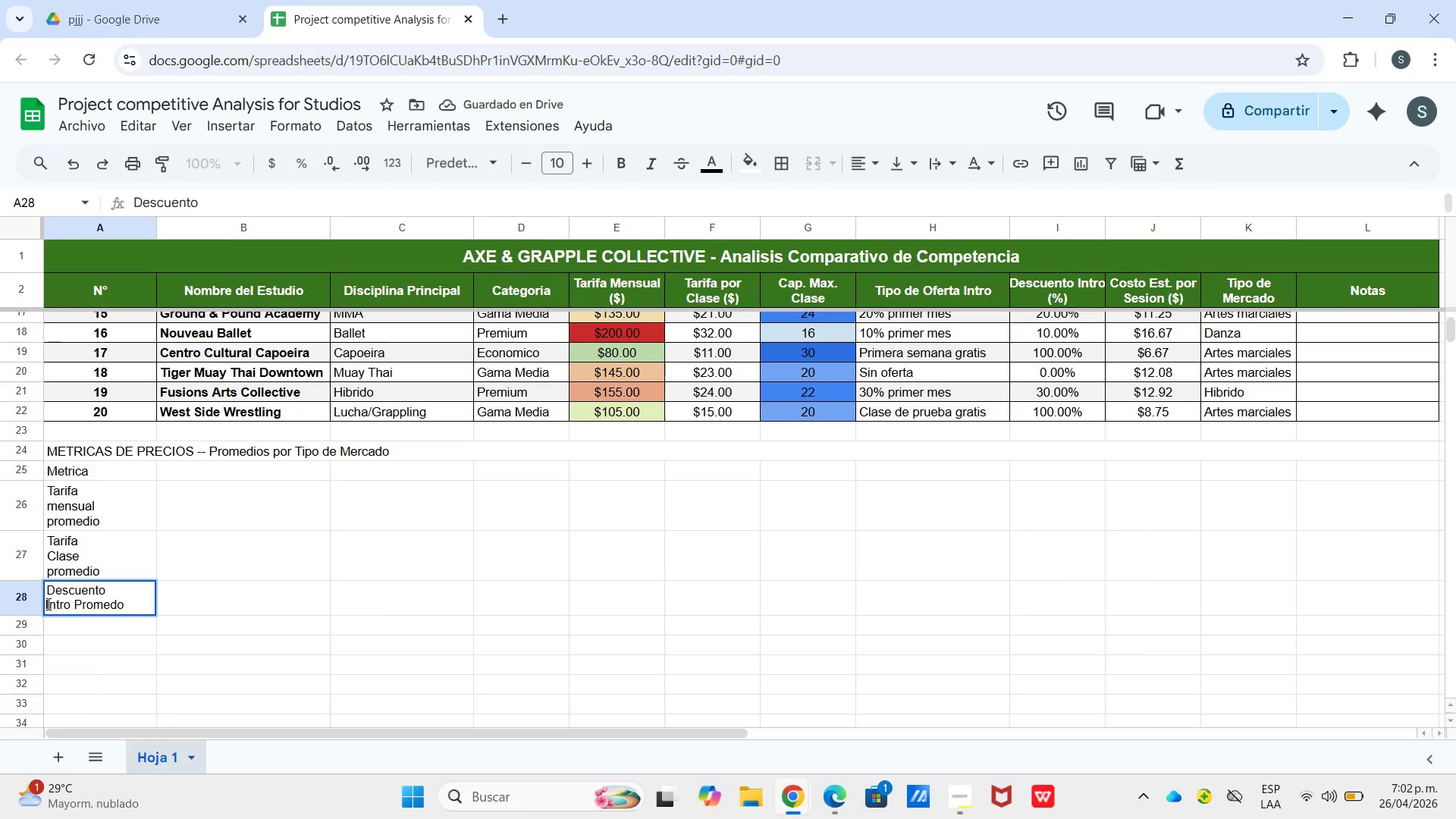 
left_click([47, 604])
 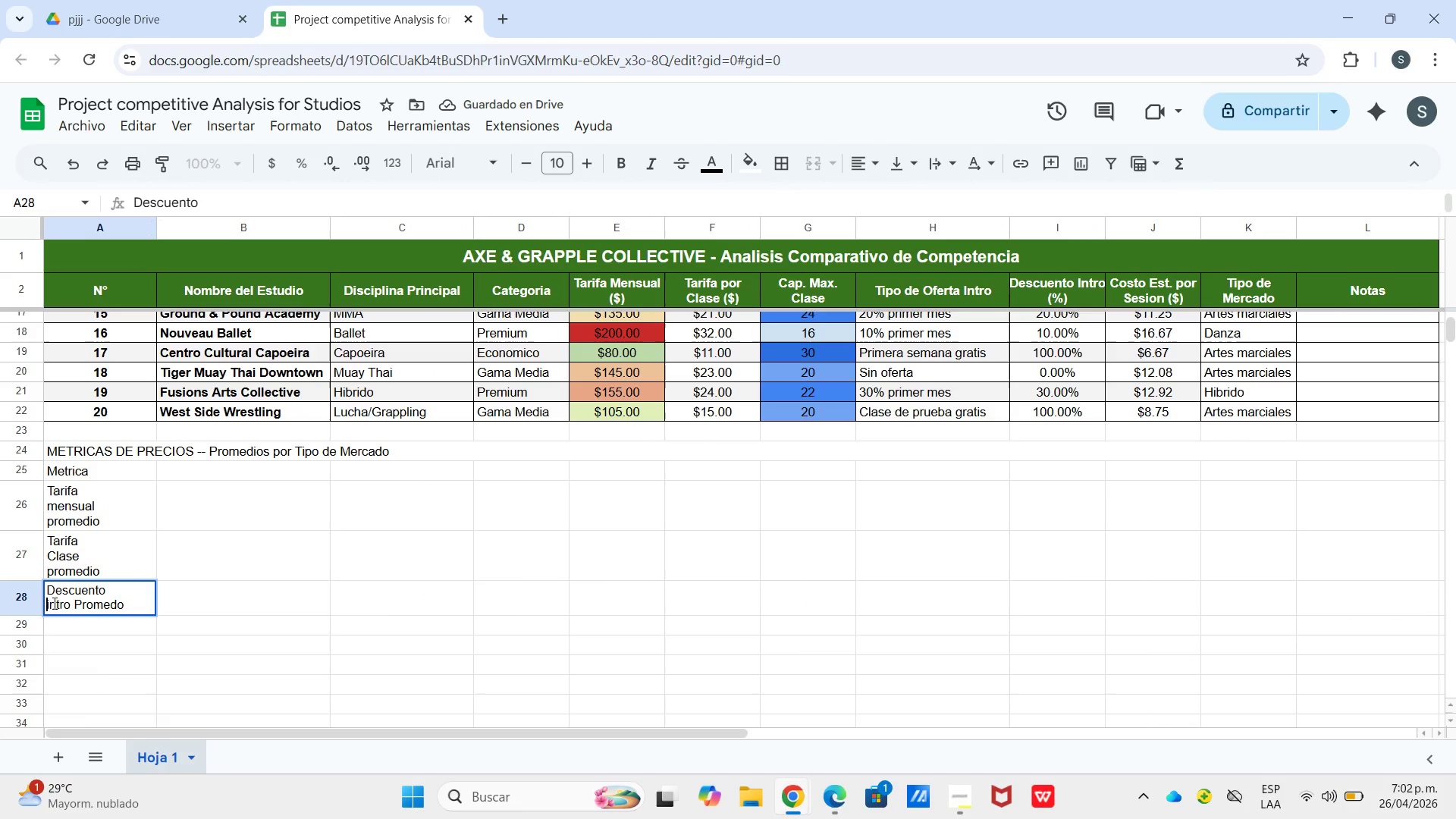 
key(Backspace)
 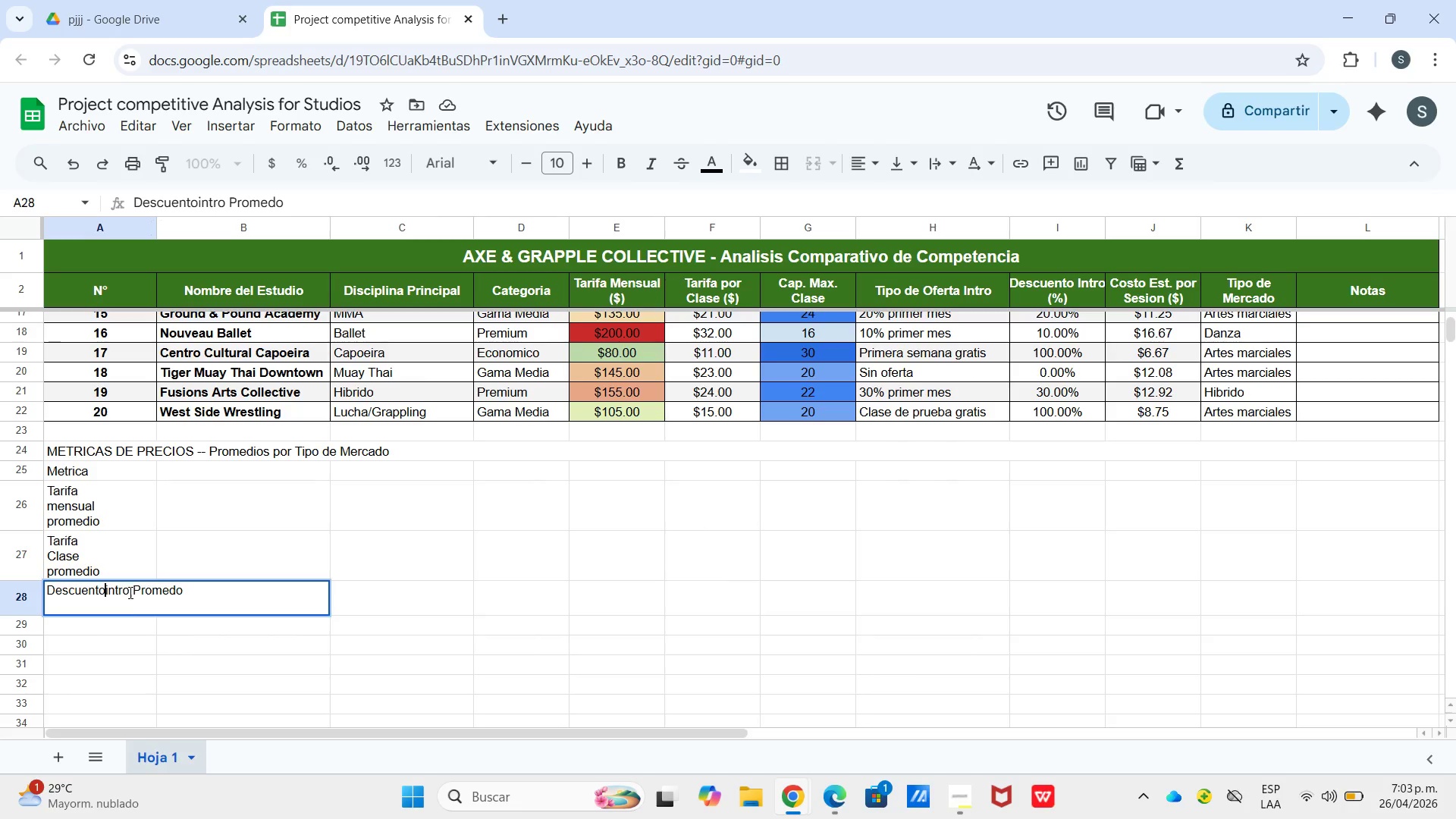 
key(Space)
 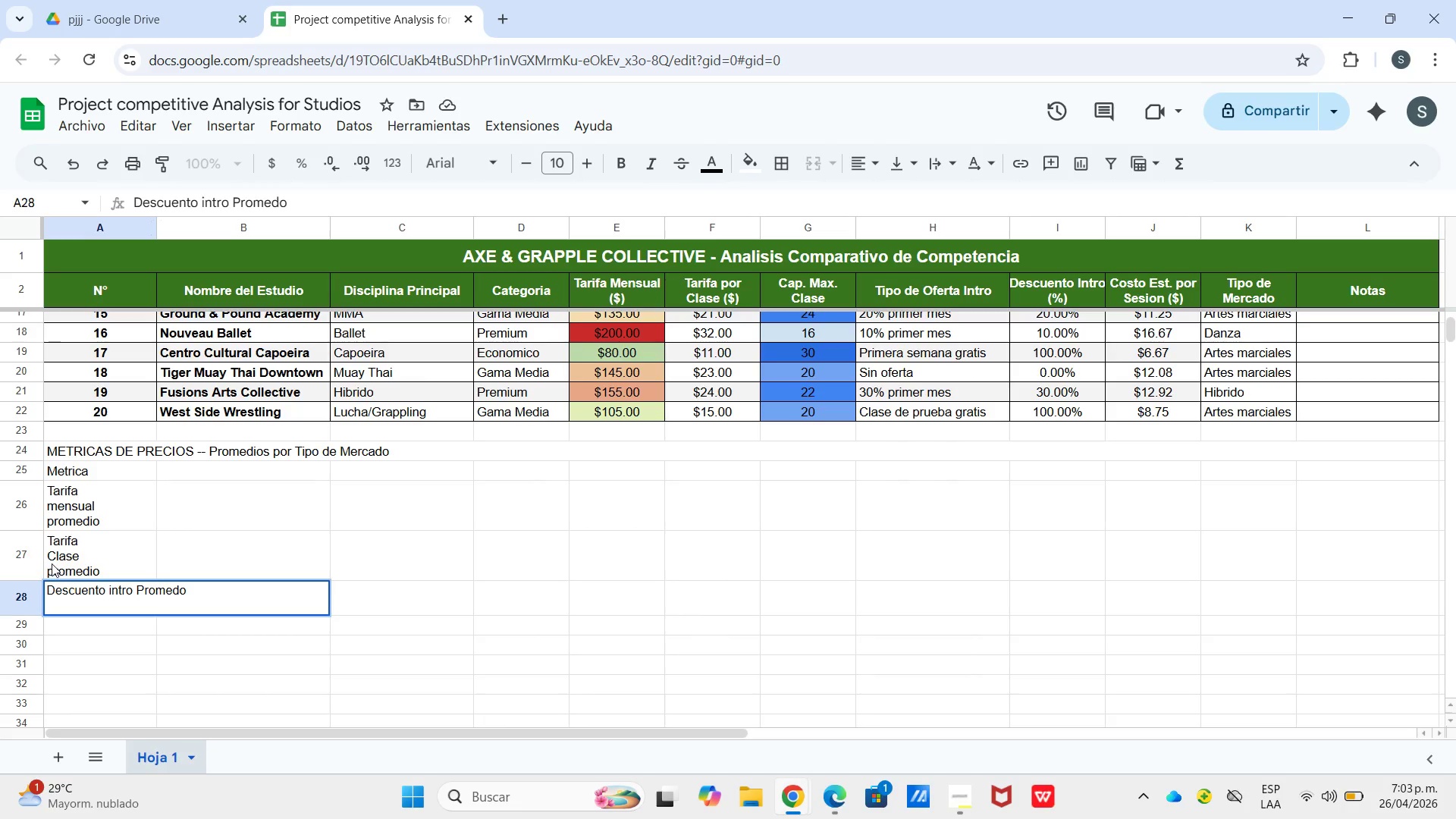 
double_click([52, 563])
 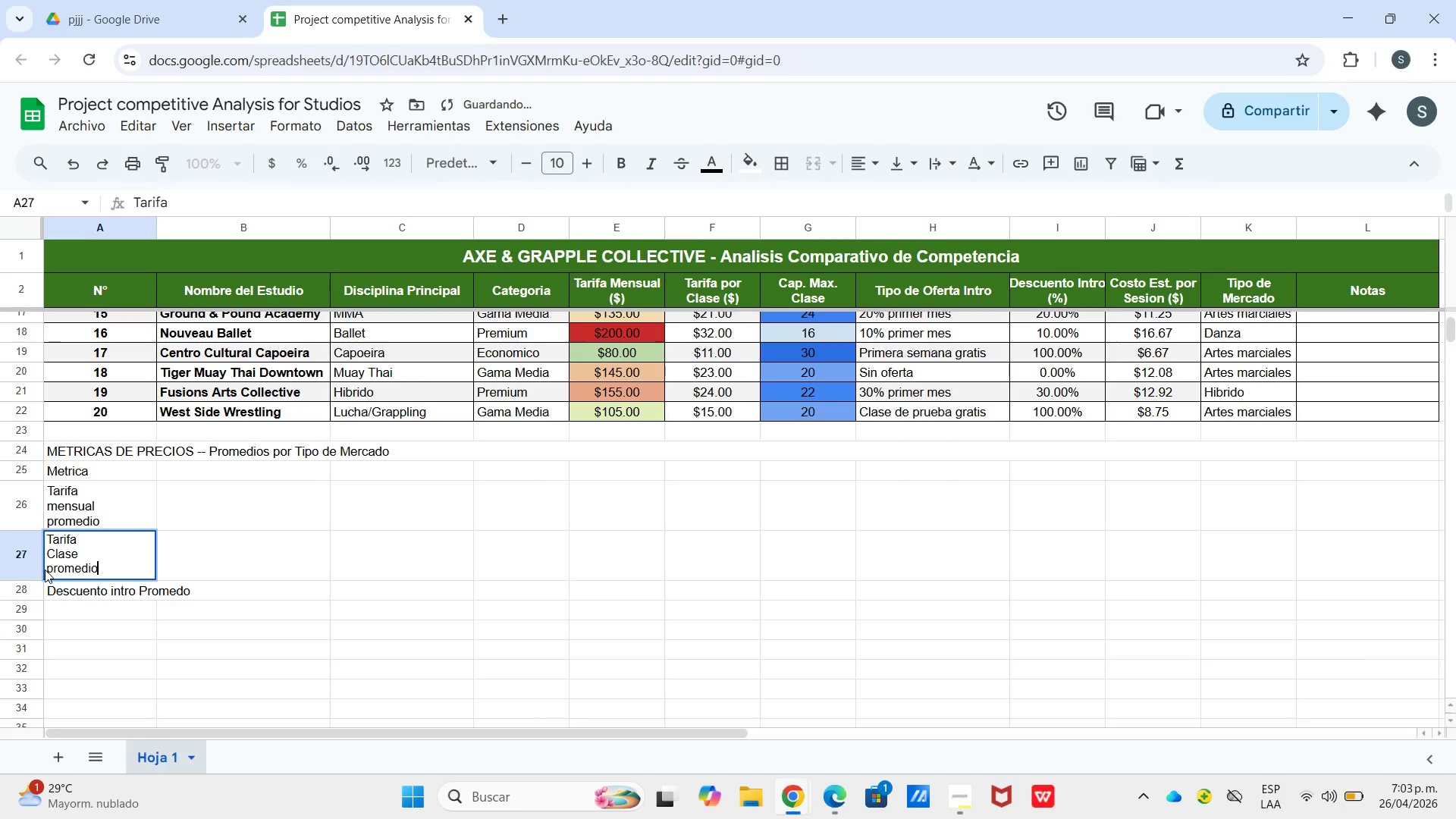 
left_click([45, 568])
 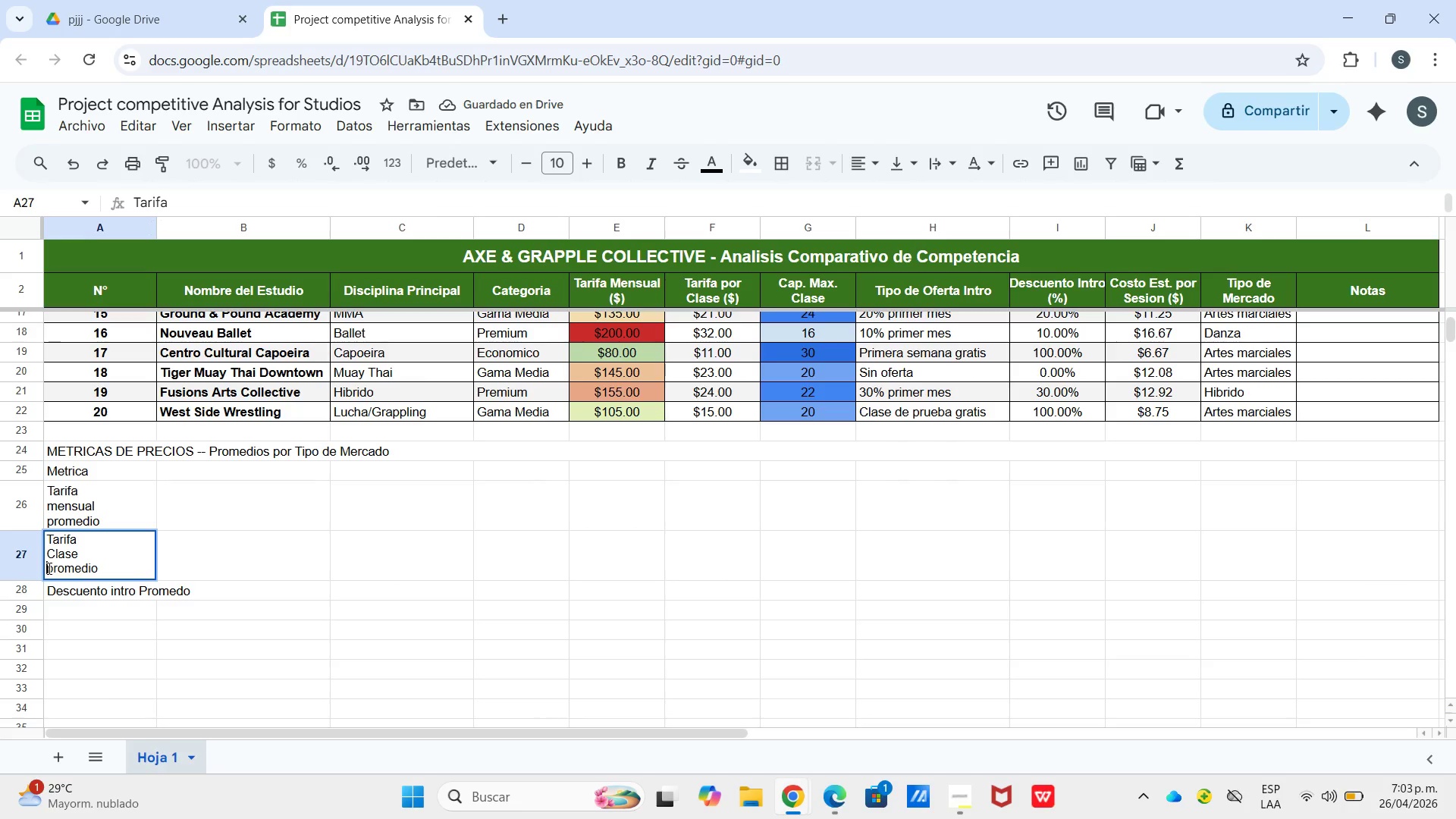 
left_click([48, 568])
 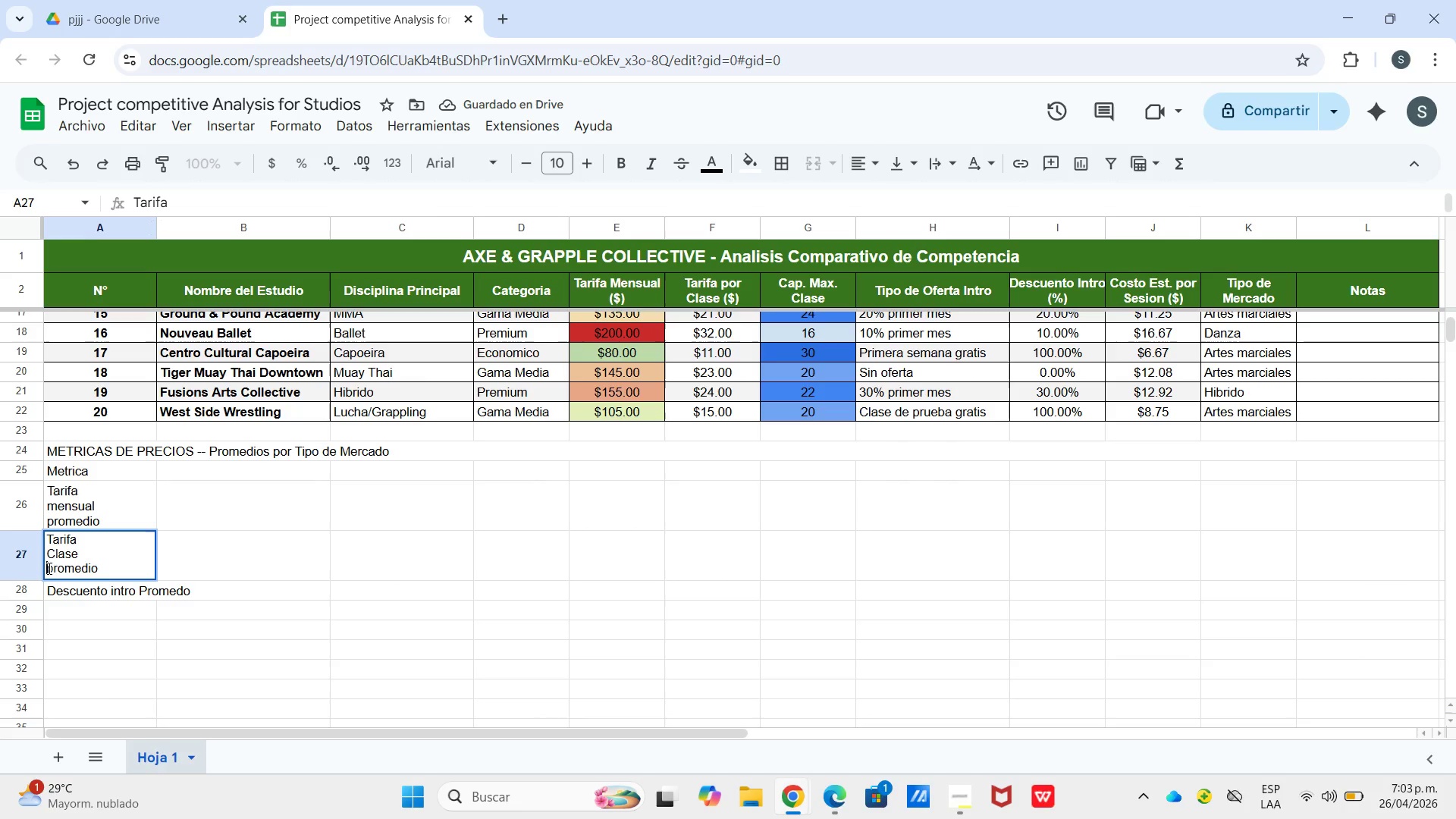 
key(Backspace)
 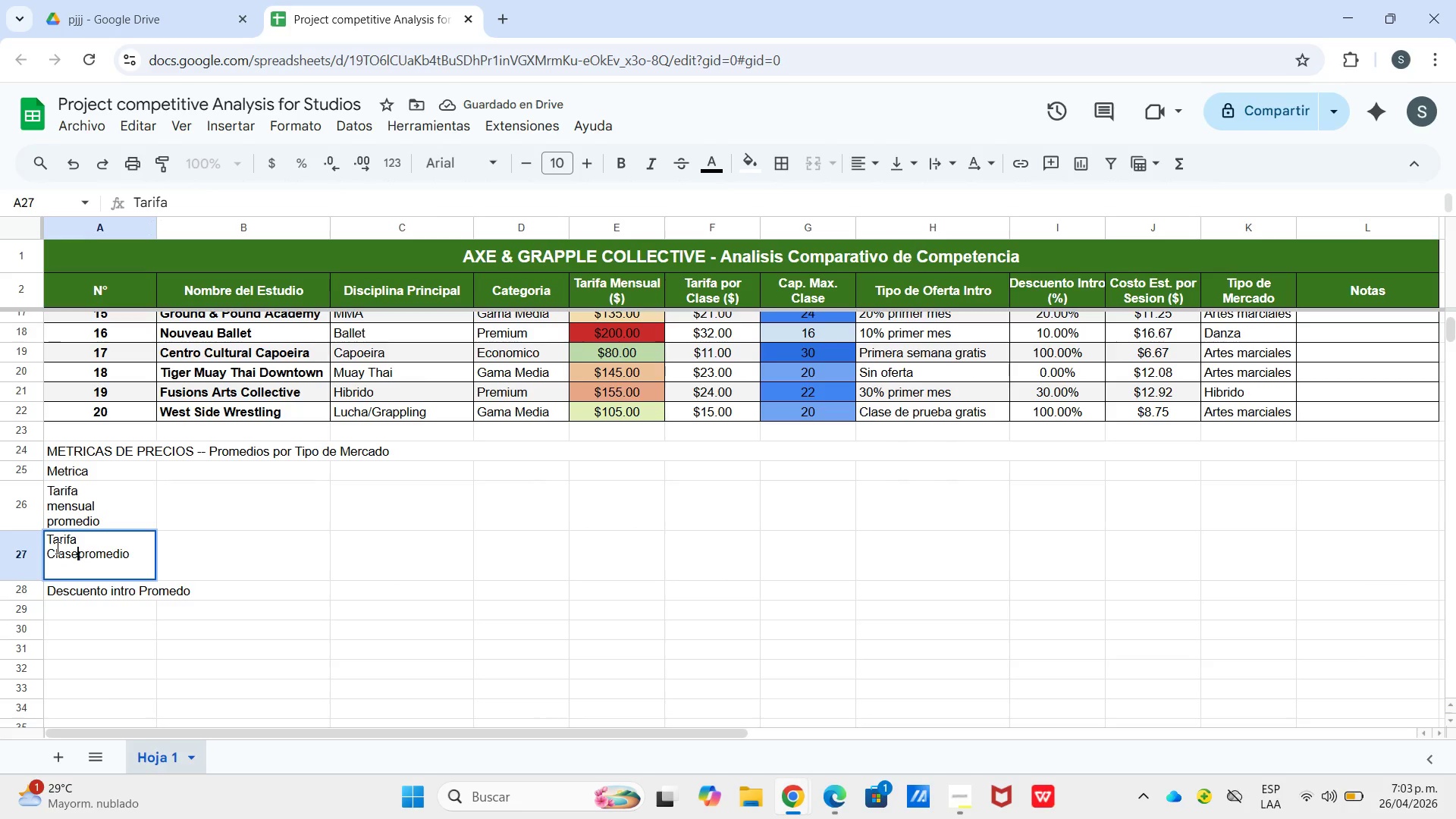 
key(Space)
 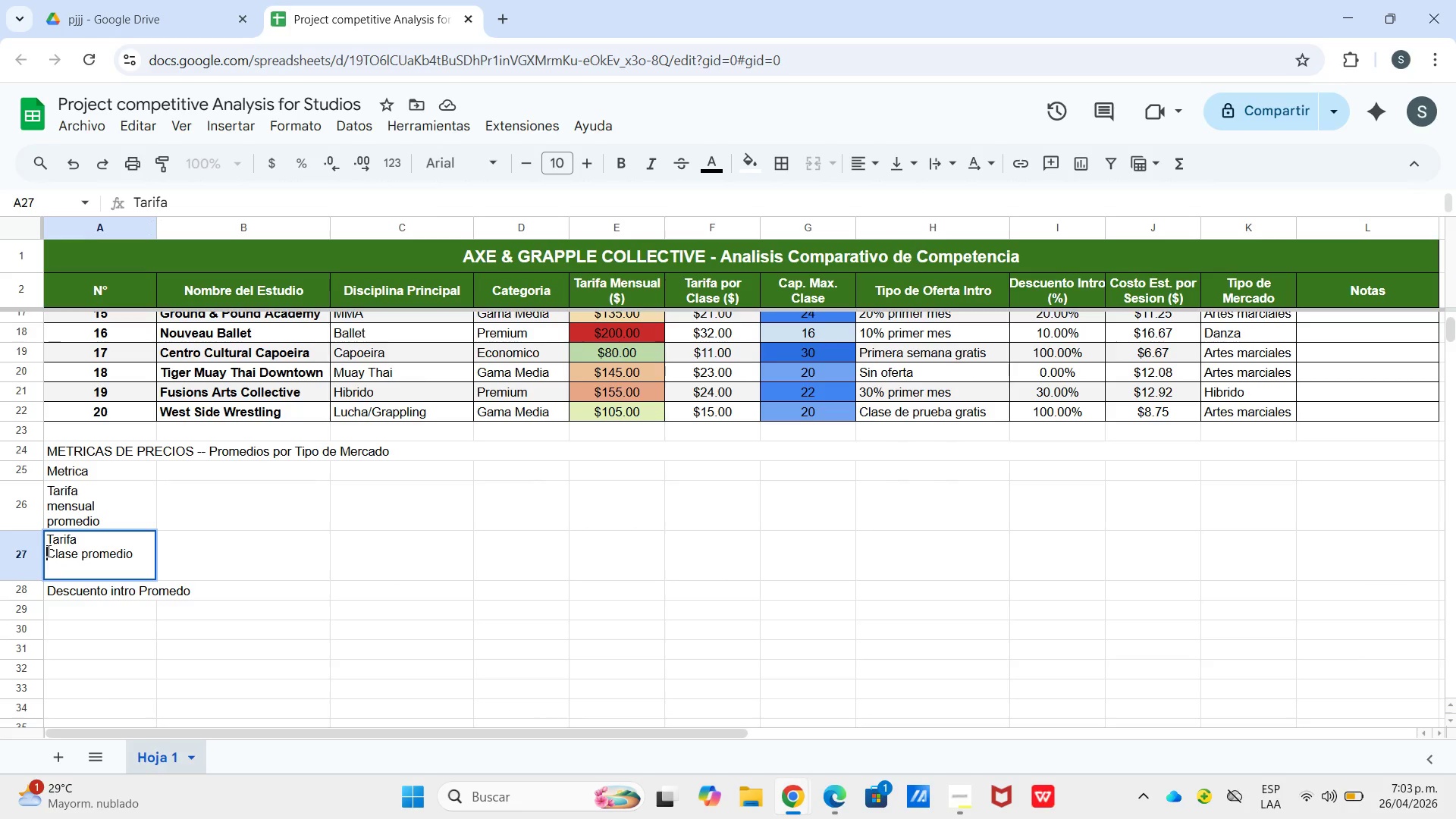 
left_click([47, 551])
 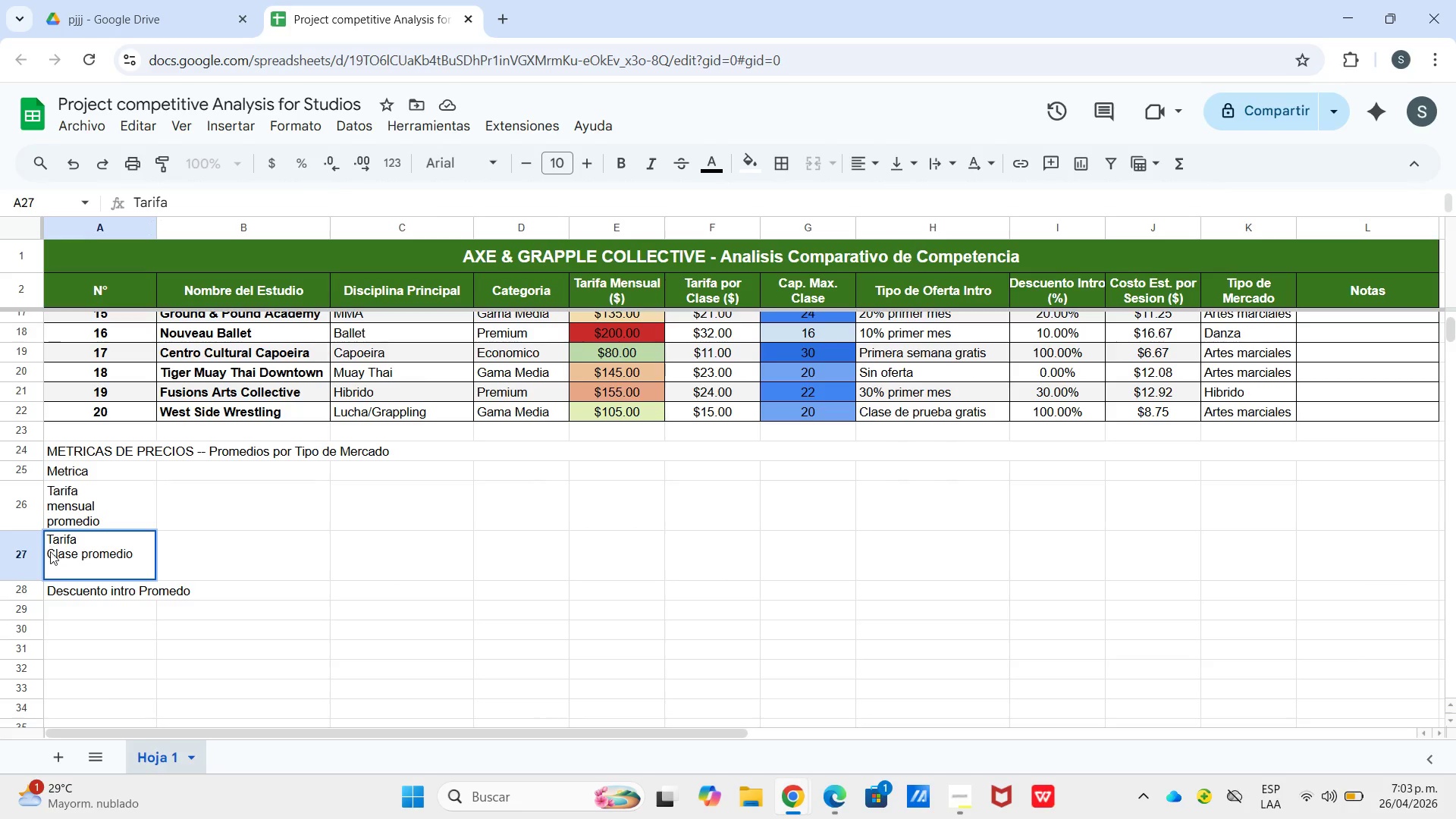 
key(Backspace)
 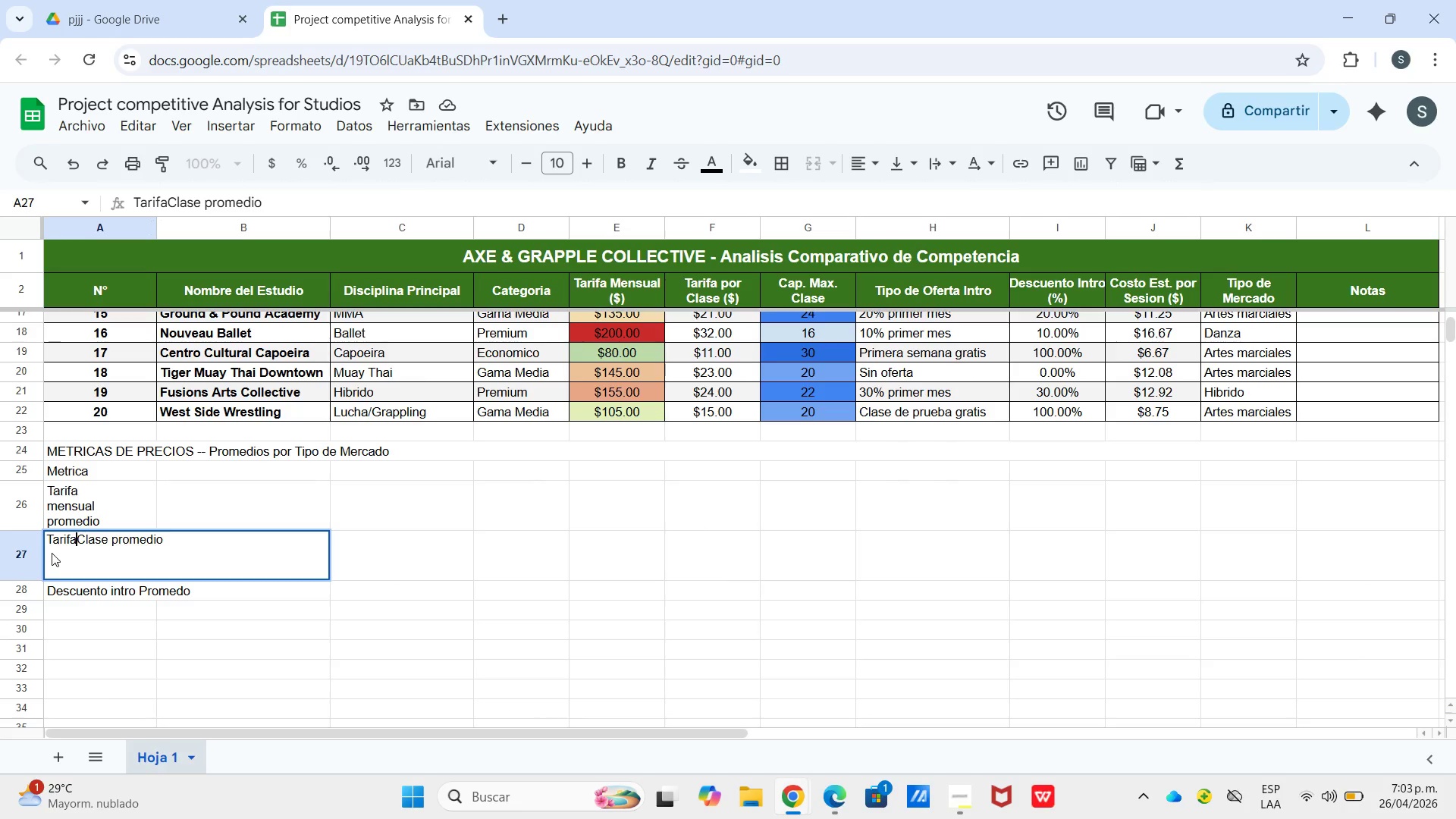 
key(Space)
 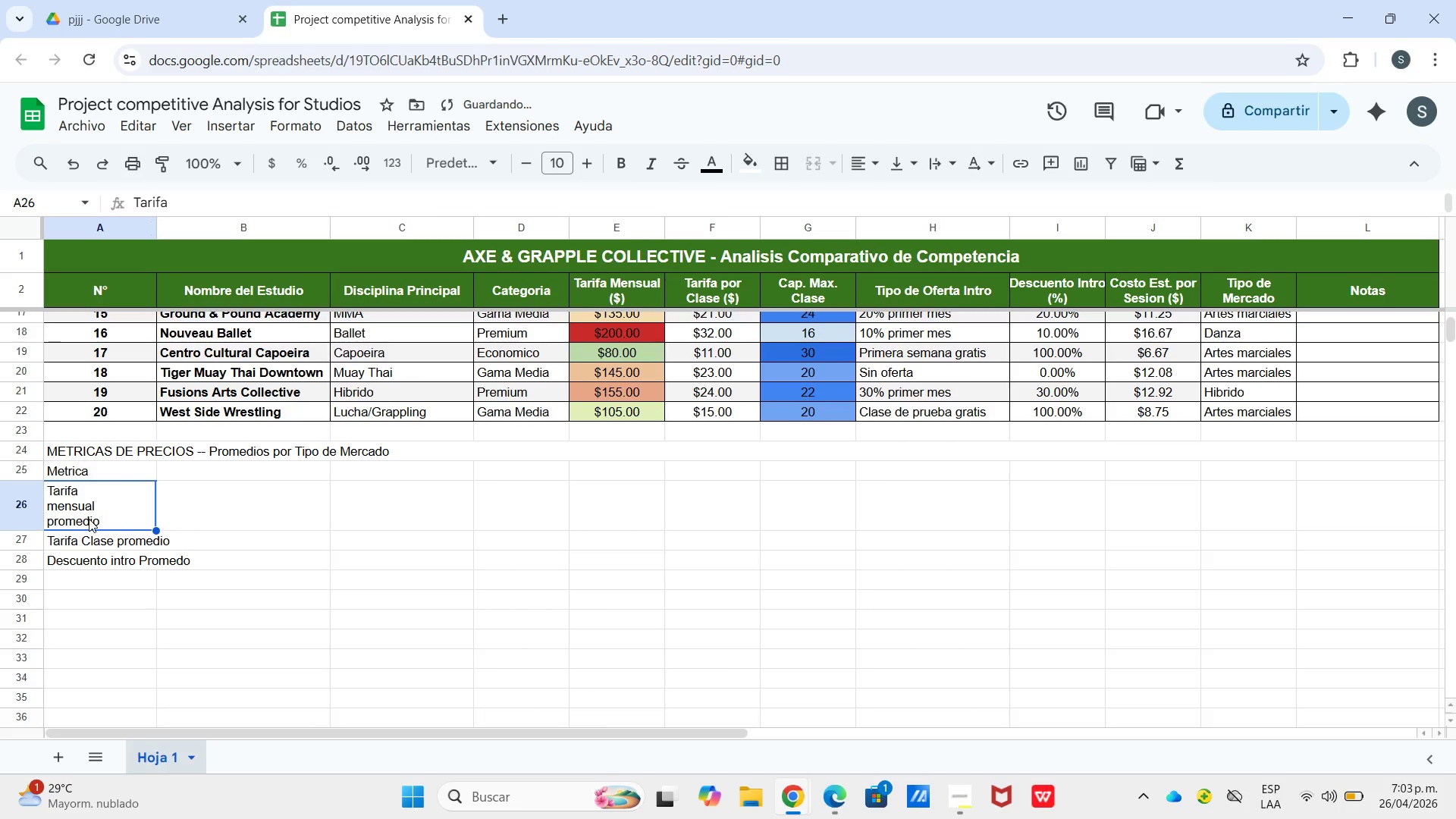 
double_click([74, 510])
 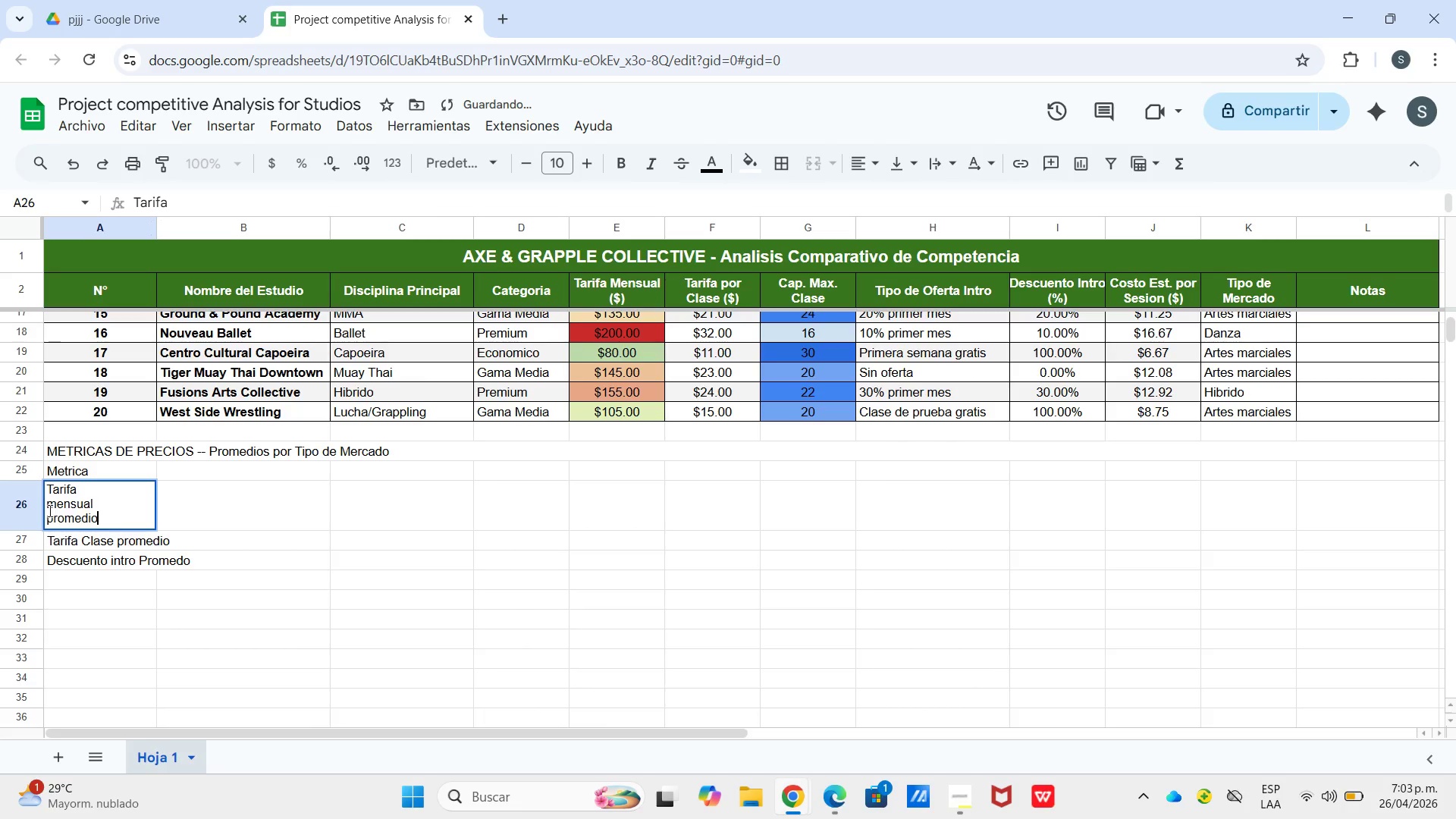 
left_click([49, 510])
 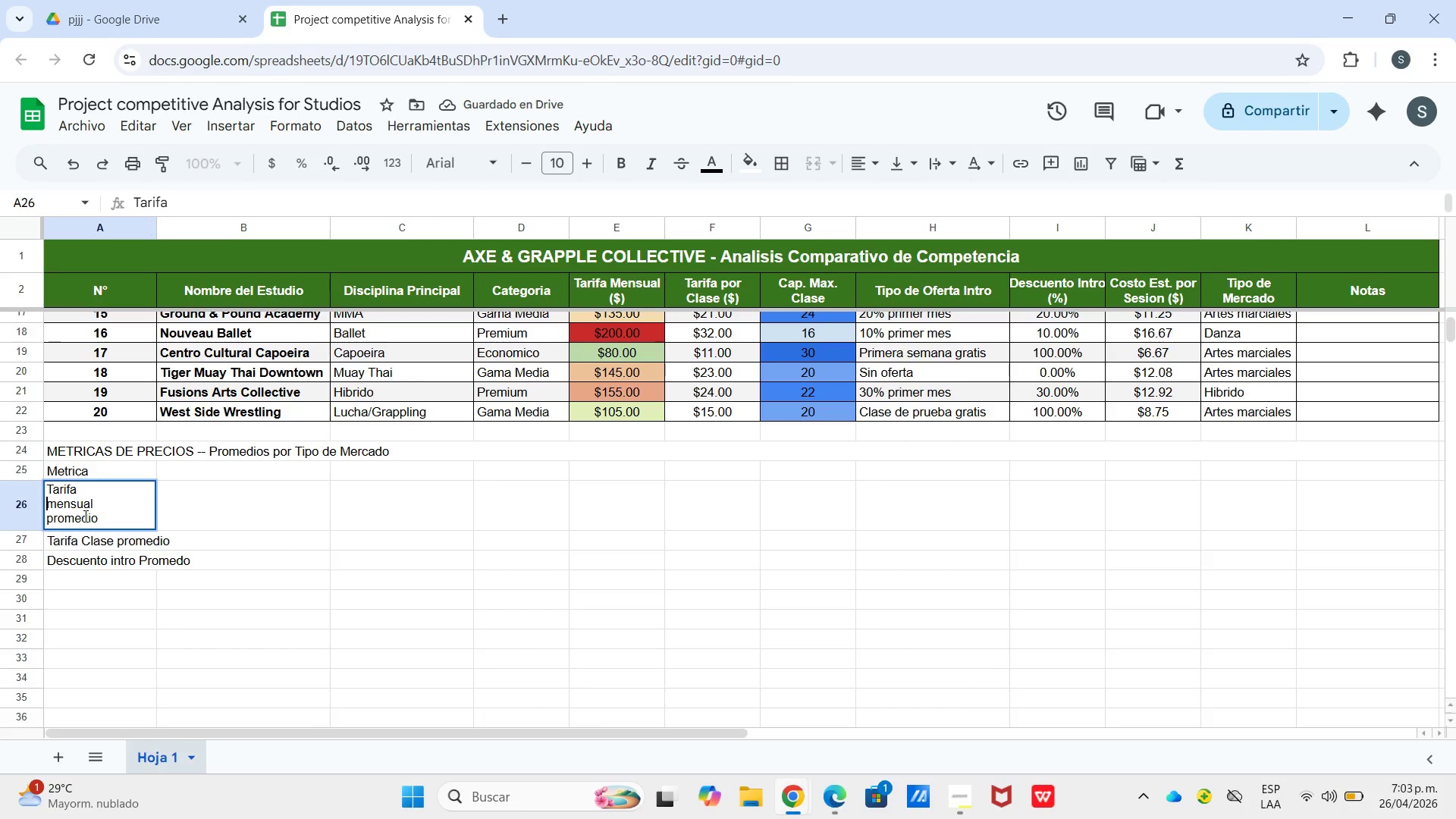 
key(Backspace)
 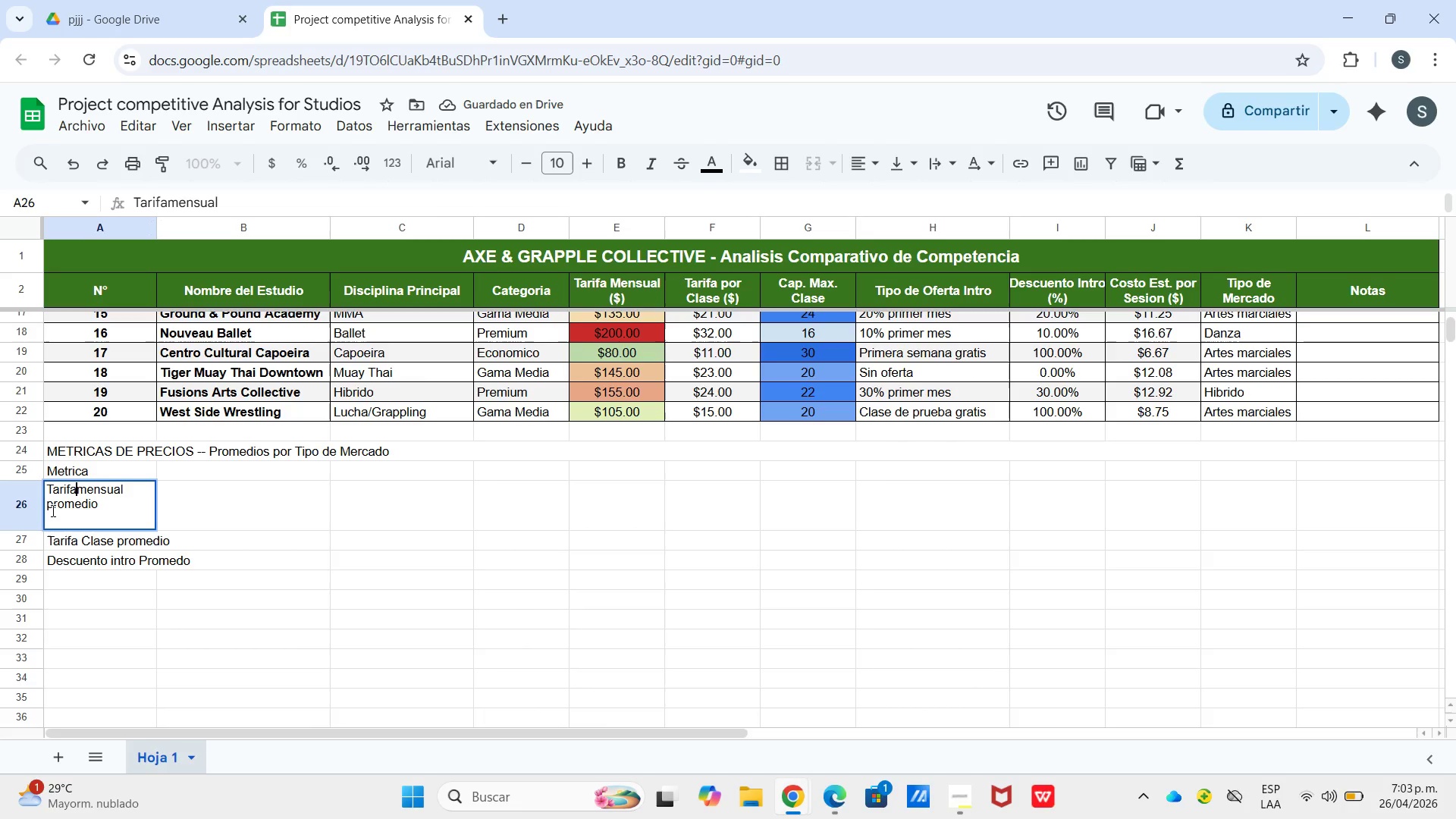 
key(Space)
 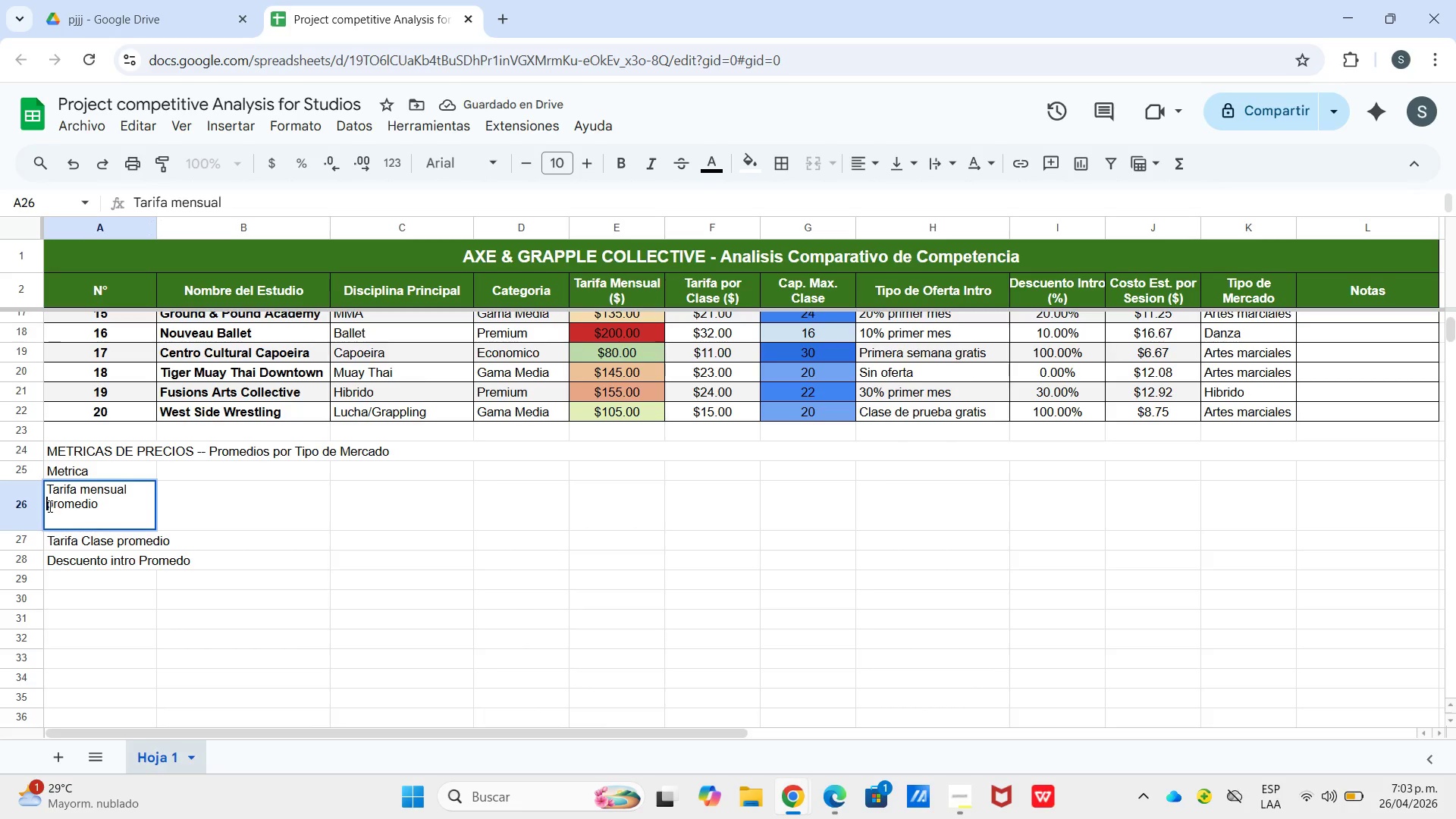 
double_click([48, 506])
 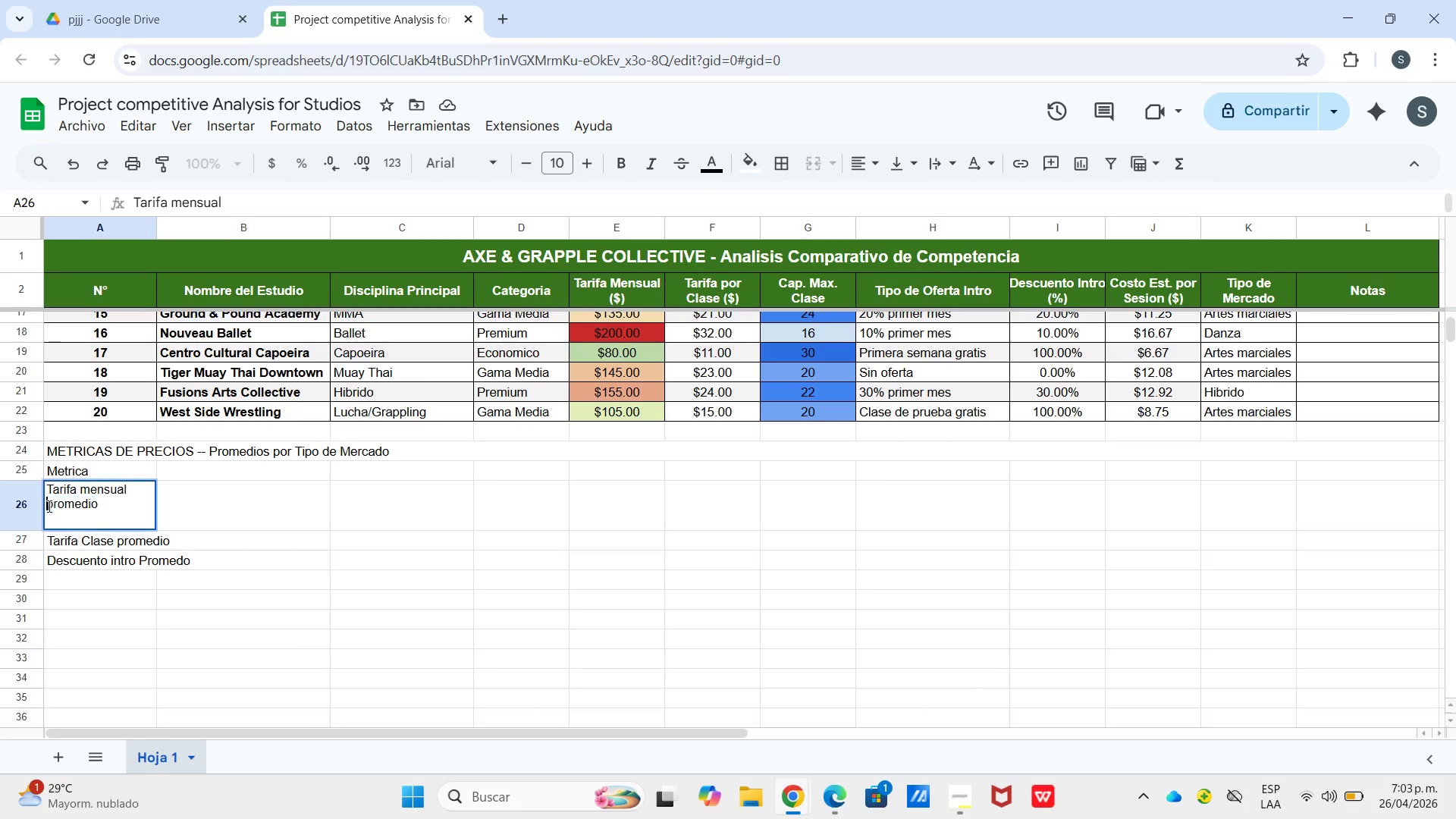 
left_click([48, 506])
 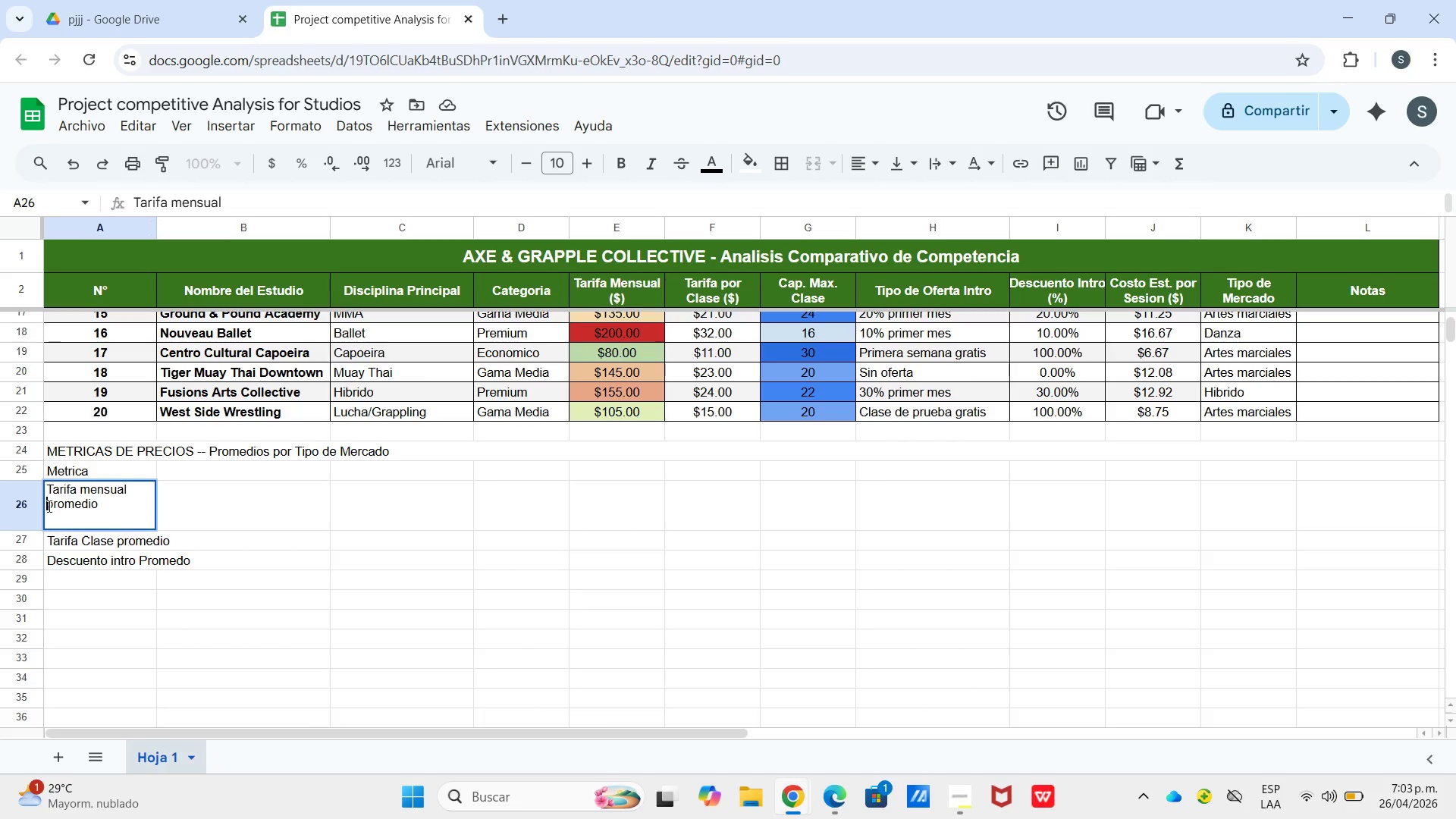 
key(Backspace)
 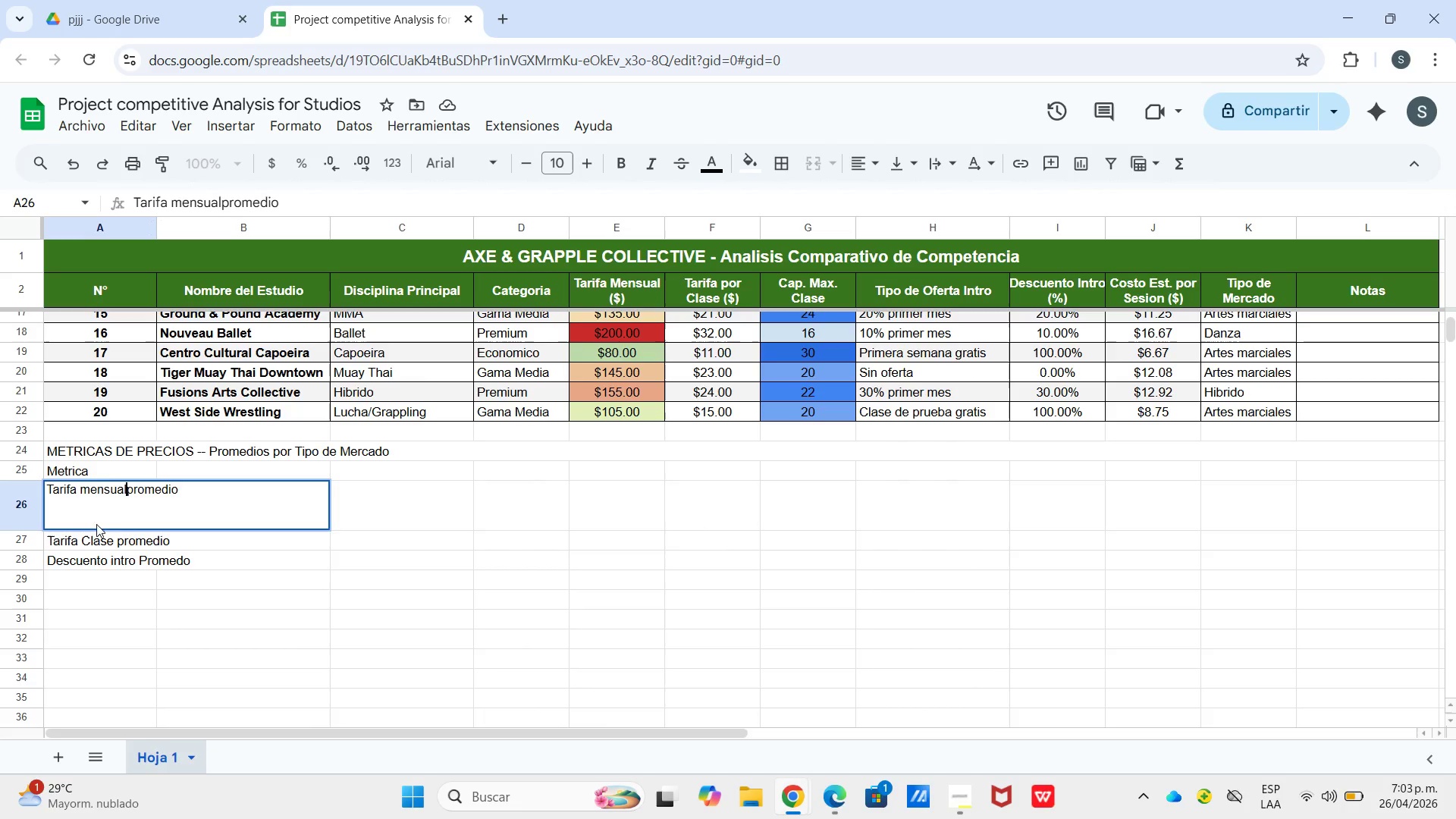 
key(Space)
 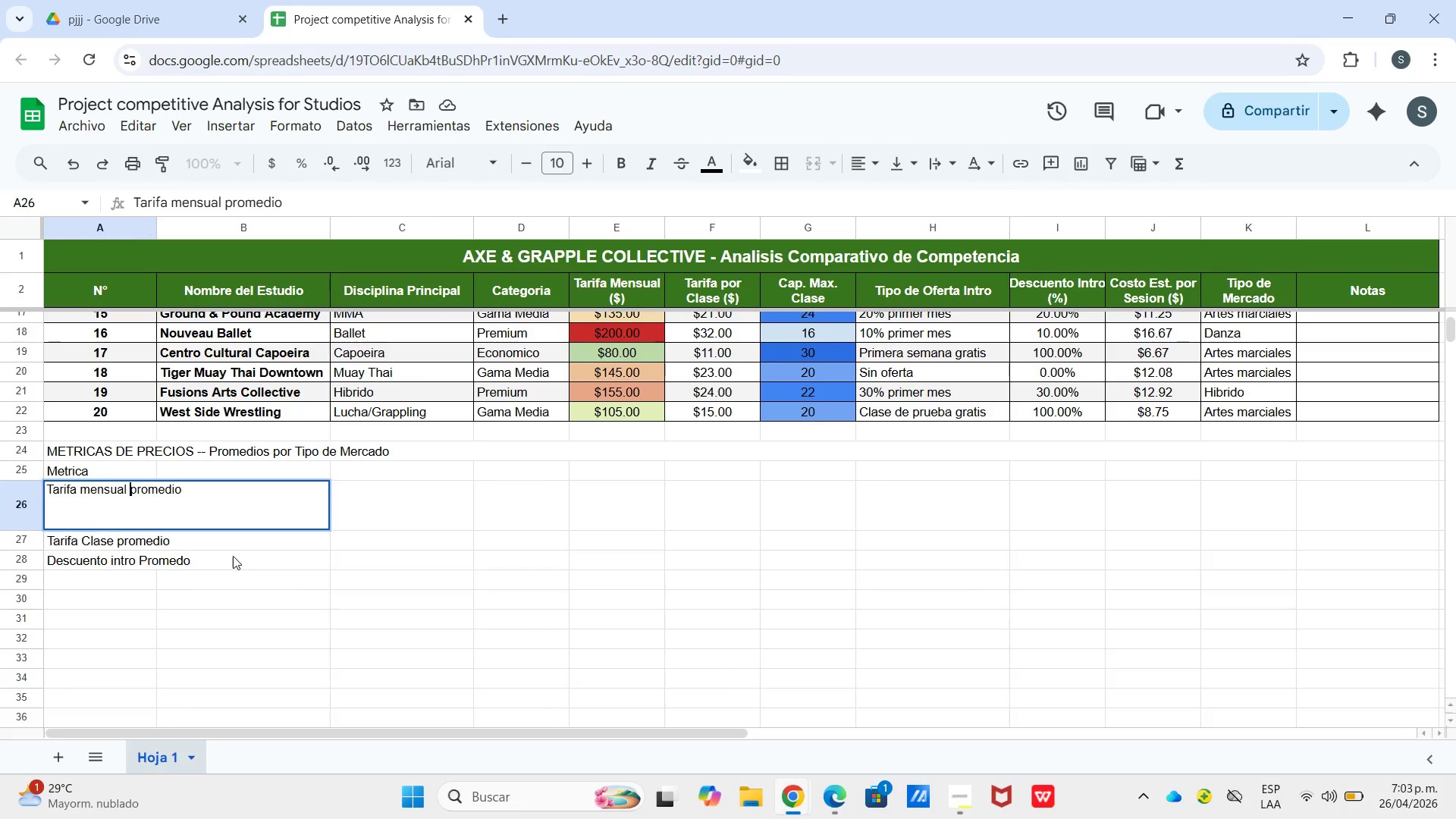 
left_click([233, 556])
 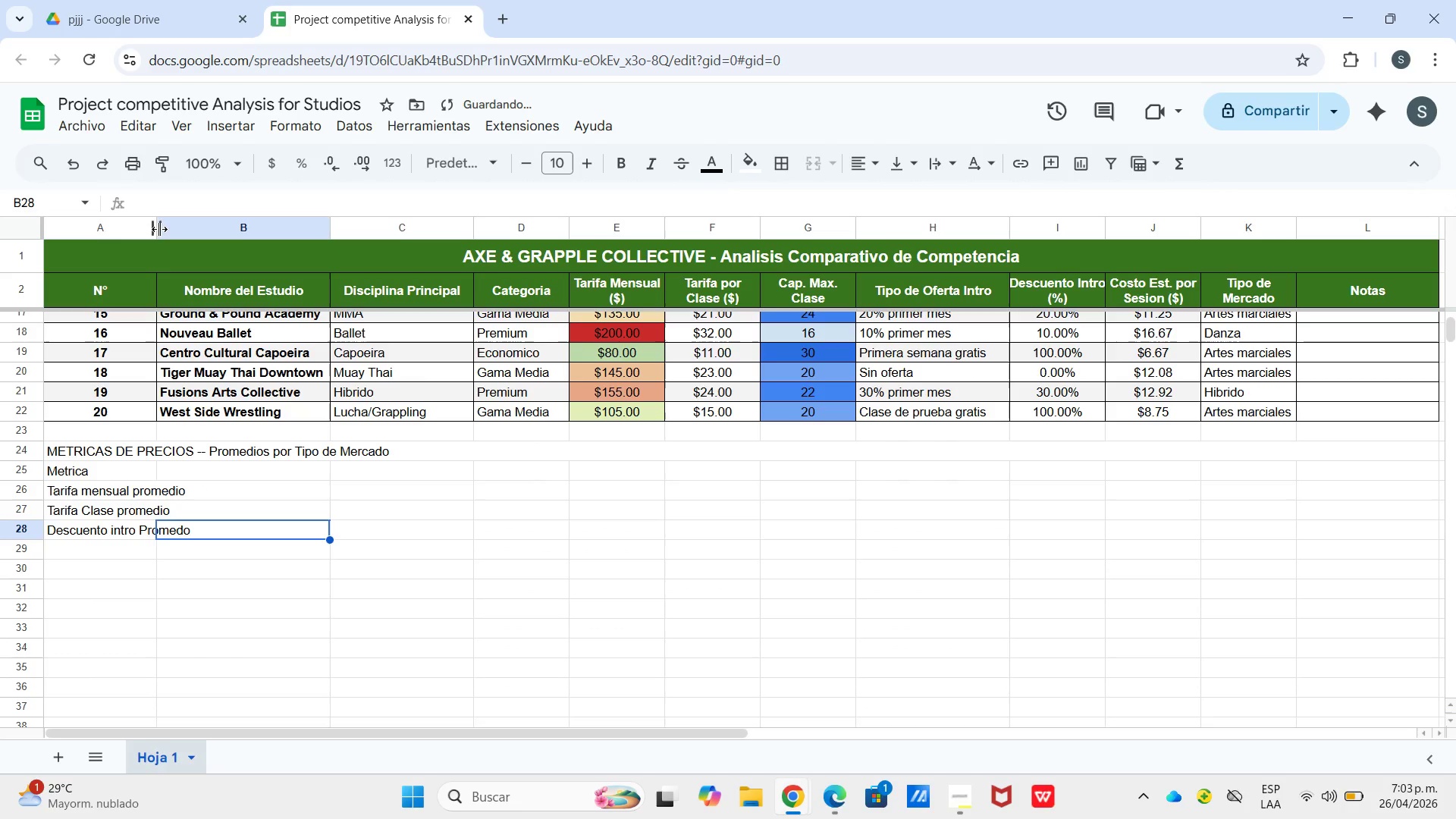 
left_click_drag(start_coordinate=[158, 228], to_coordinate=[202, 234])
 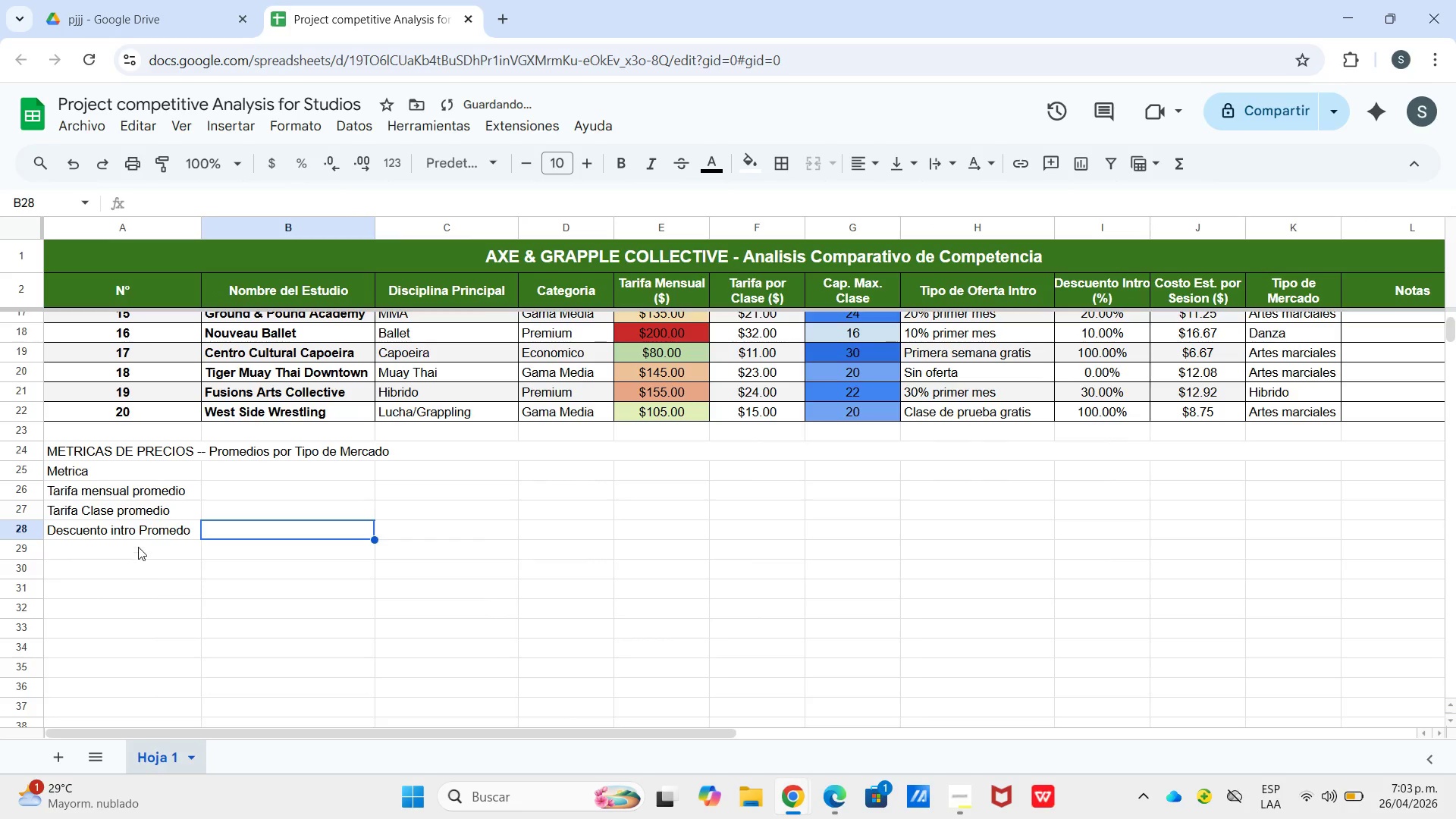 
double_click([138, 547])
 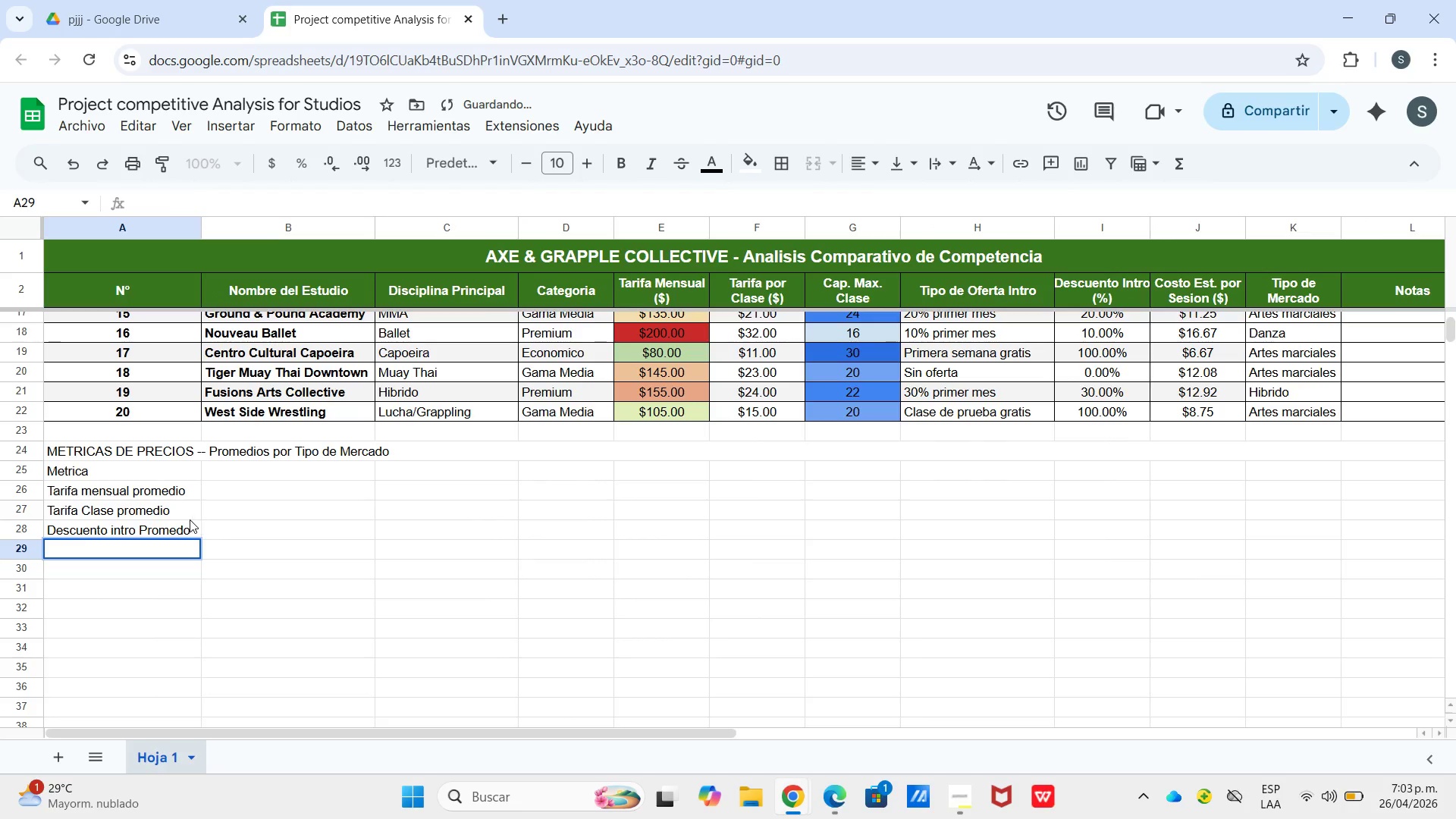 
left_click([170, 526])
 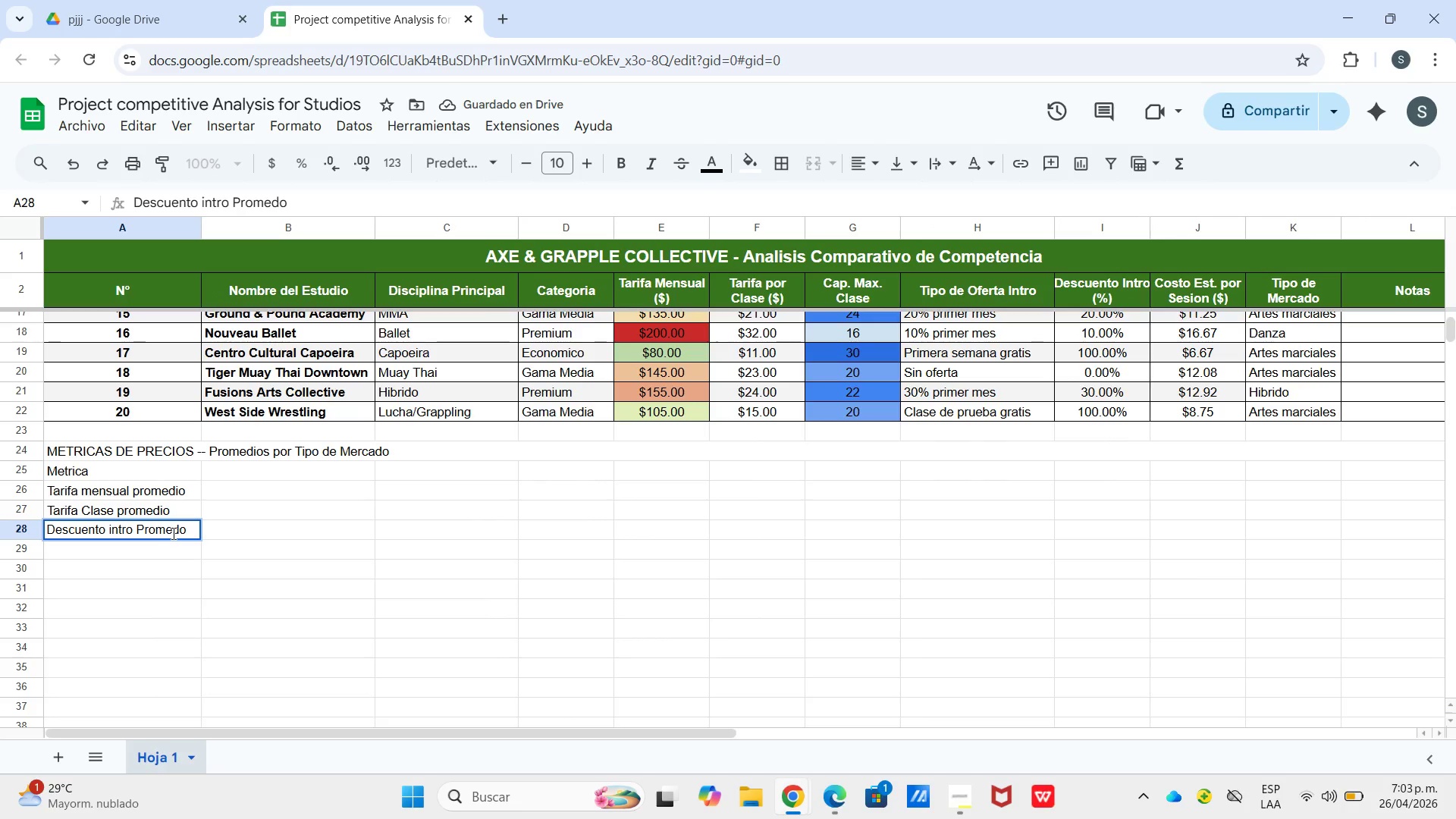 
left_click([172, 533])
 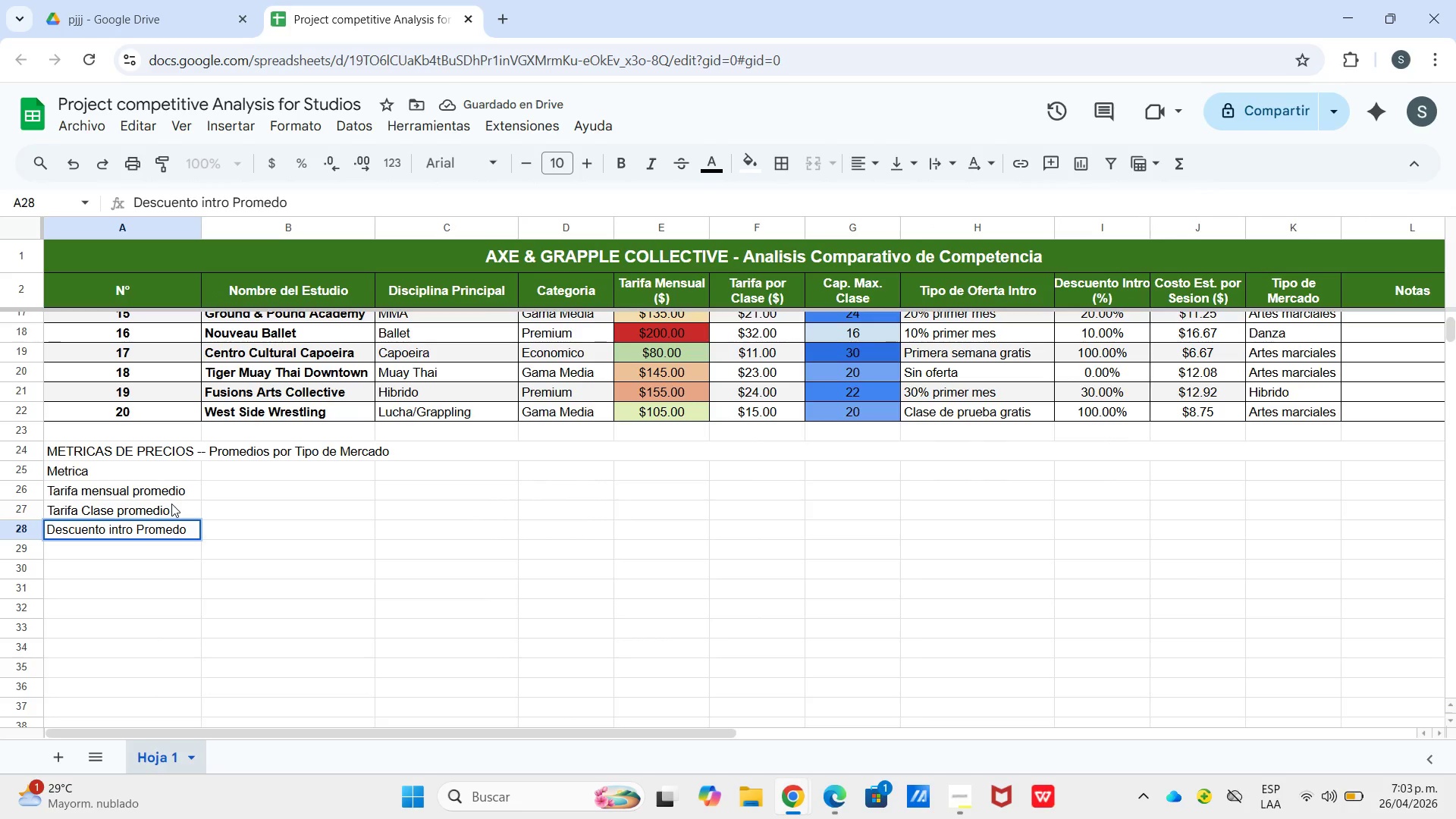 
key(I)
 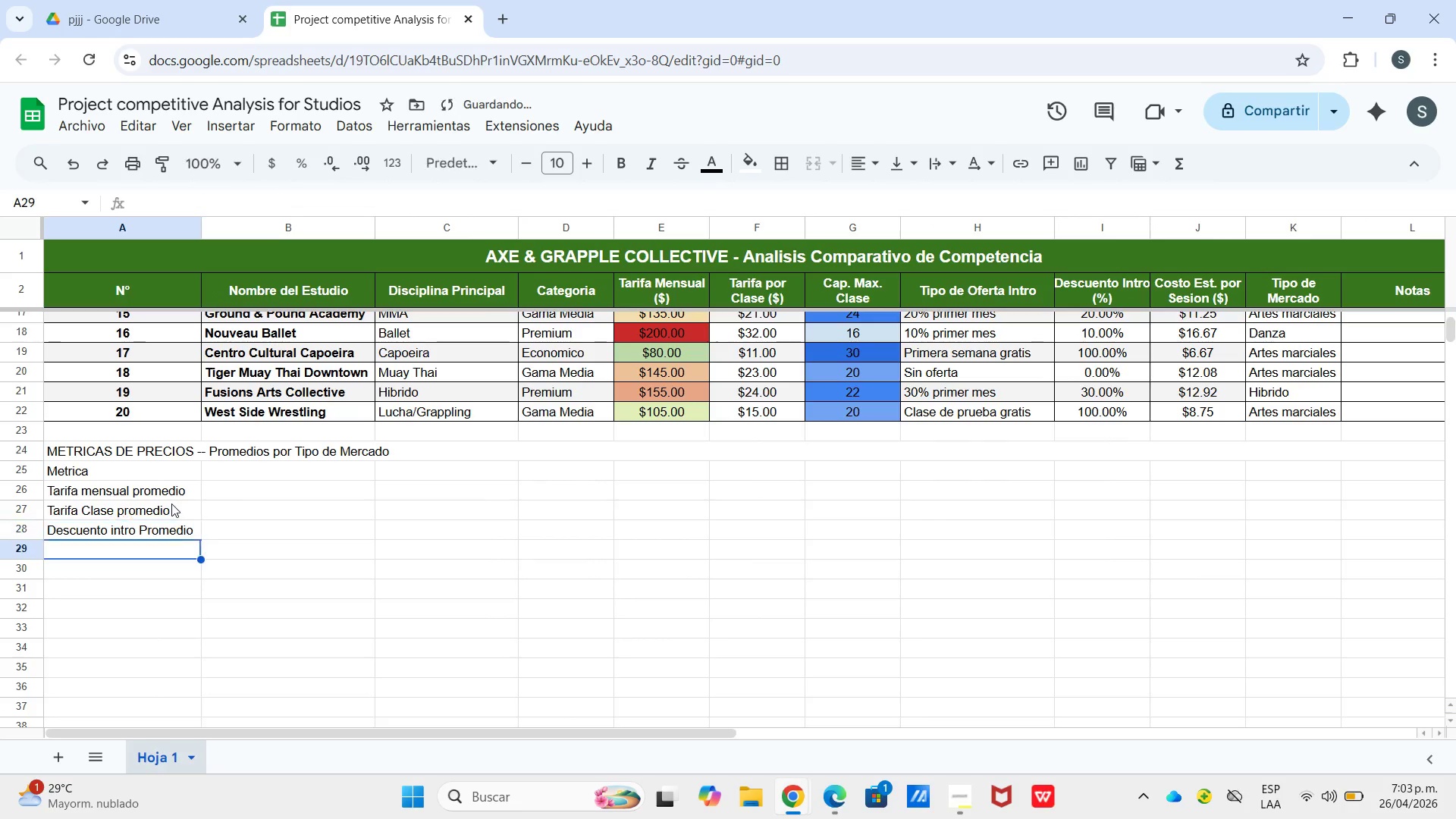 
key(Enter)
 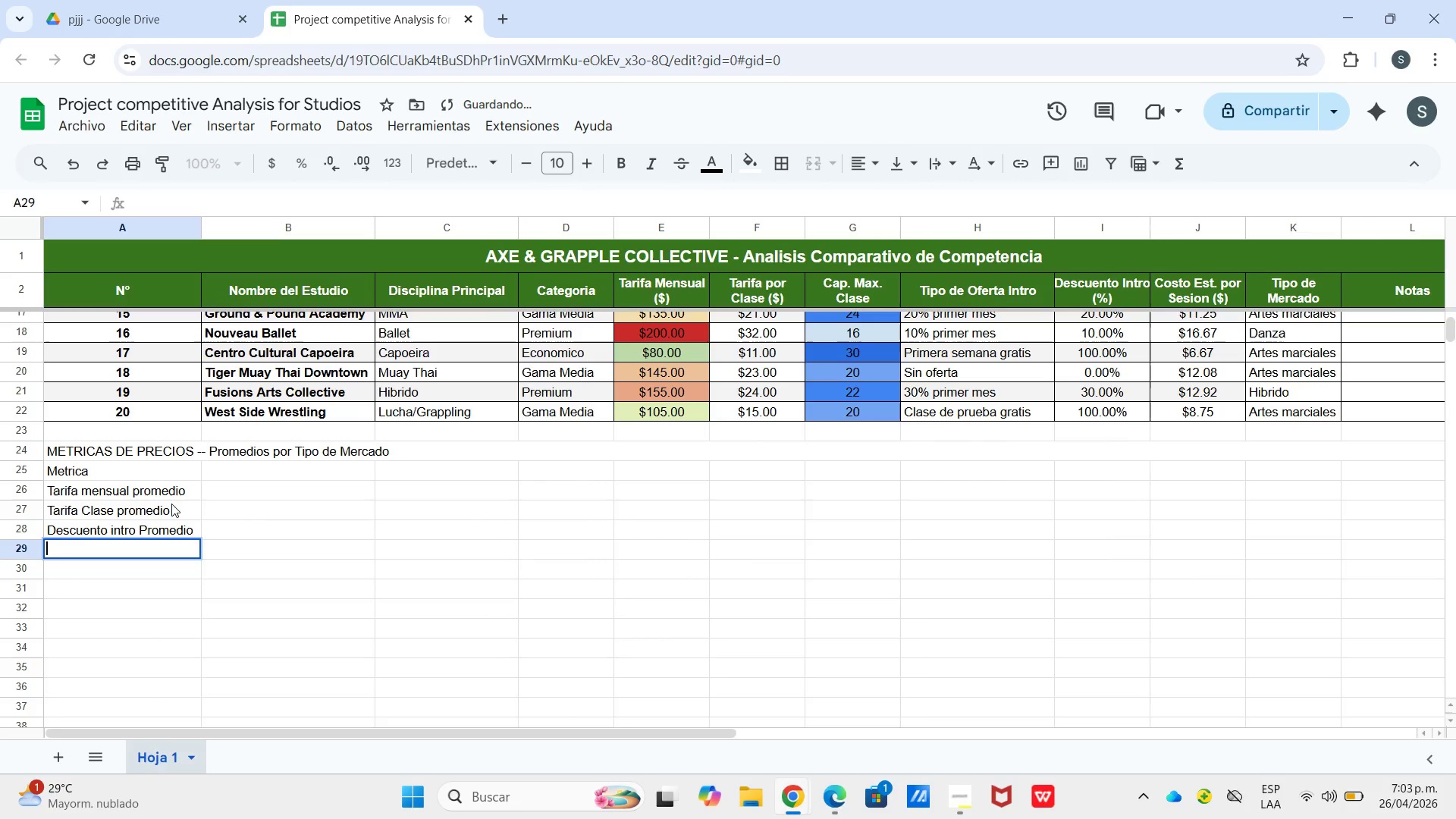 
key(Enter)
 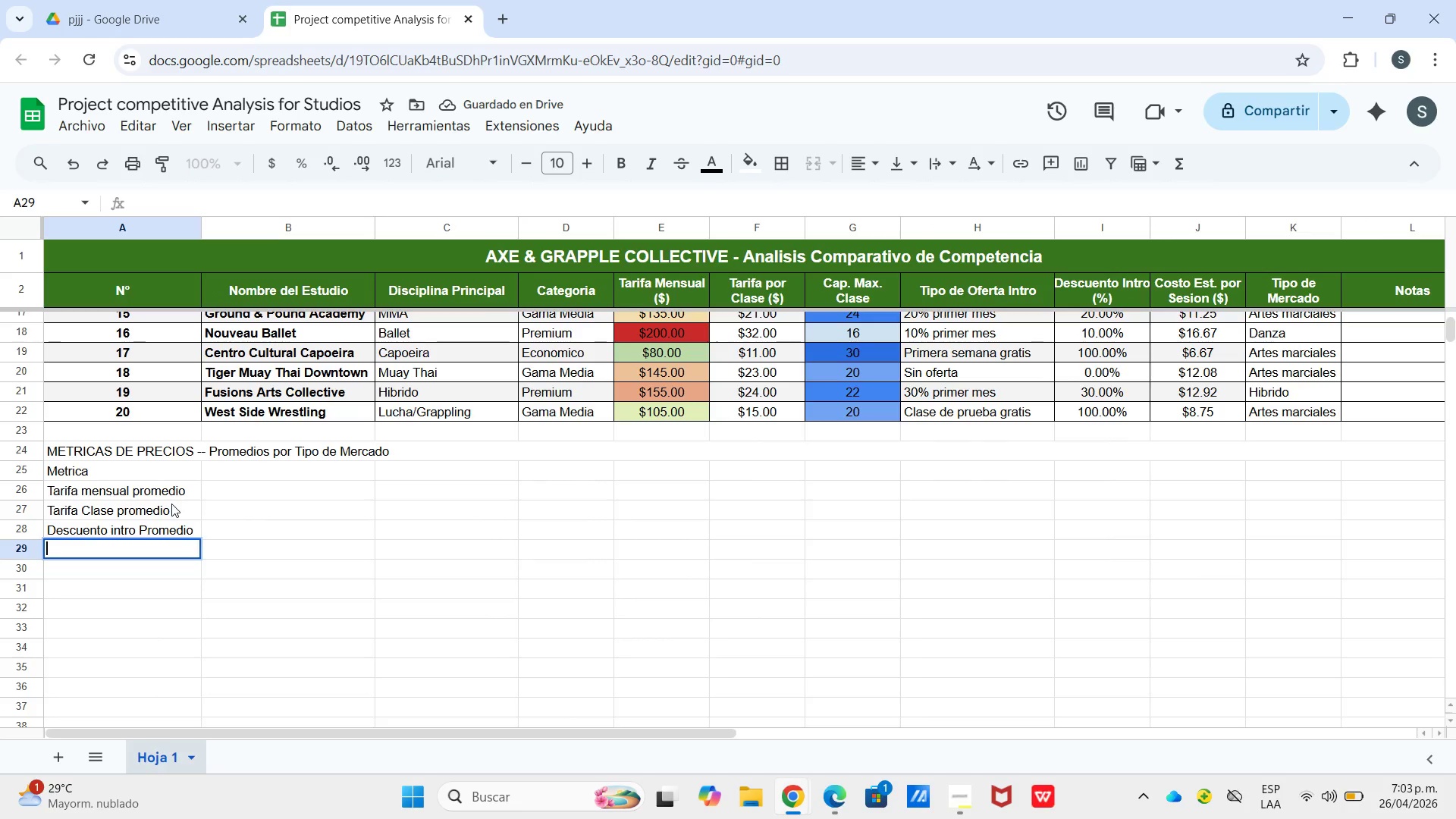 
type(Cap )
key(Backspace)
type(. Max Promedio)
 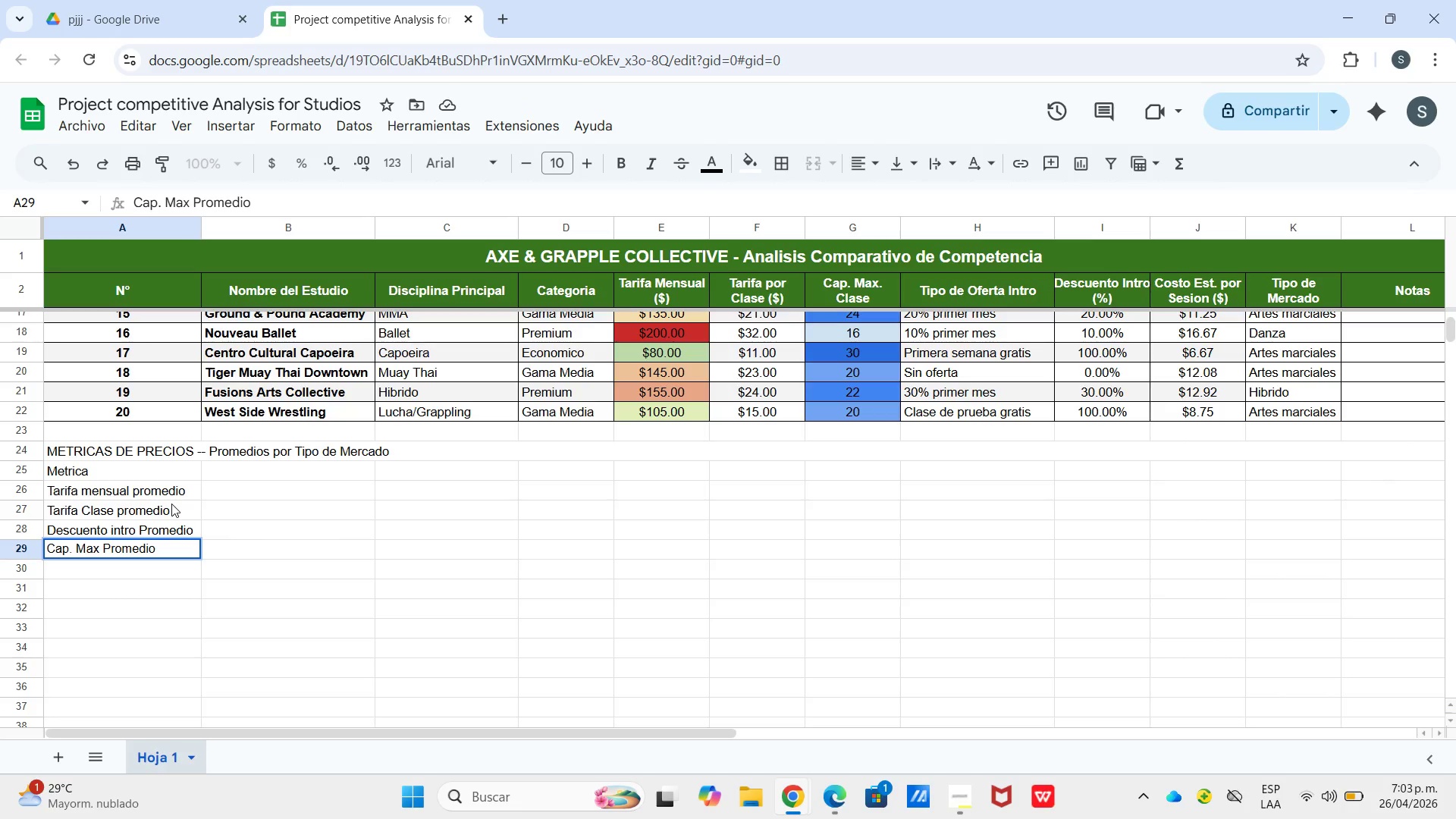 
wait(6.11)
 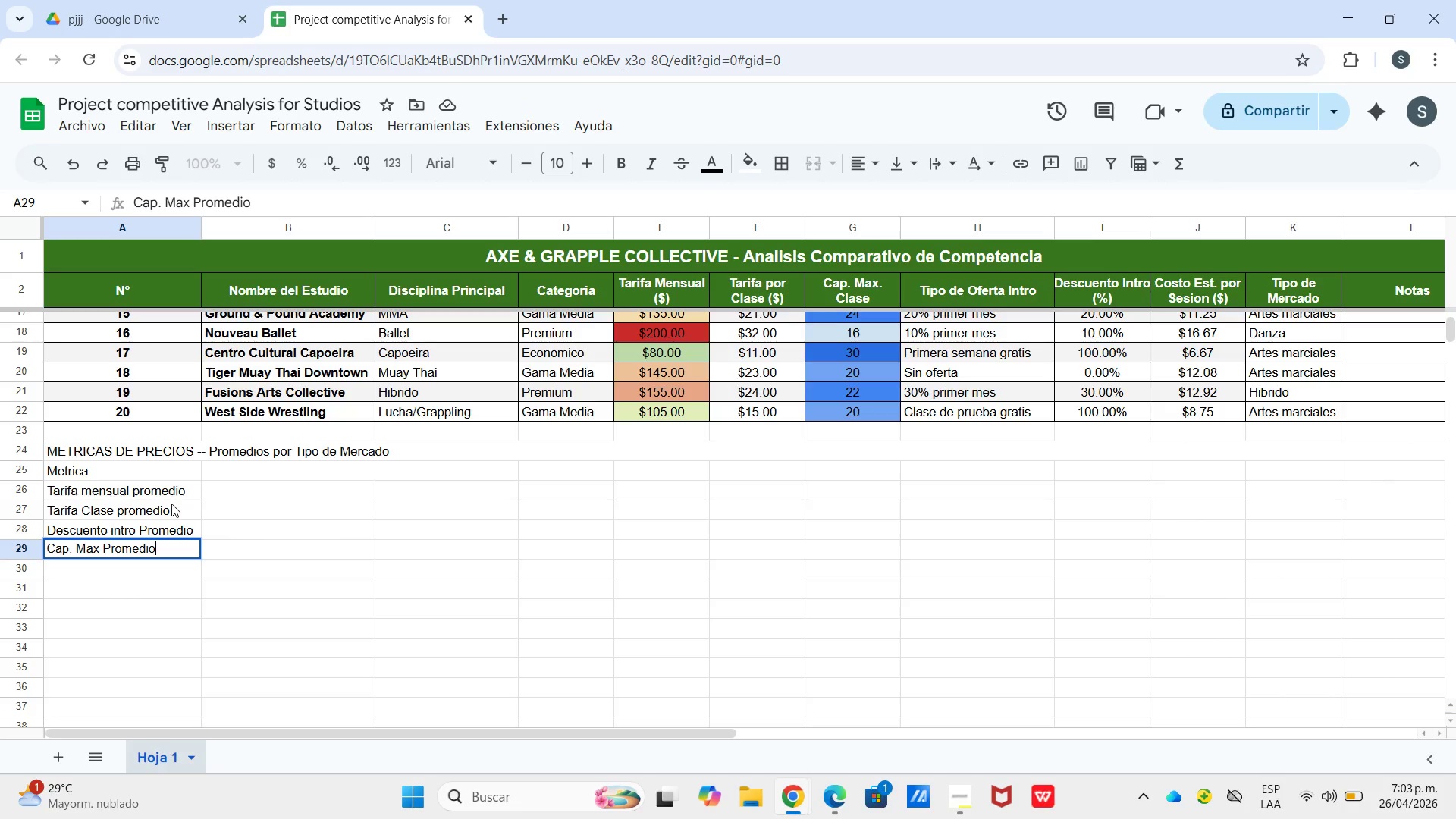 
left_click_drag(start_coordinate=[189, 442], to_coordinate=[192, 464])
 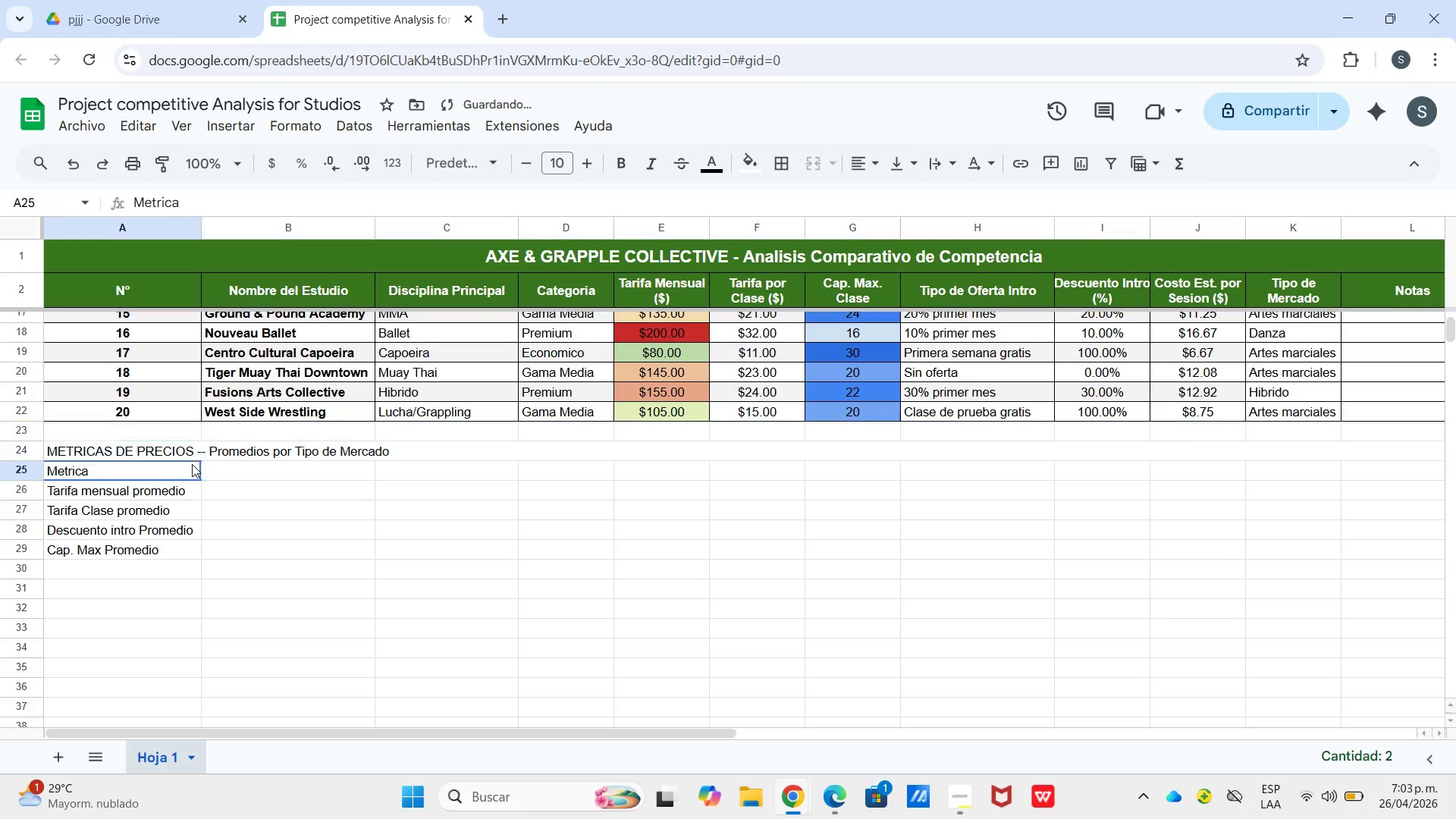 
left_click([192, 464])
 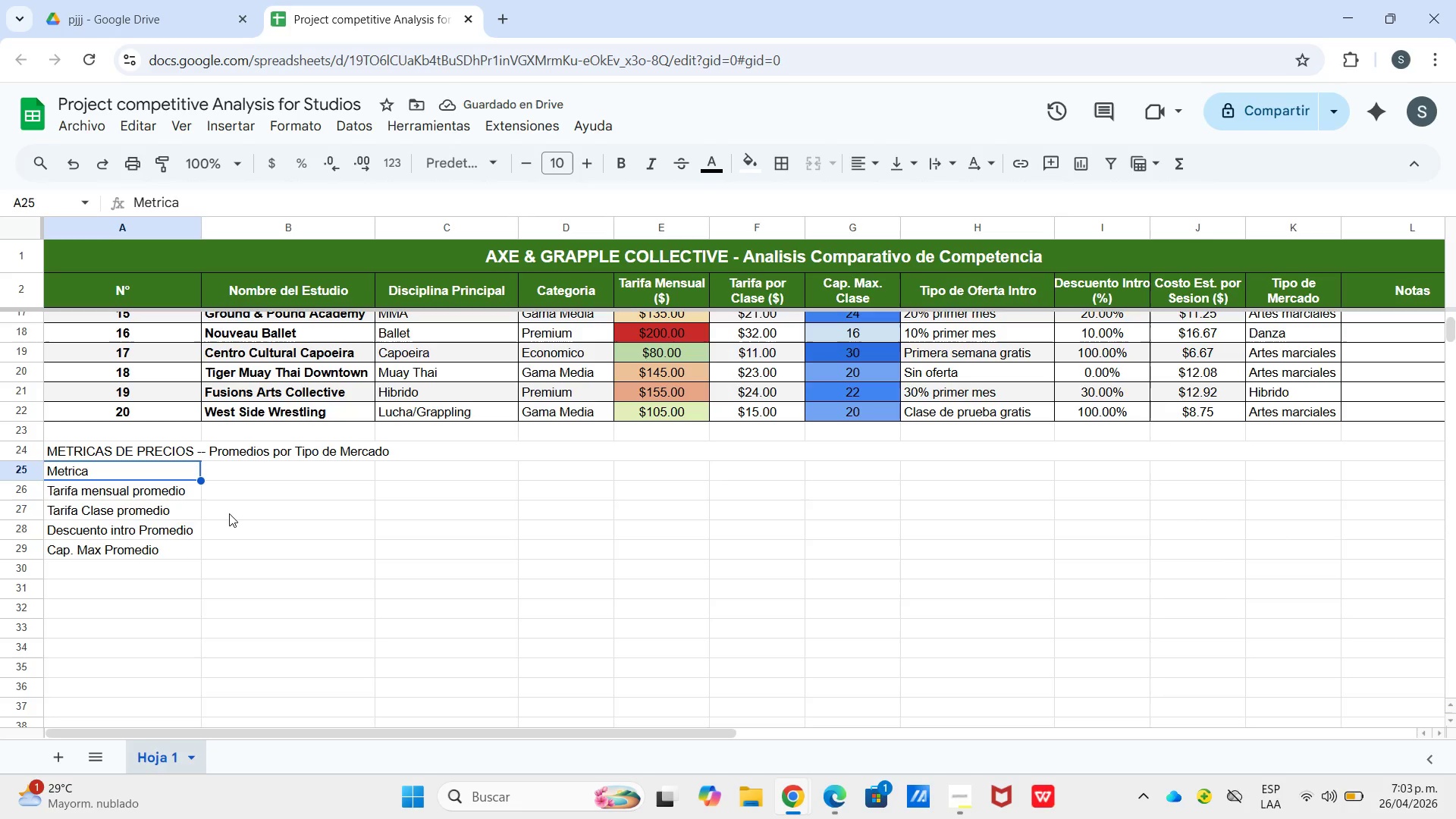 
left_click([247, 450])
 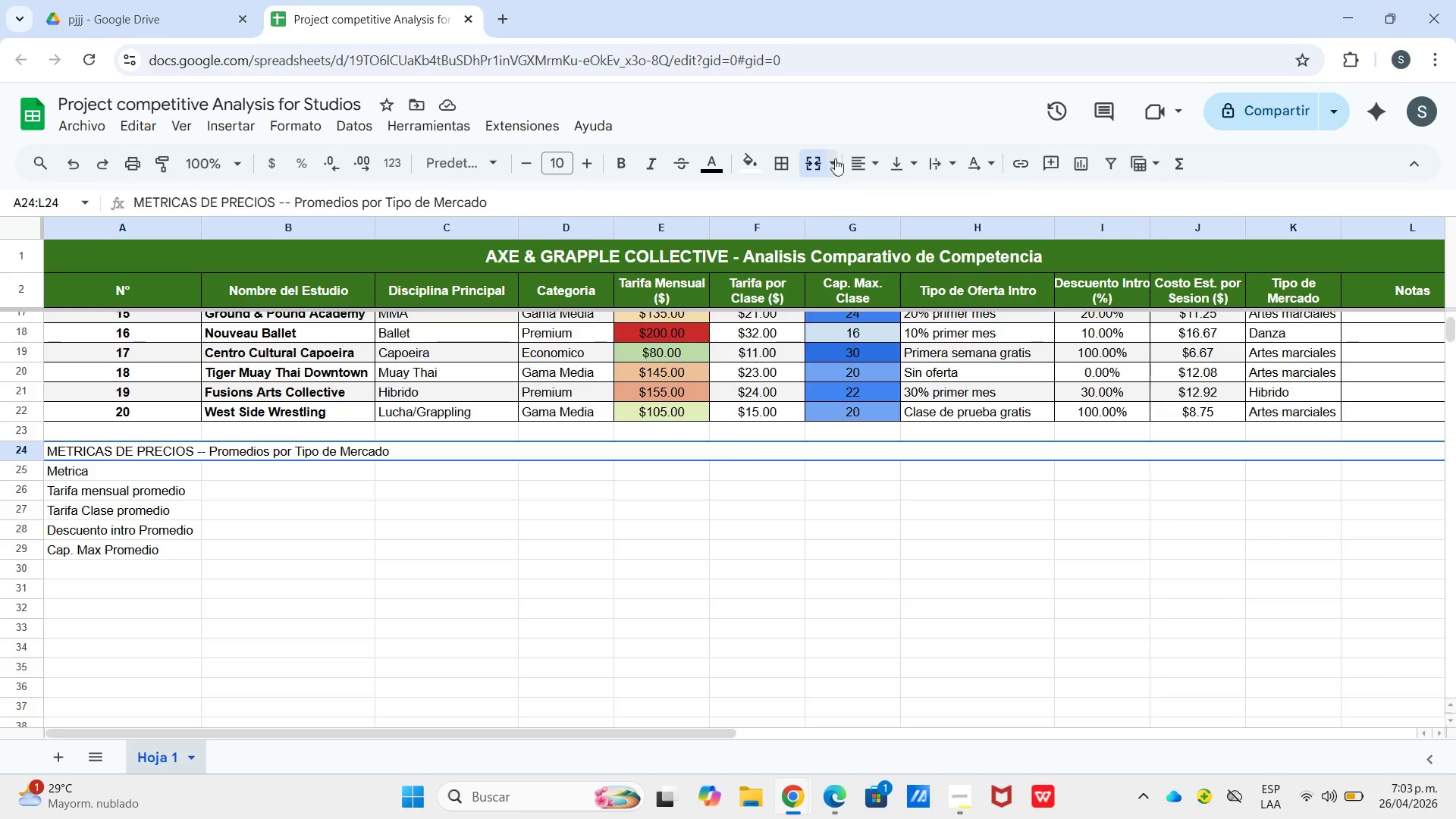 
left_click([845, 161])
 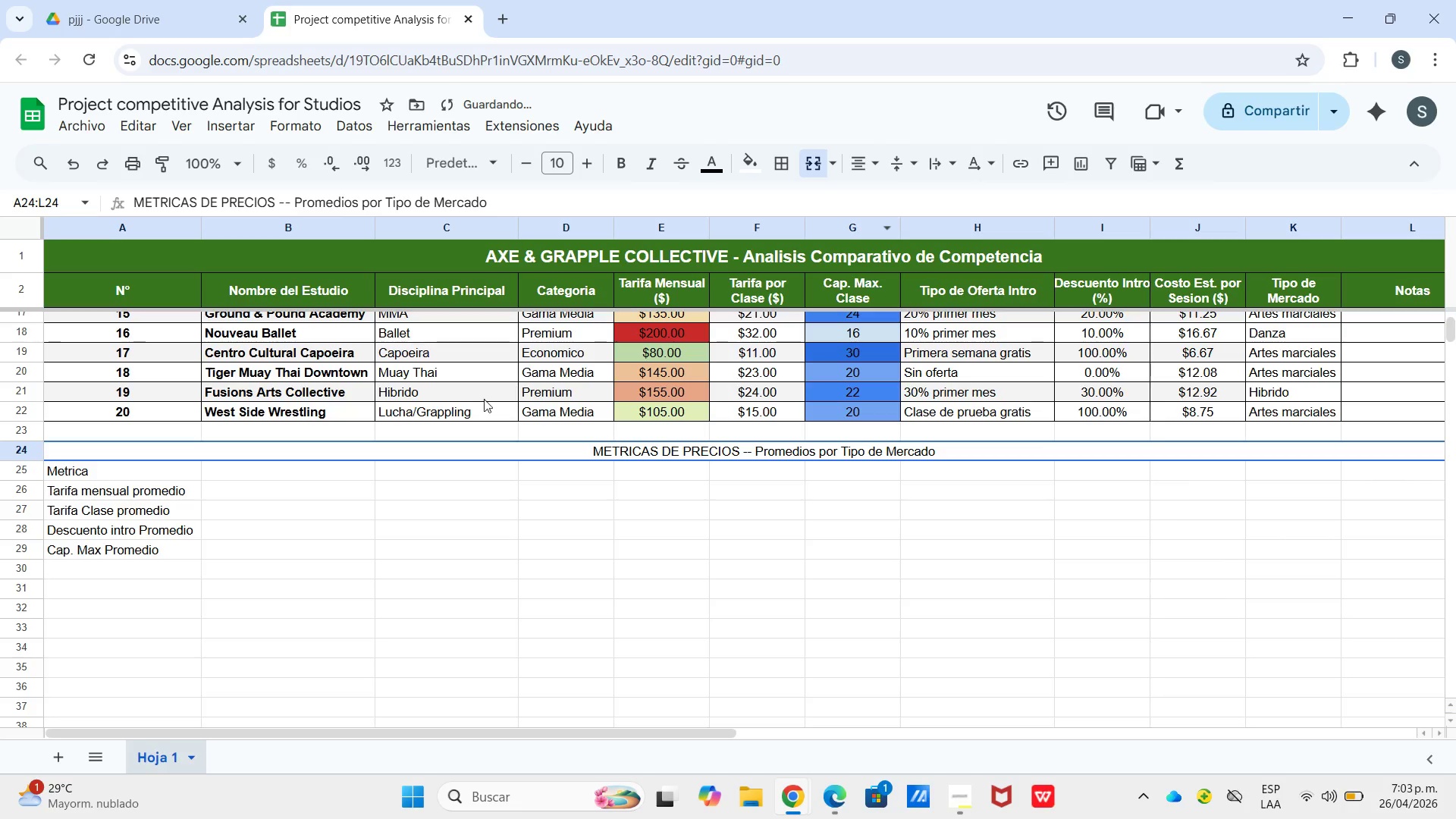 
left_click([328, 475])
 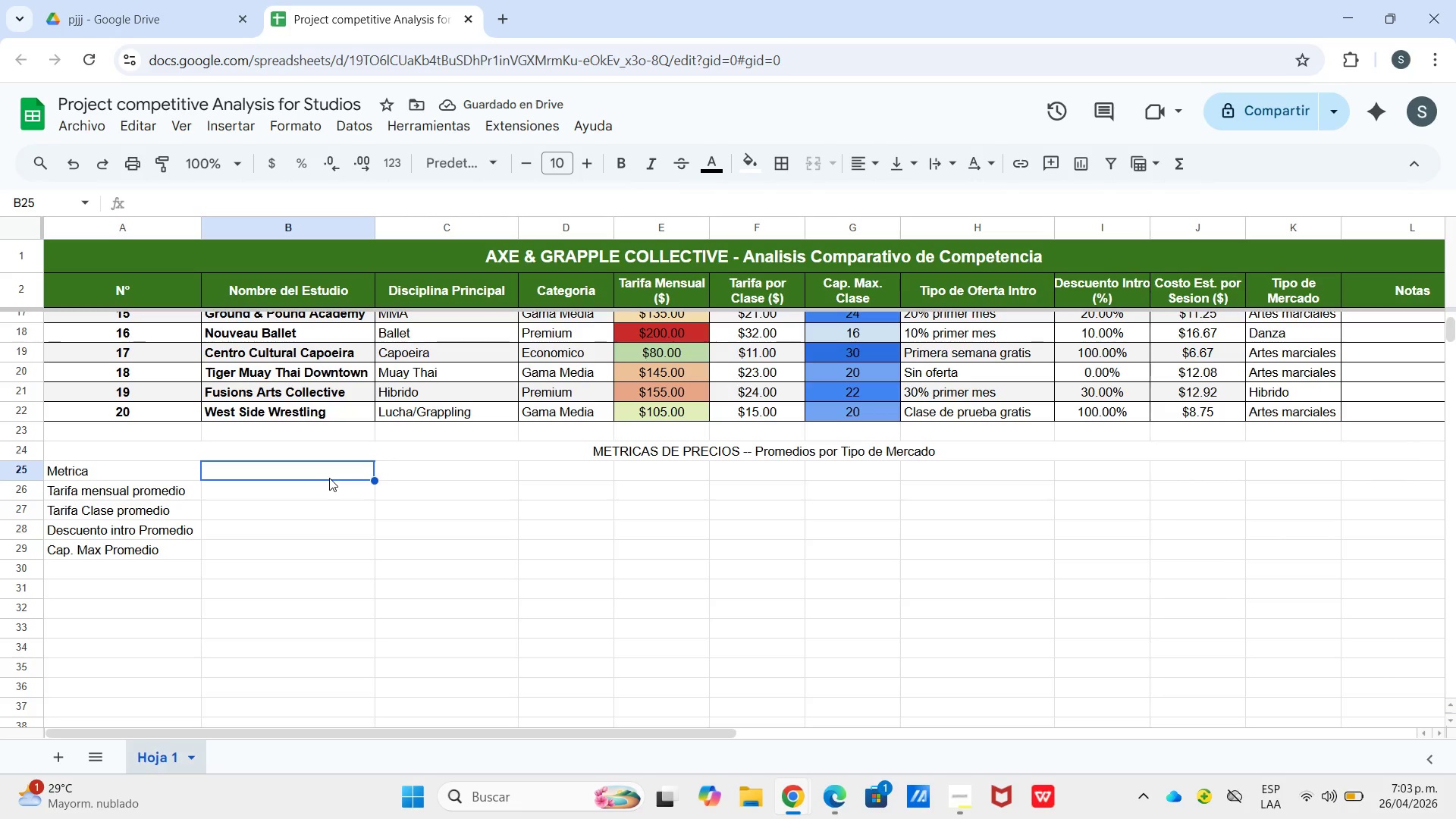 
type(Artes Marciales)
 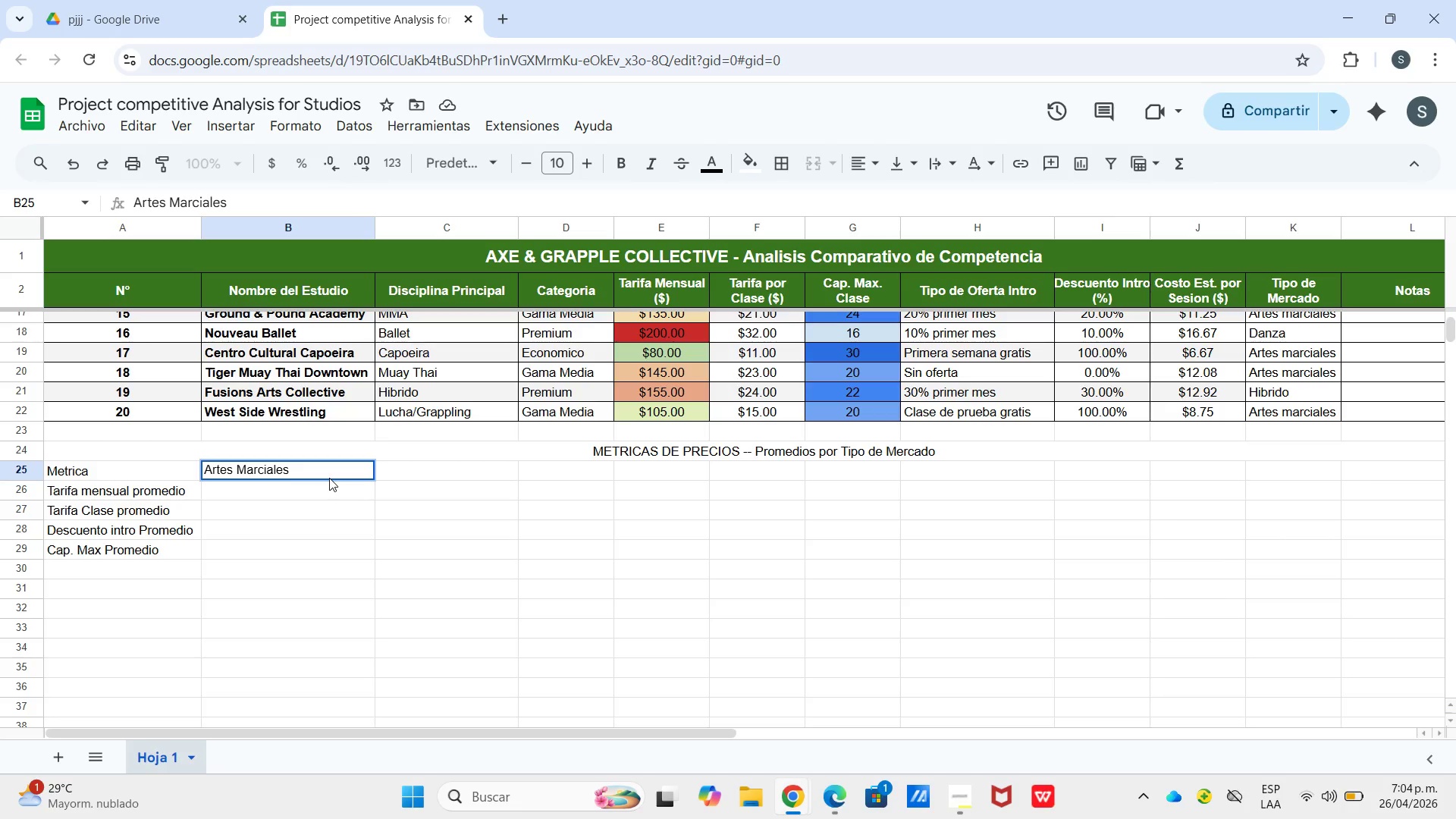 
key(ArrowRight)
 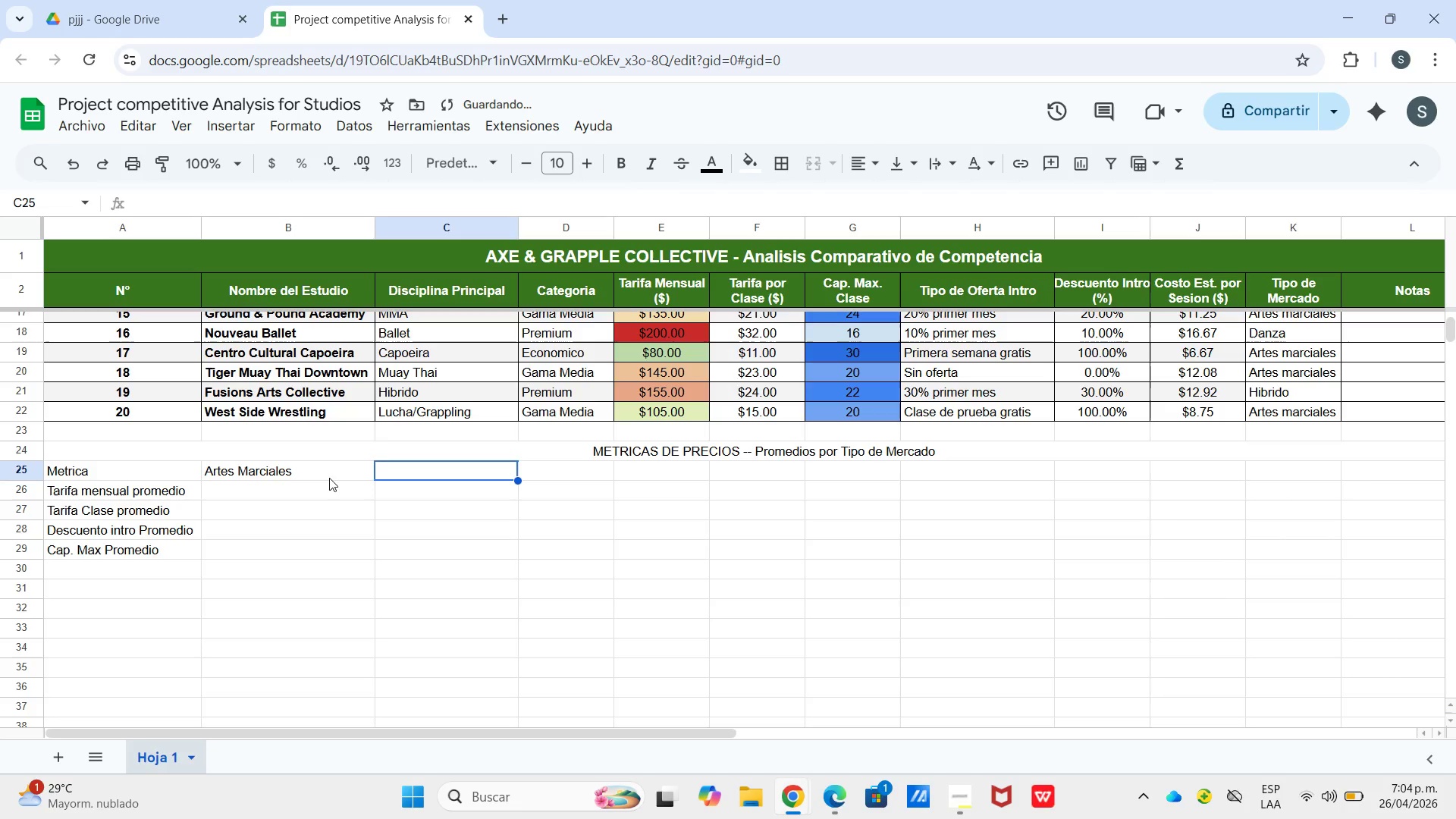 
type(Danza)
 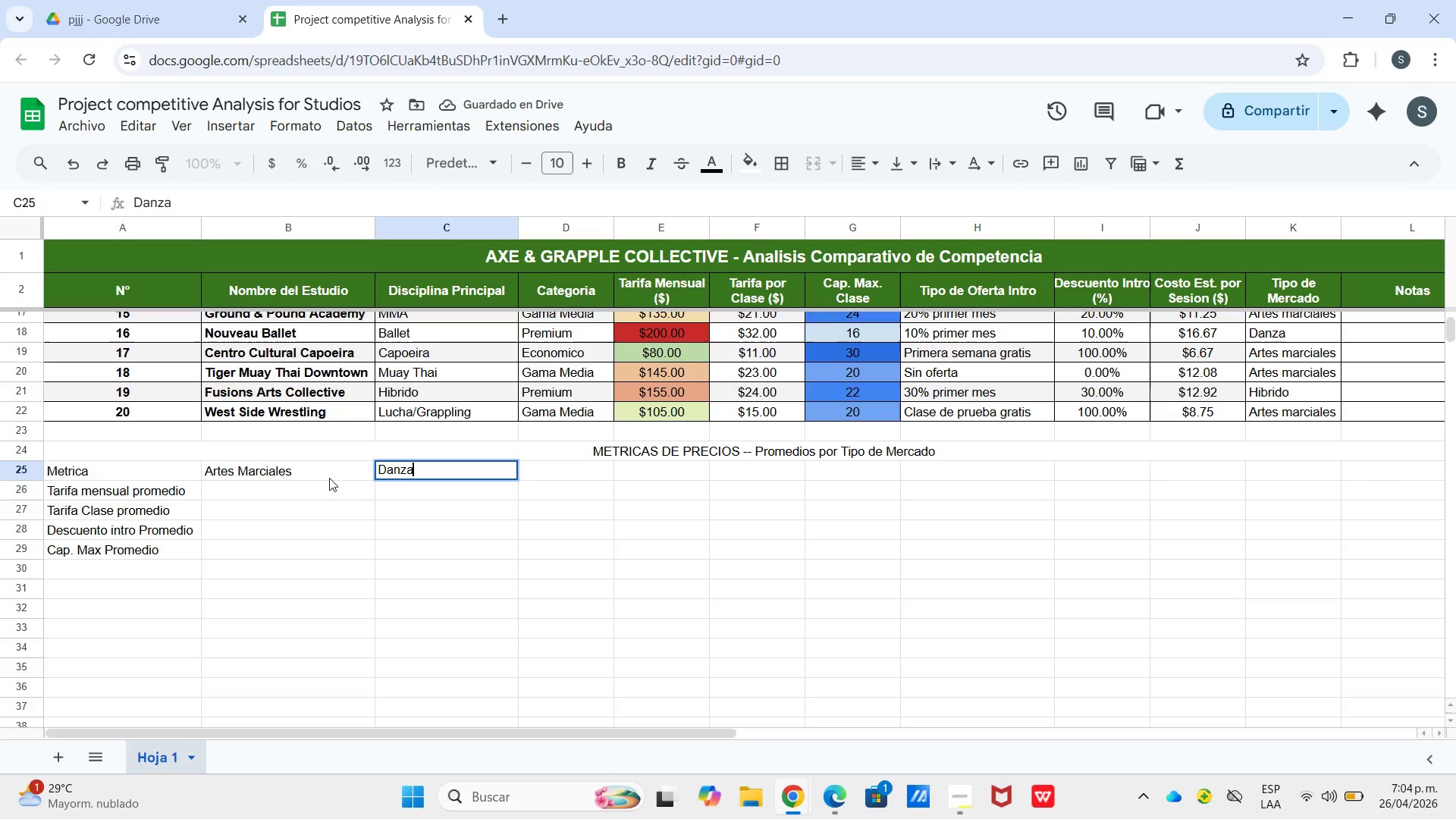 
key(ArrowRight)
 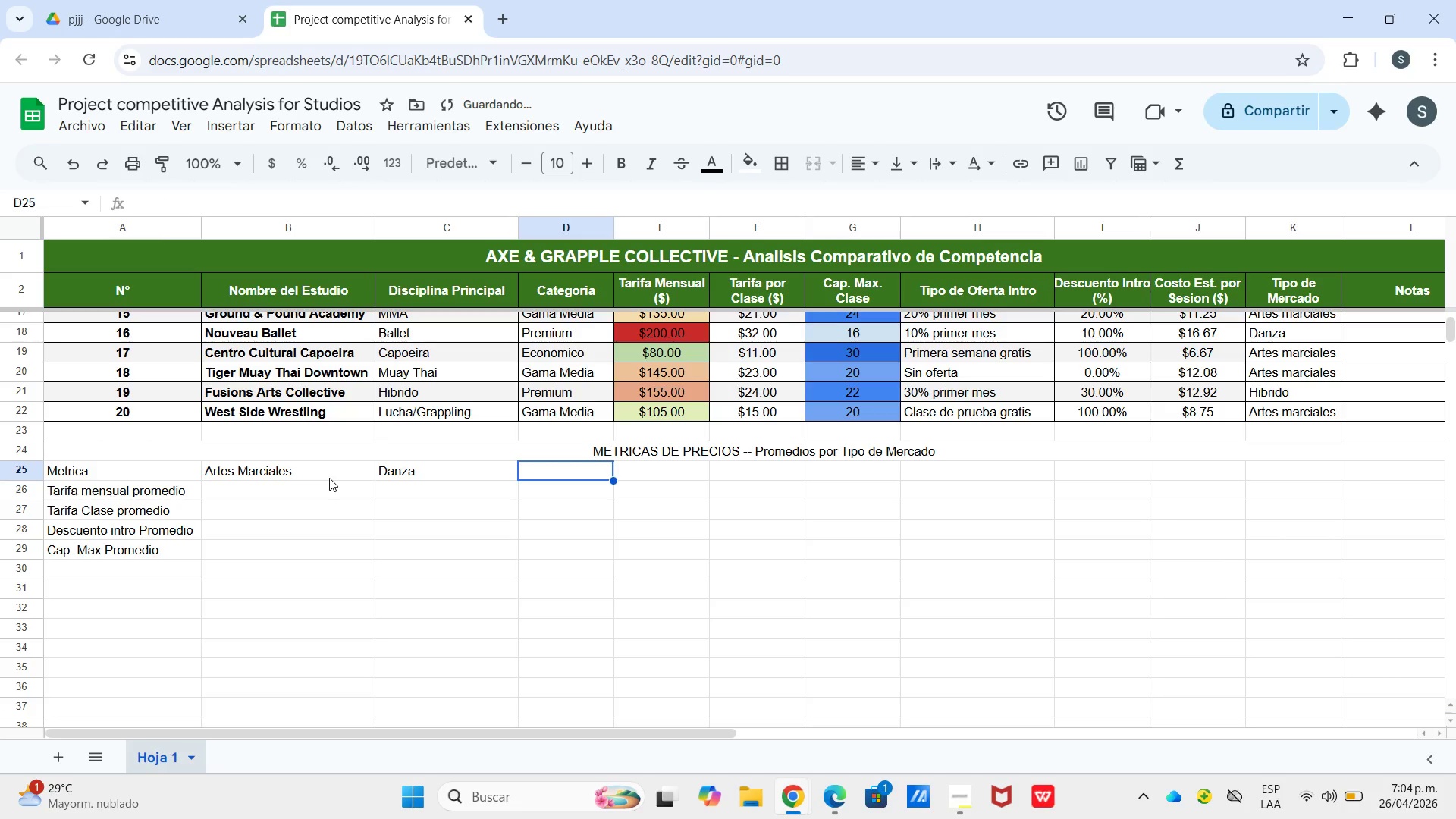 
type(Hibrido)
 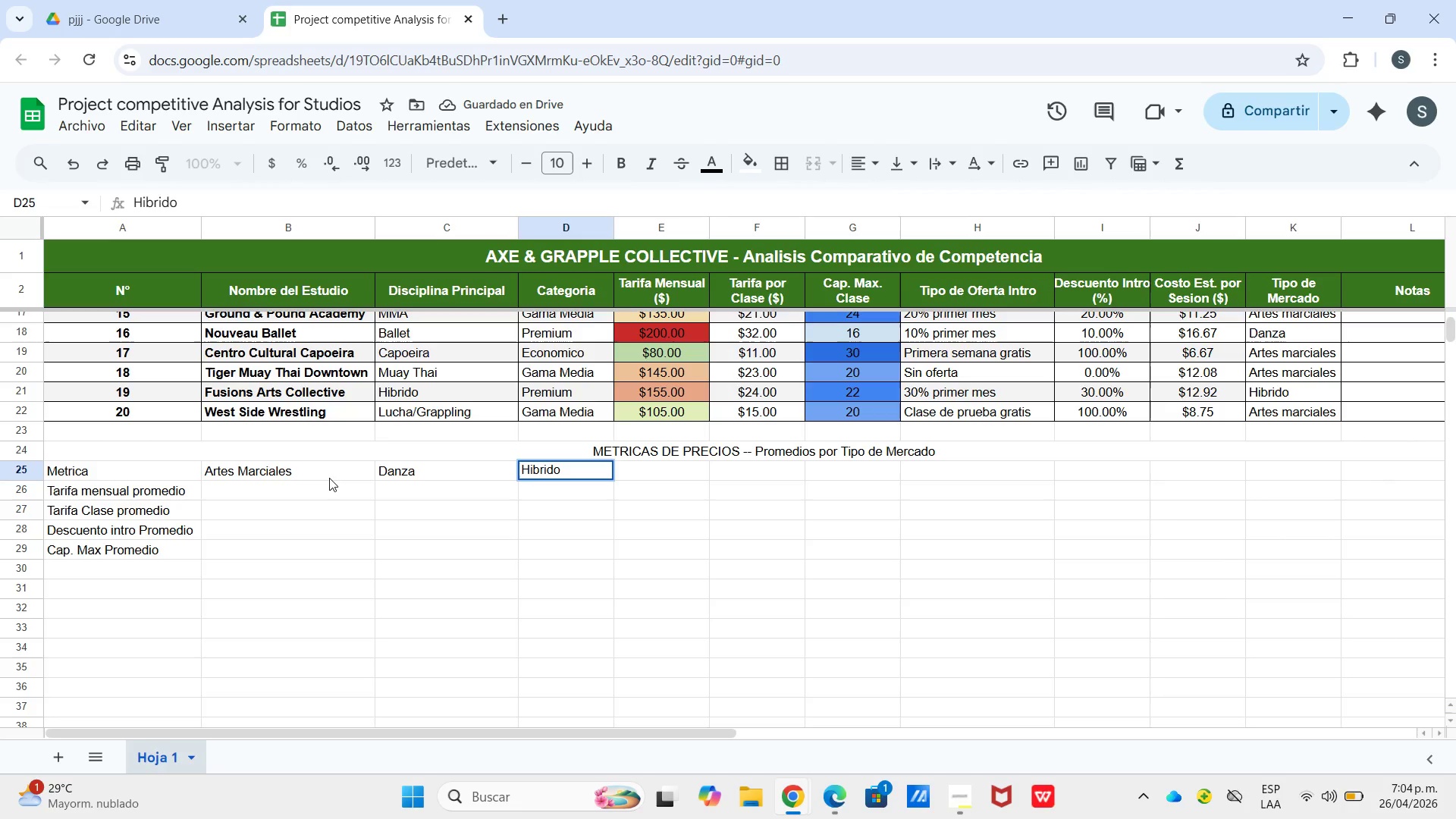 
key(ArrowRight)
 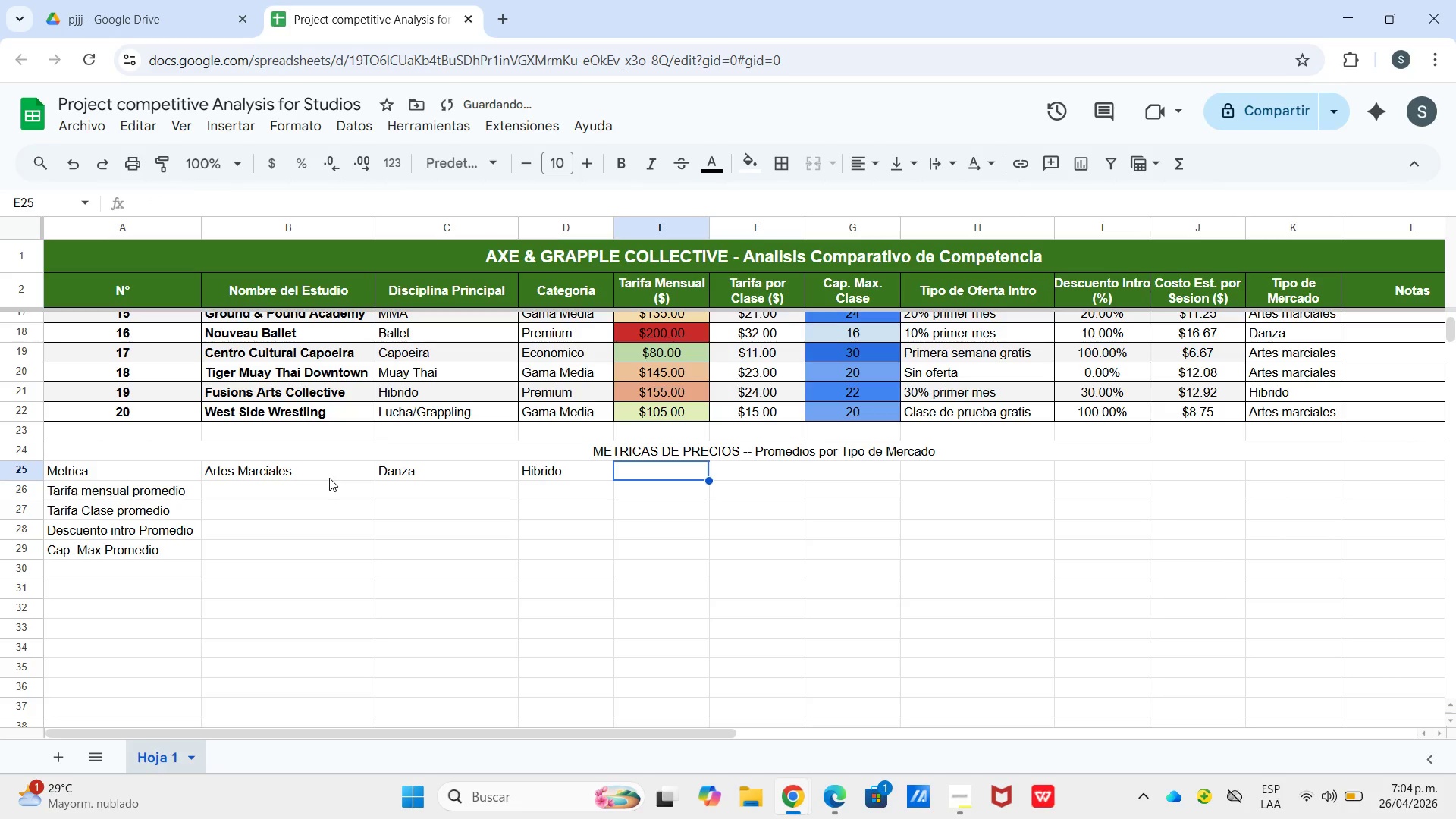 
type(General)
 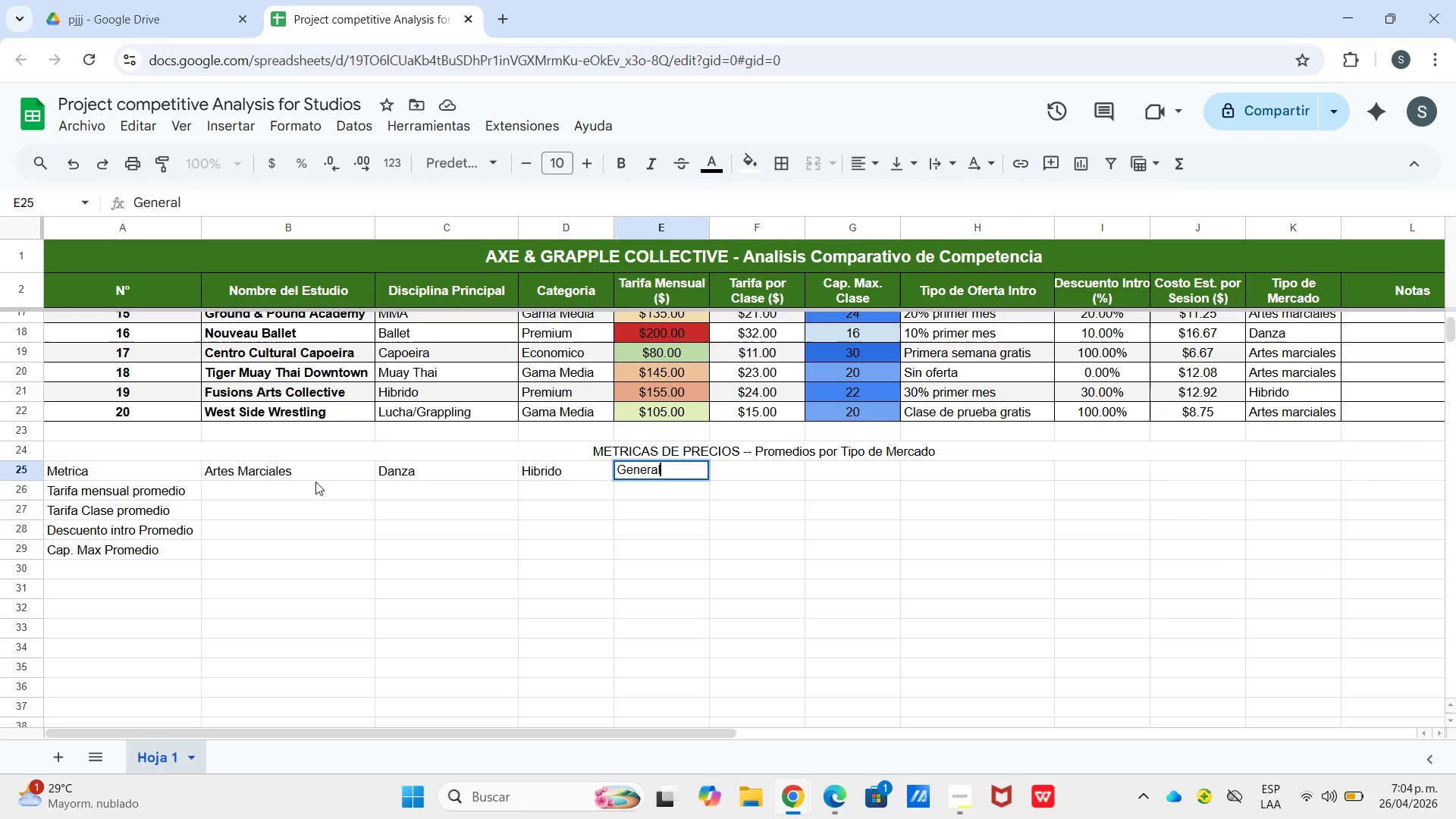 
double_click([306, 487])
 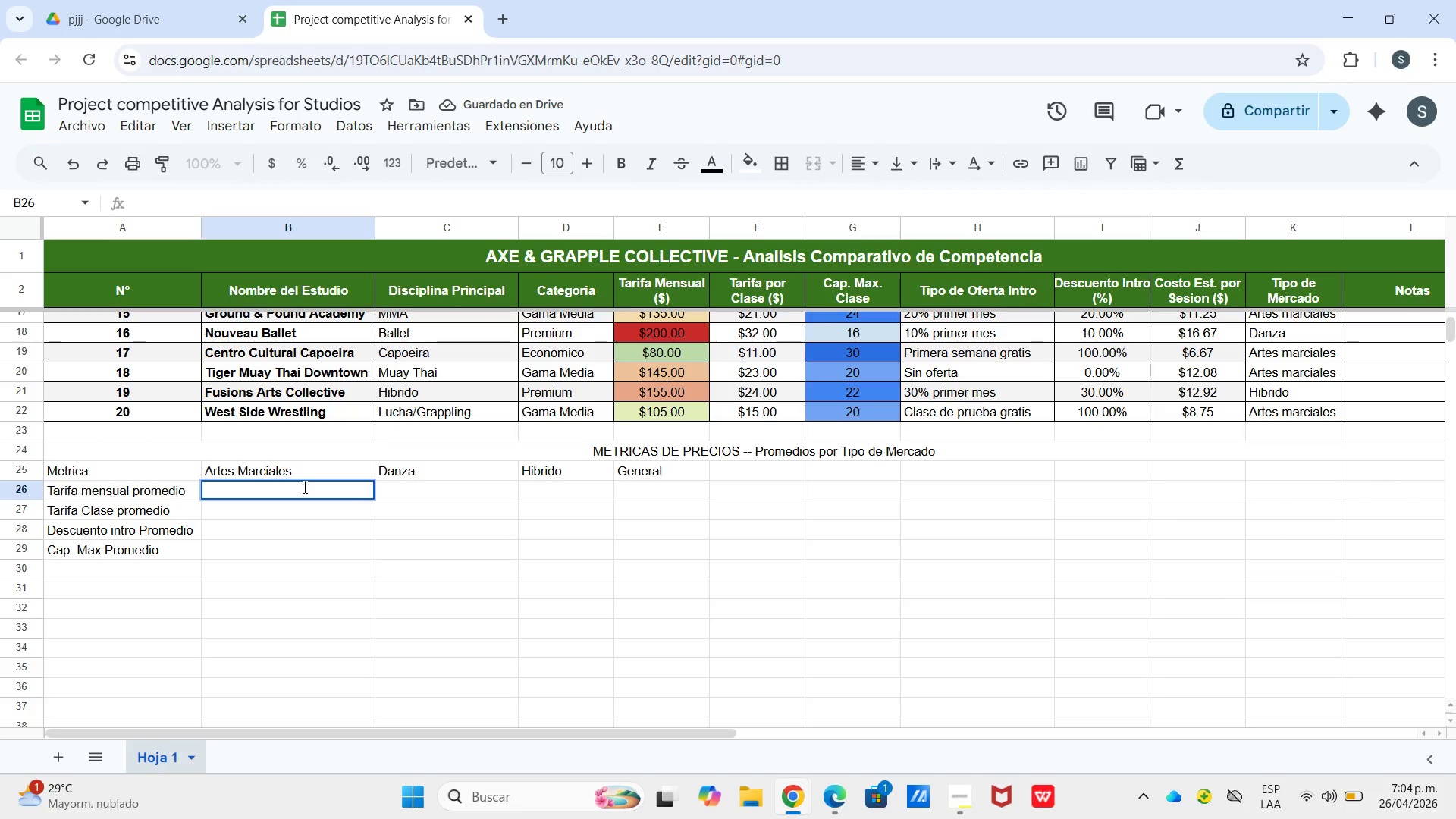 
wait(5.53)
 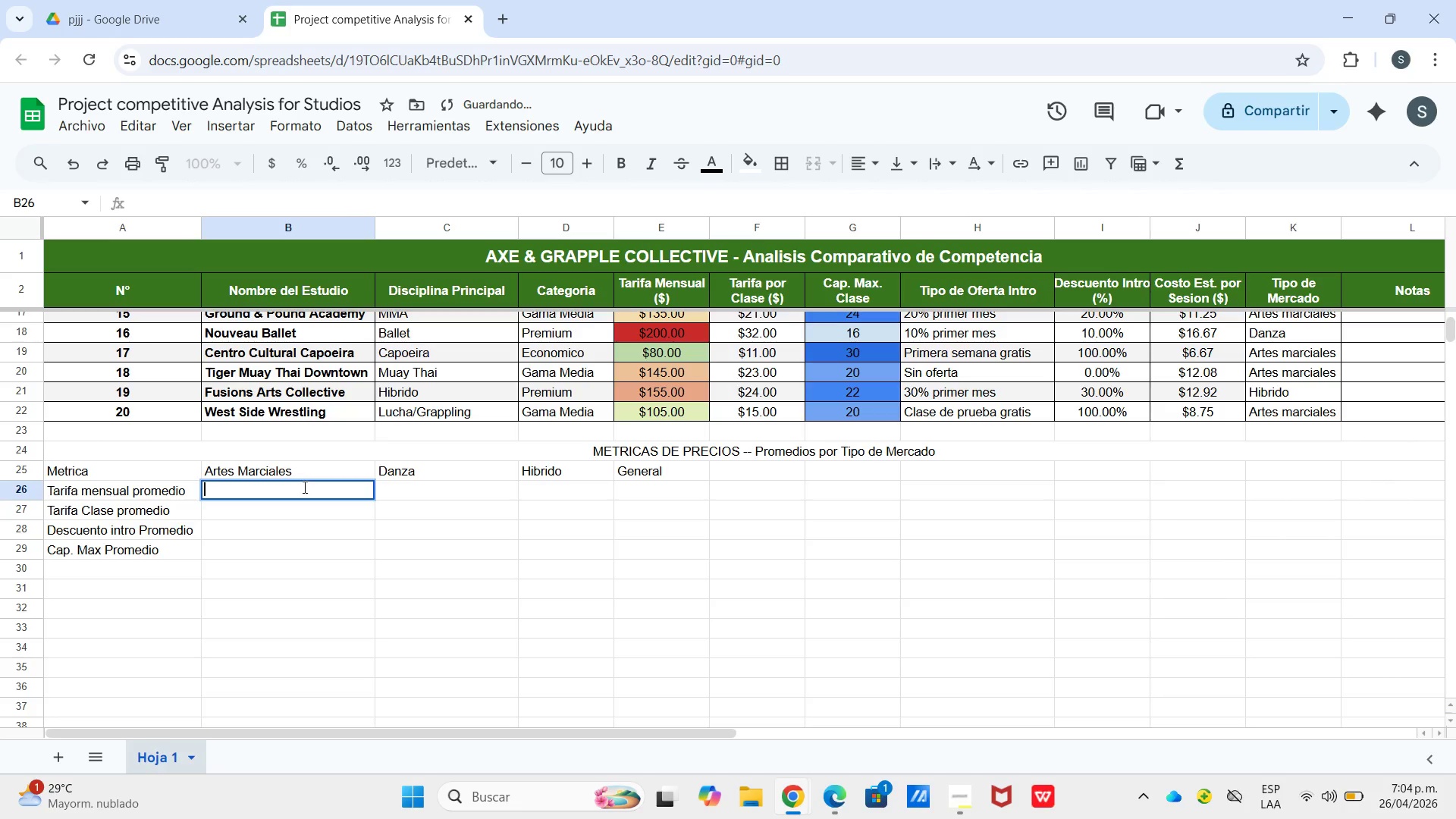 
type()promedio)
 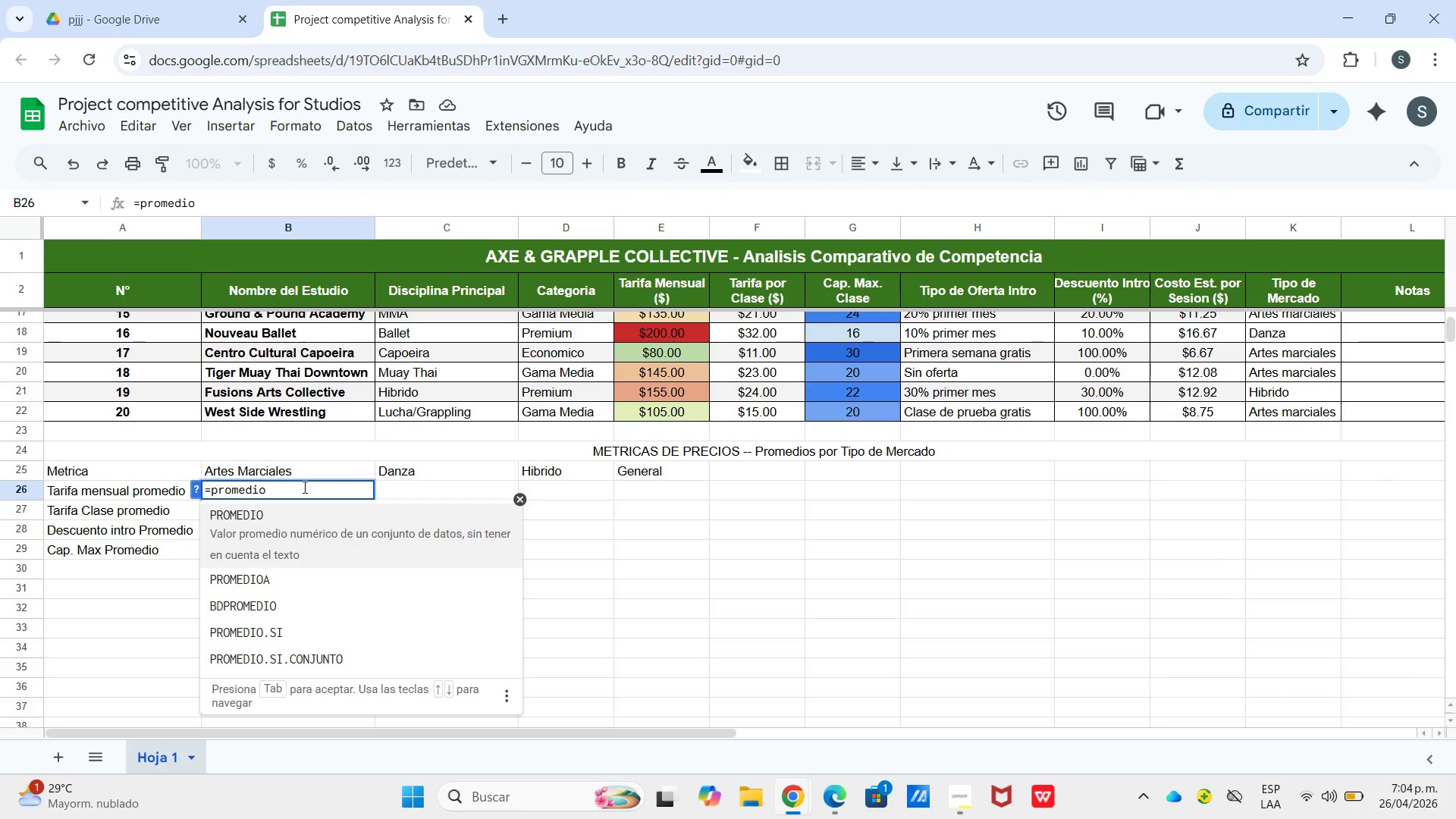 
type(.si)
key(Tab)
type(k3>k22,@Artes Marciales@)
 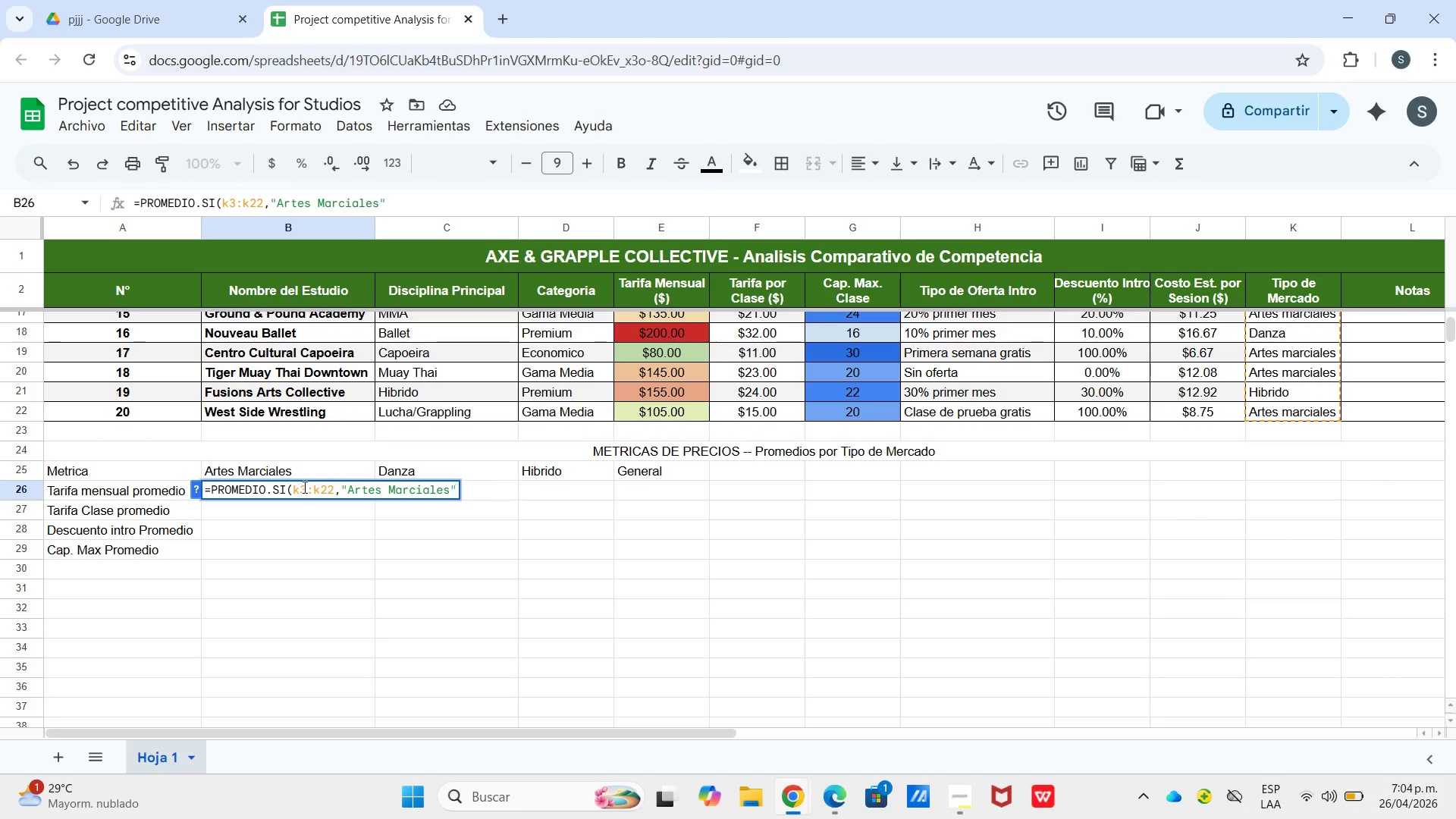 
hold_key(key=ShiftLeft, duration=0.58)
 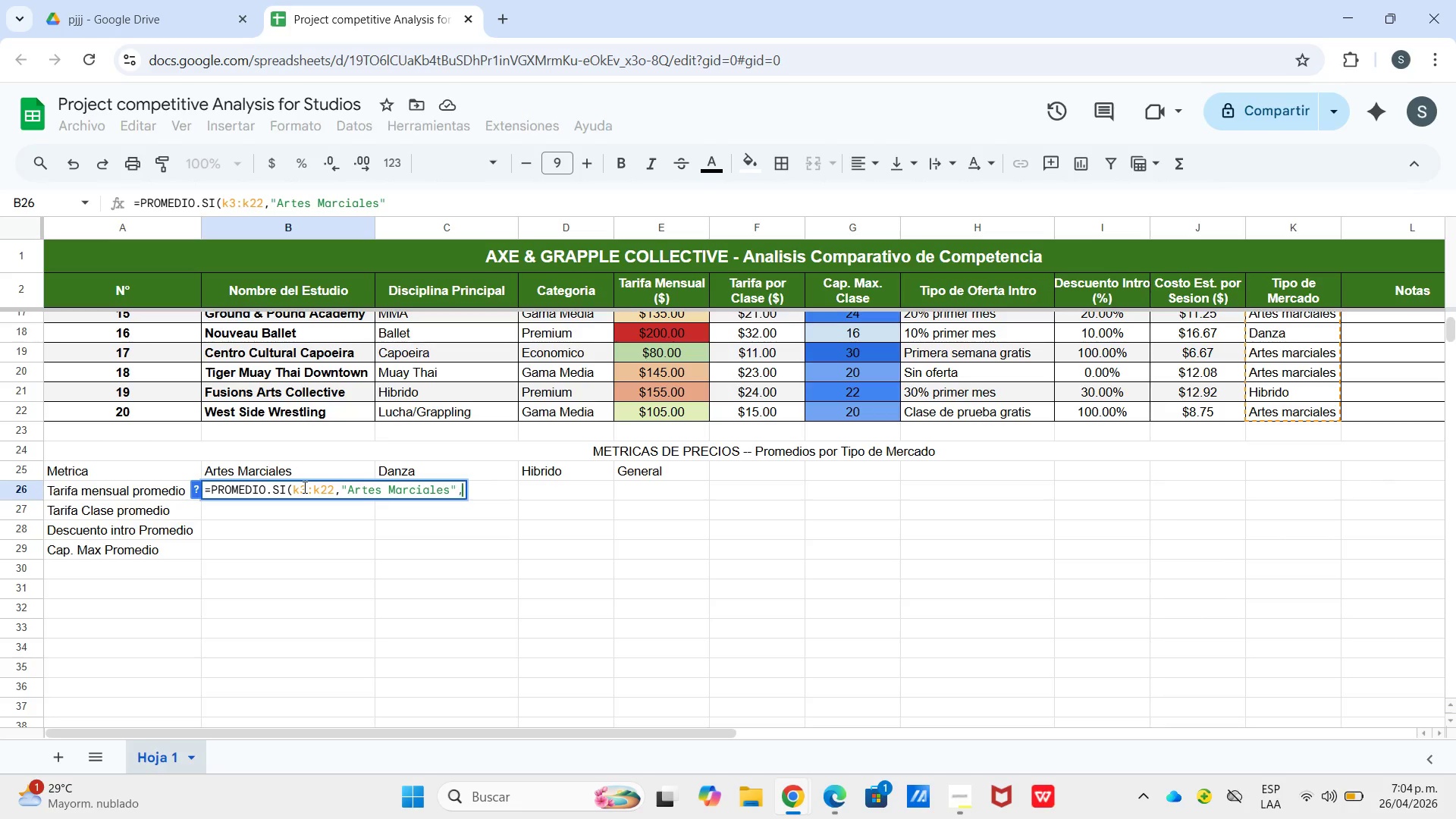 
type(,E3>e22()
 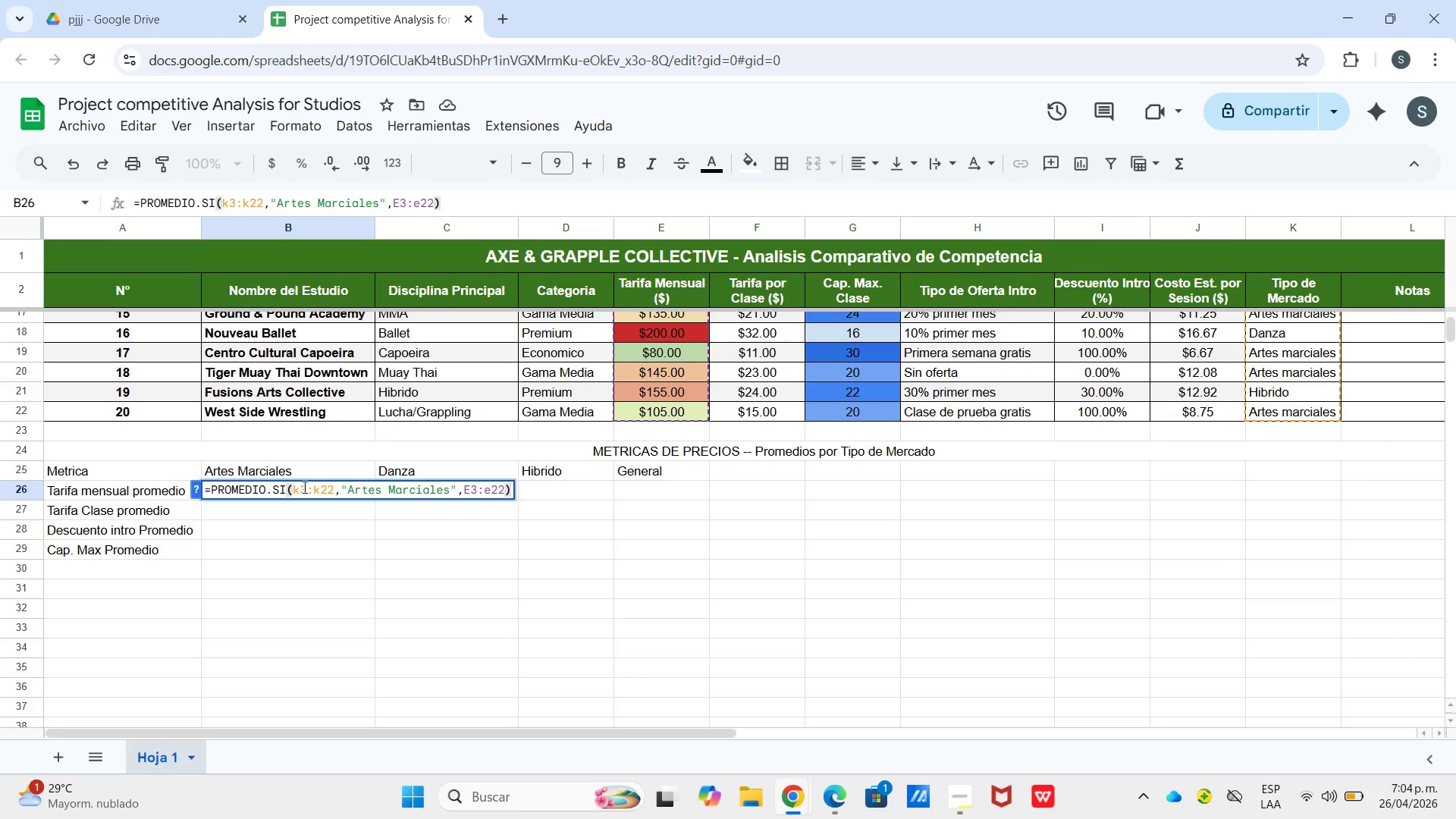 
key(Enter)
 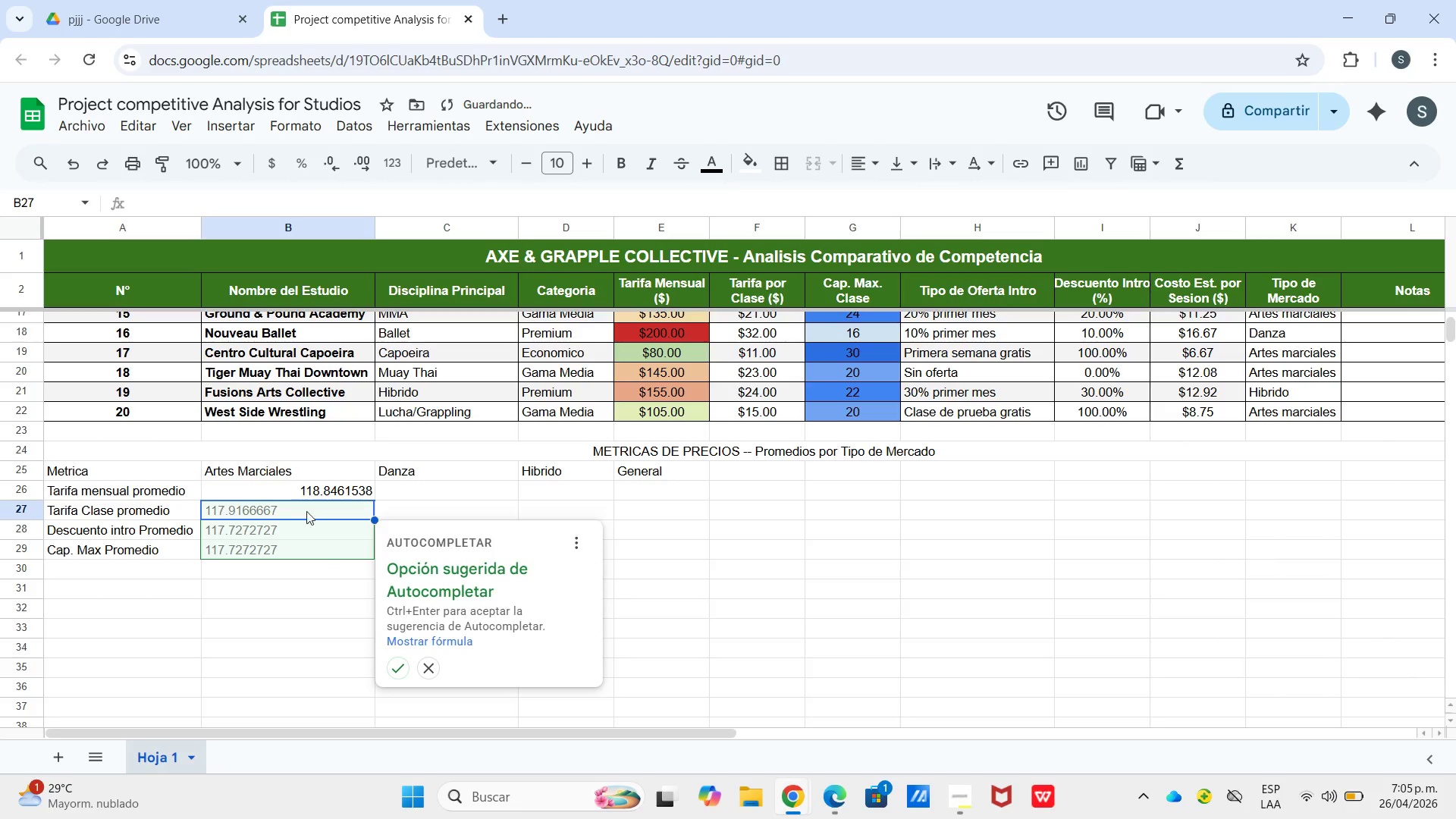 
left_click_drag(start_coordinate=[324, 613], to_coordinate=[316, 618])
 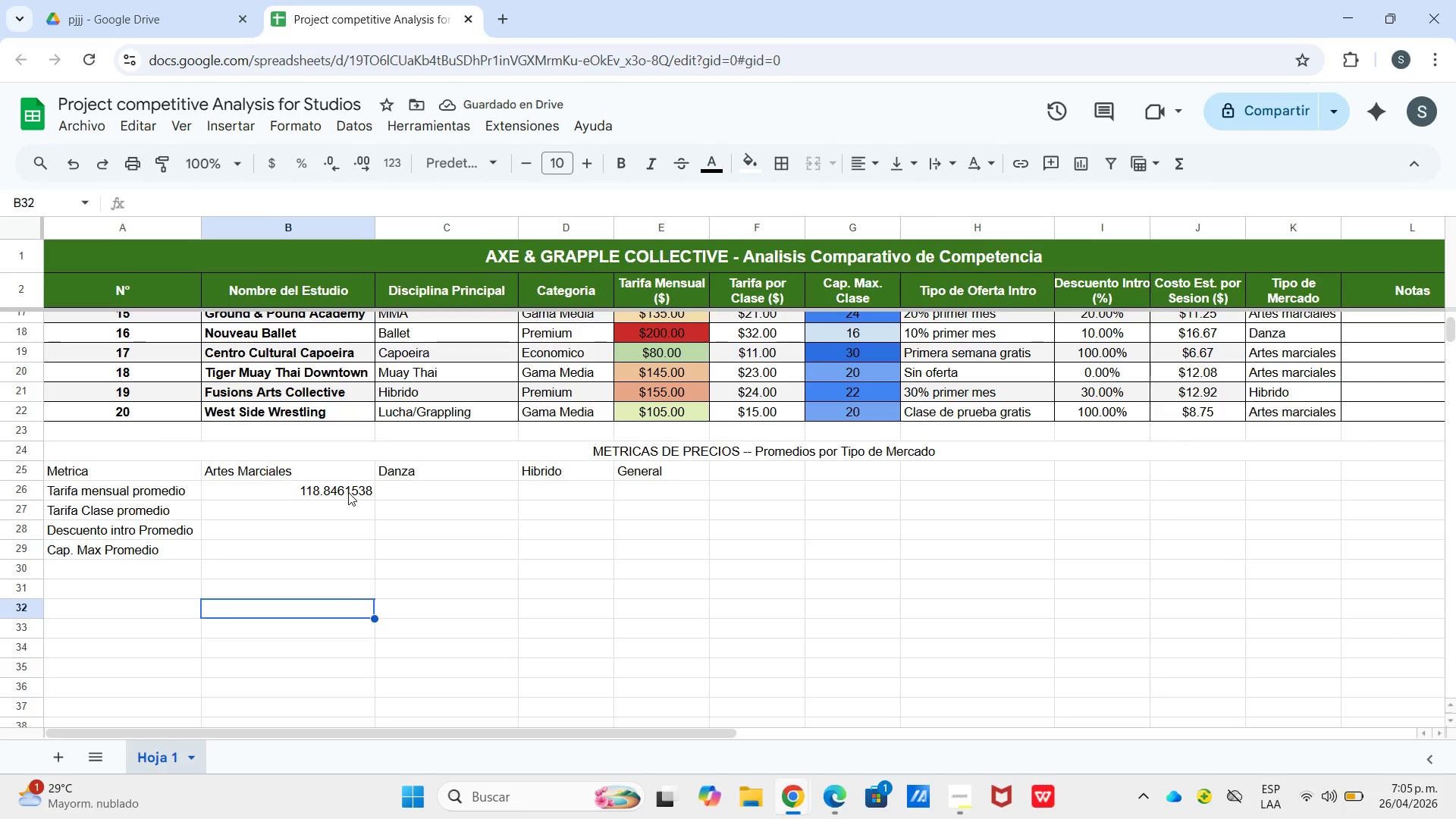 
left_click([348, 492])
 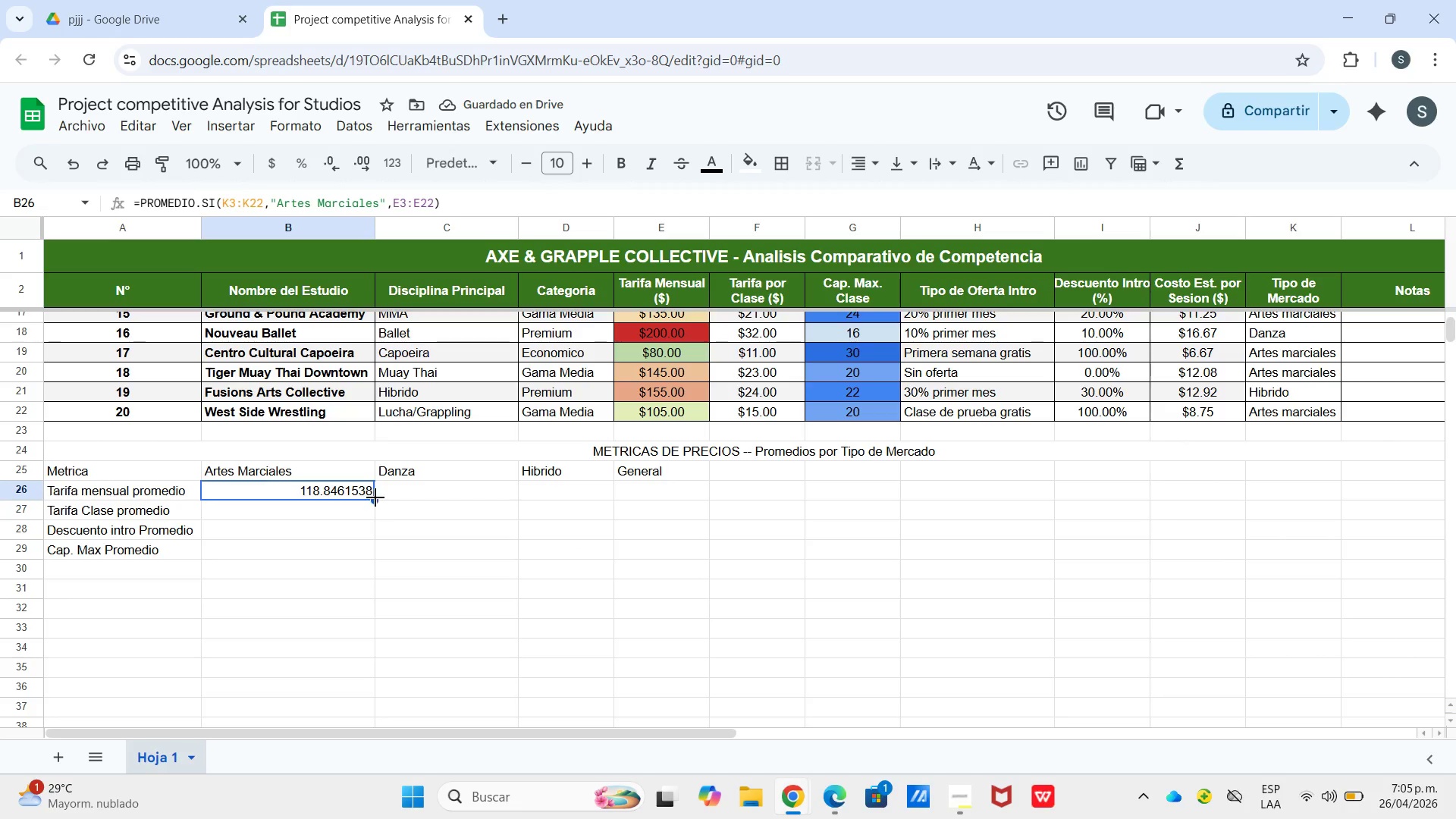 
left_click_drag(start_coordinate=[375, 498], to_coordinate=[694, 500])
 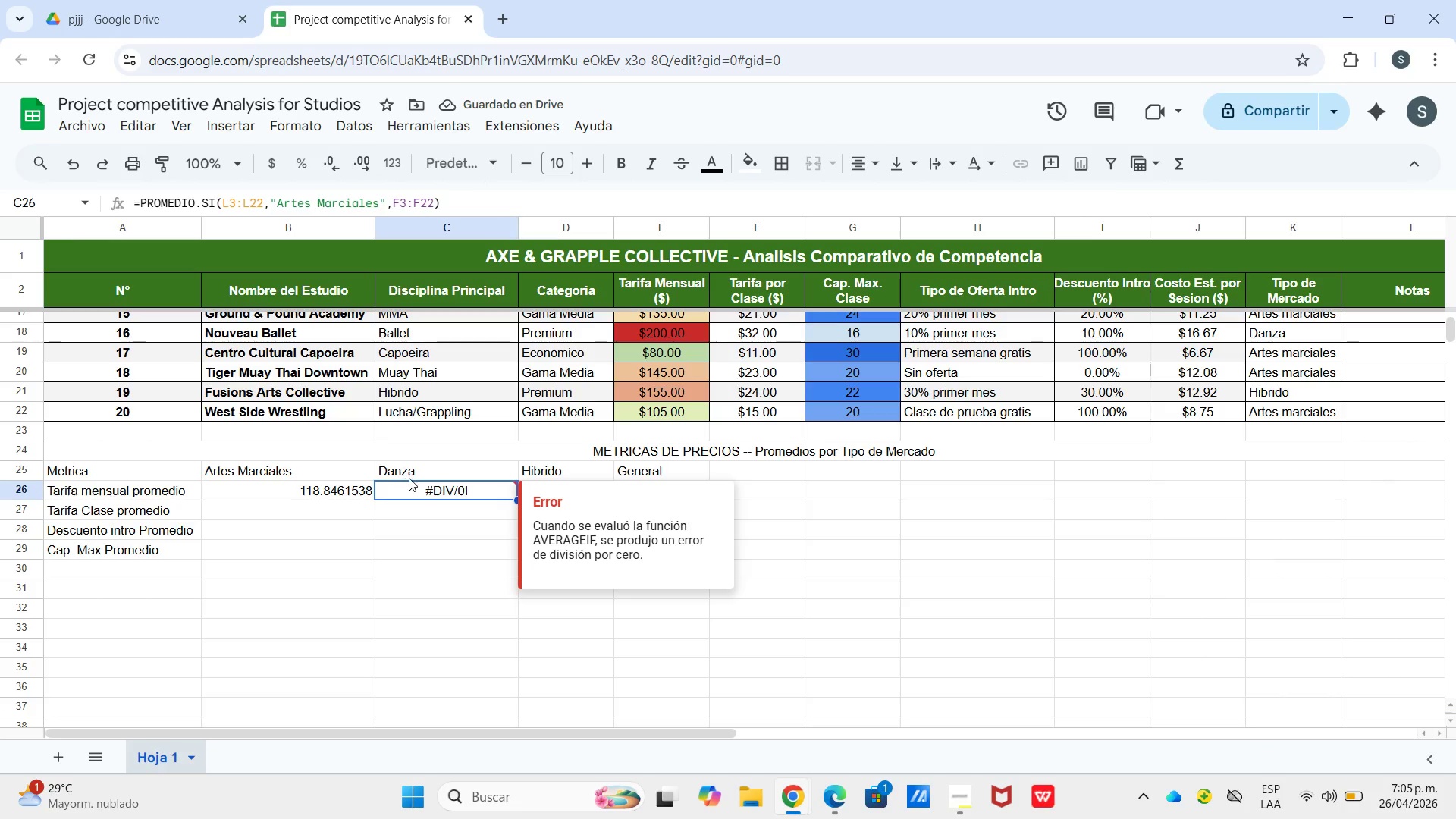 
double_click([394, 488])
 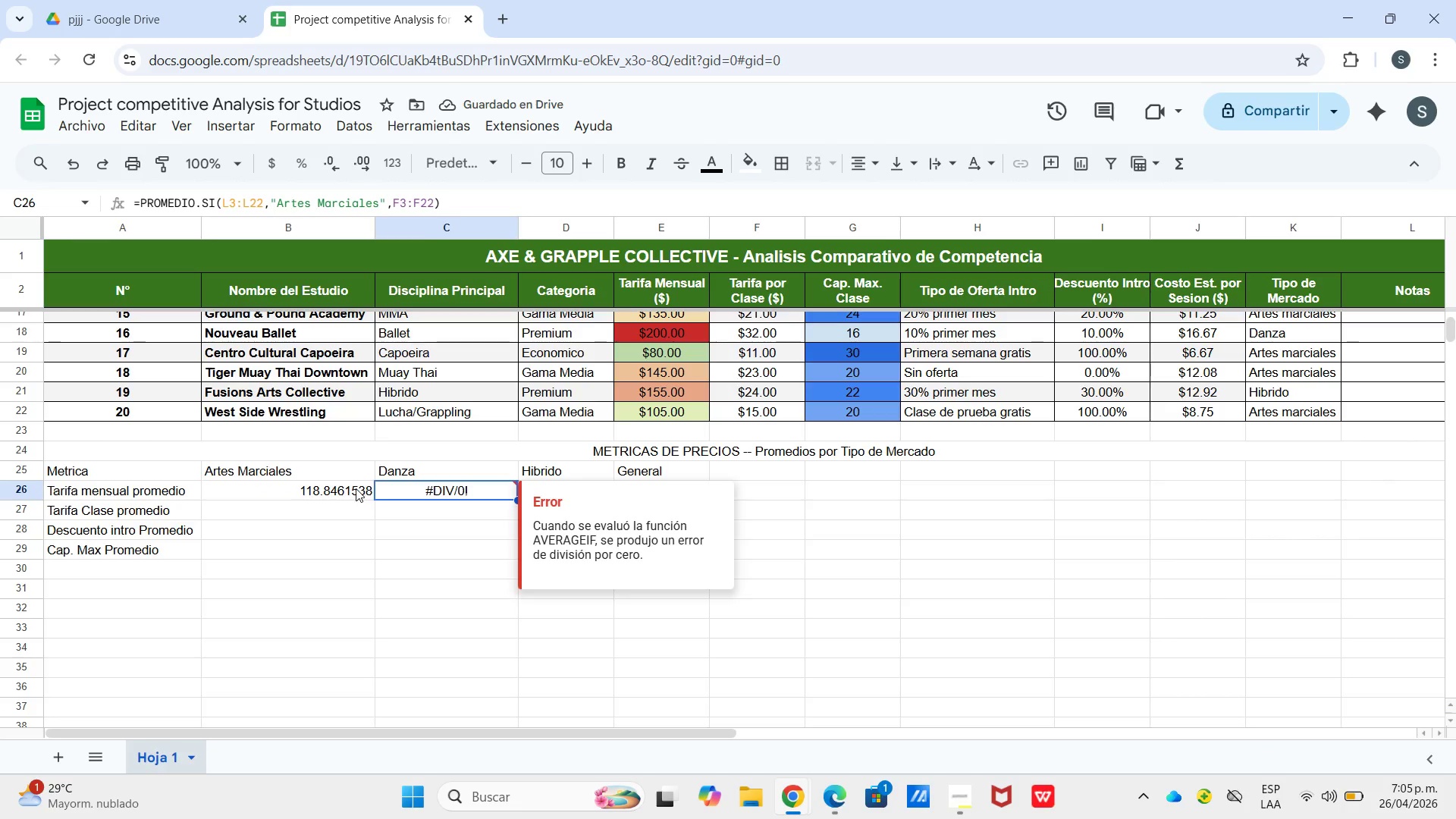 
left_click([356, 488])
 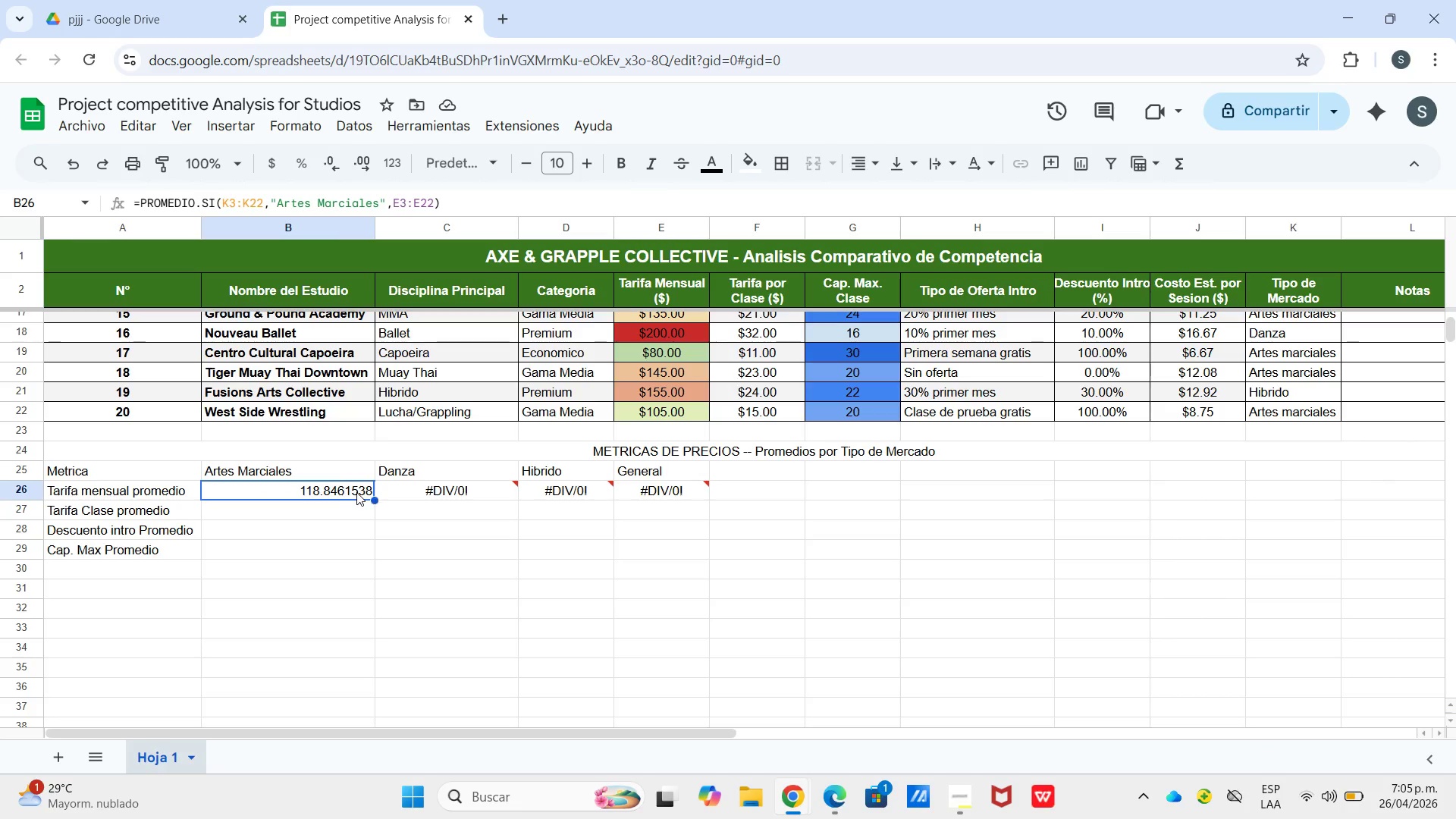 
double_click([383, 489])
 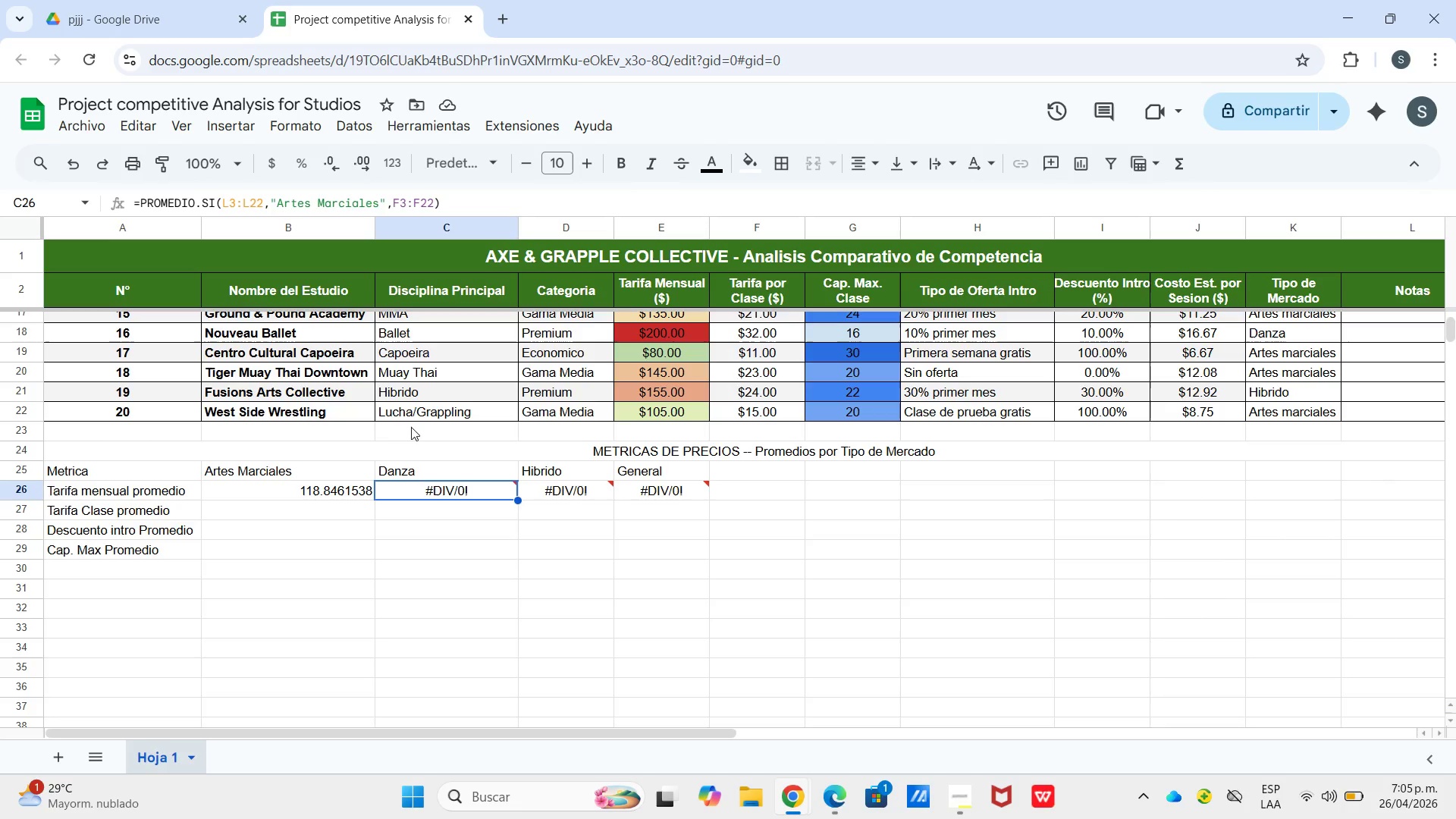 
wait(7.52)
 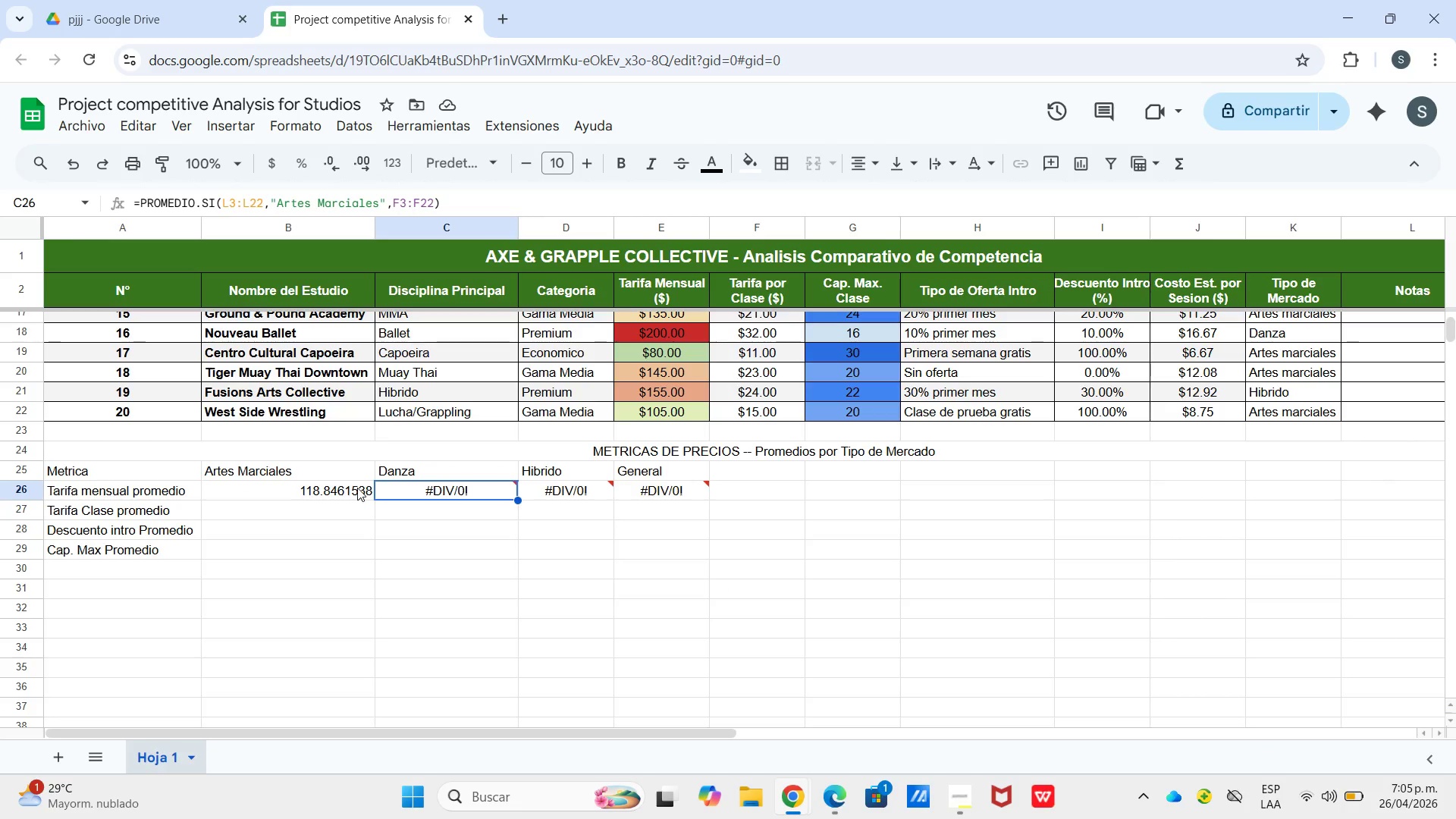 
left_click_drag(start_coordinate=[441, 207], to_coordinate=[136, 215])
 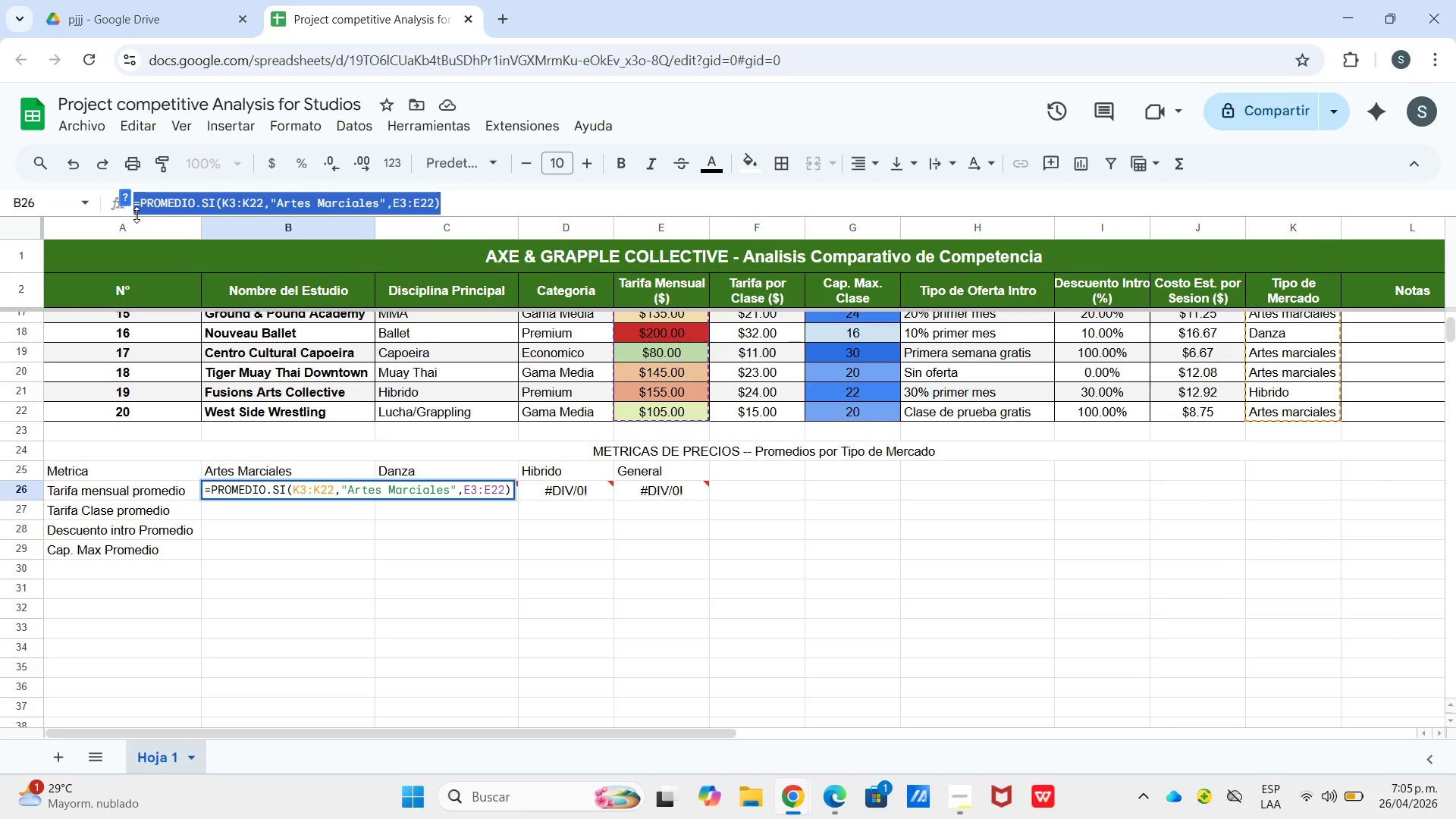 
key(Control+C)
 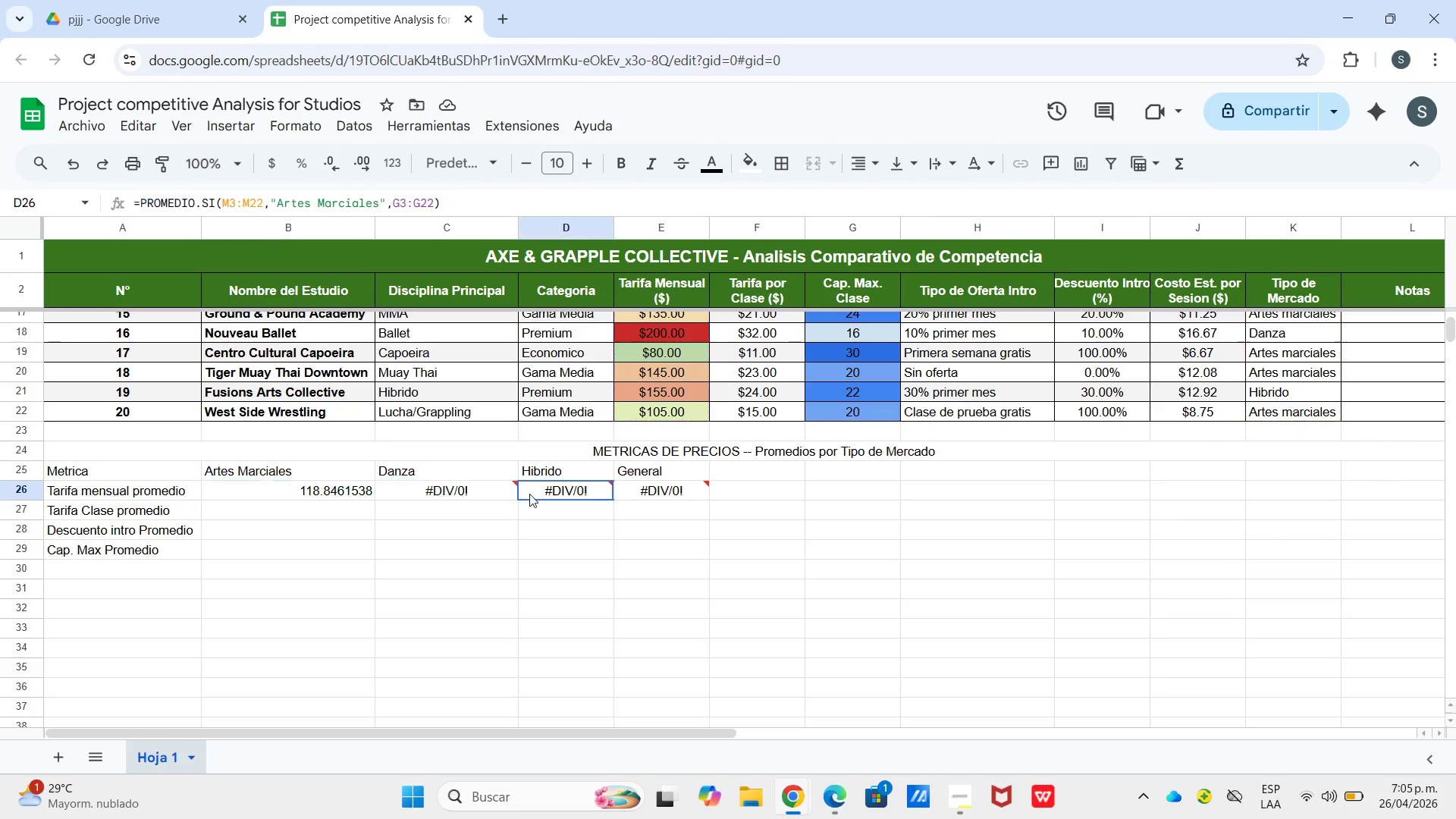 
double_click([457, 490])
 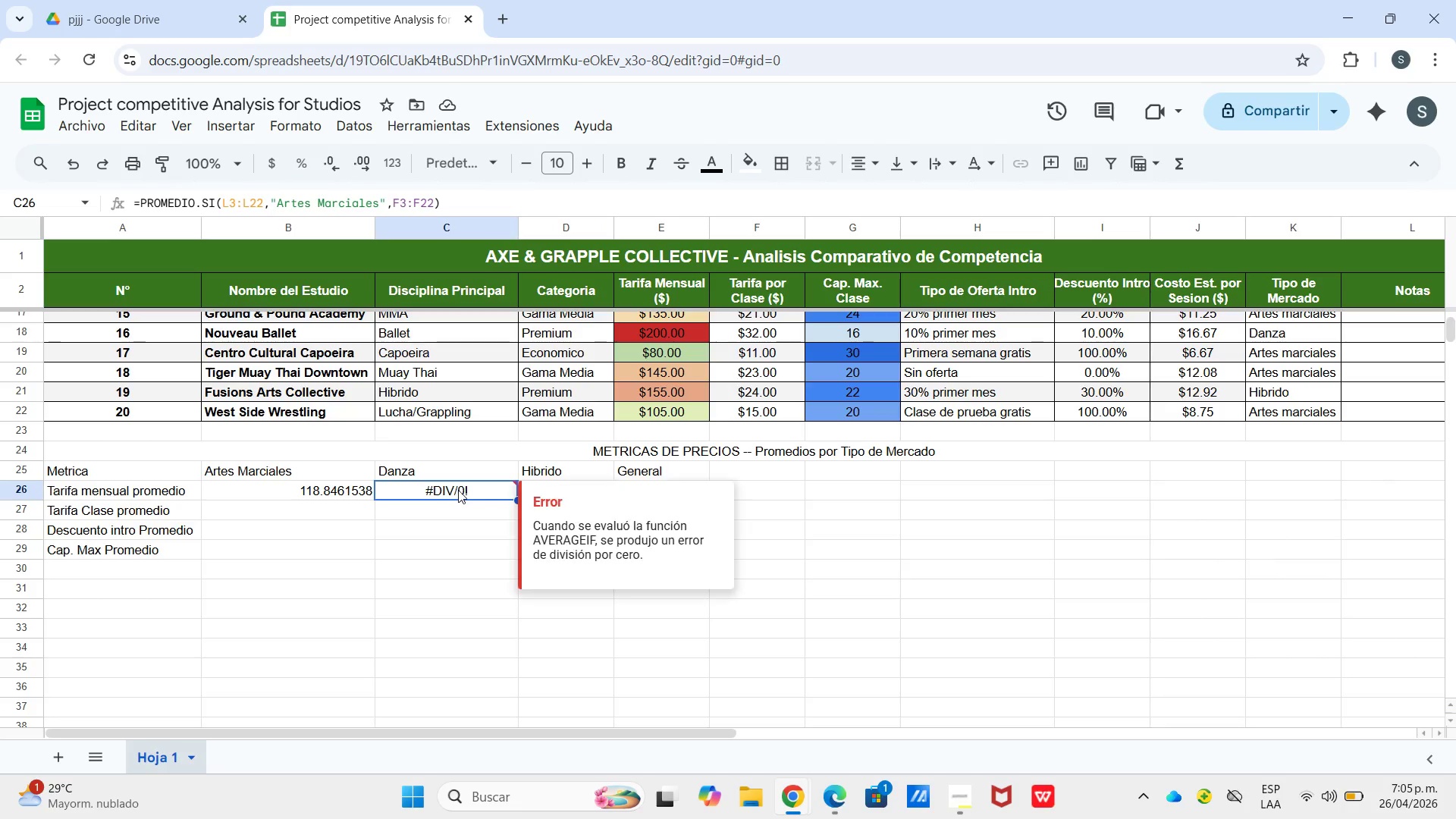 
key(Control+V)
 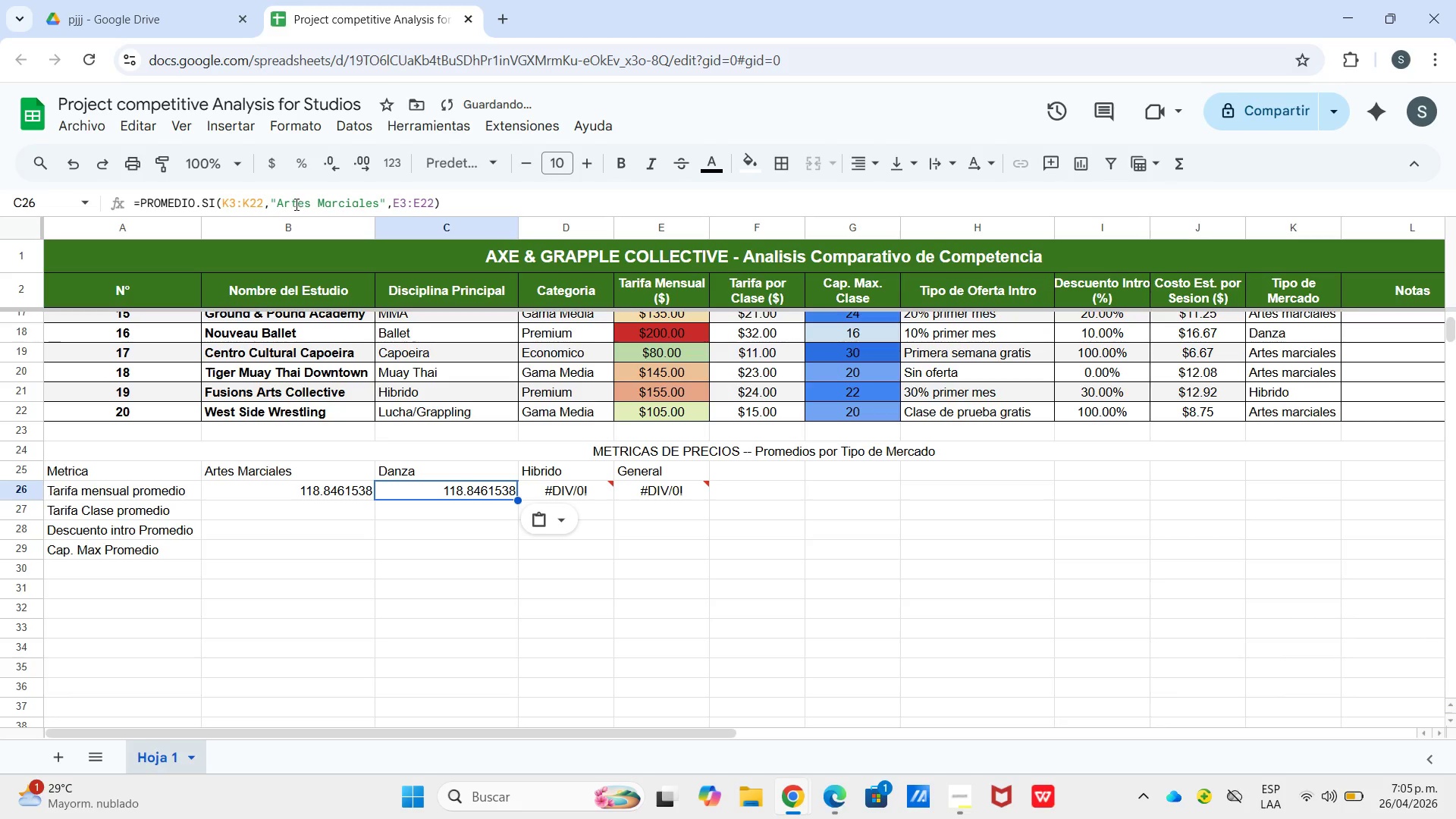 
left_click_drag(start_coordinate=[277, 200], to_coordinate=[377, 209])
 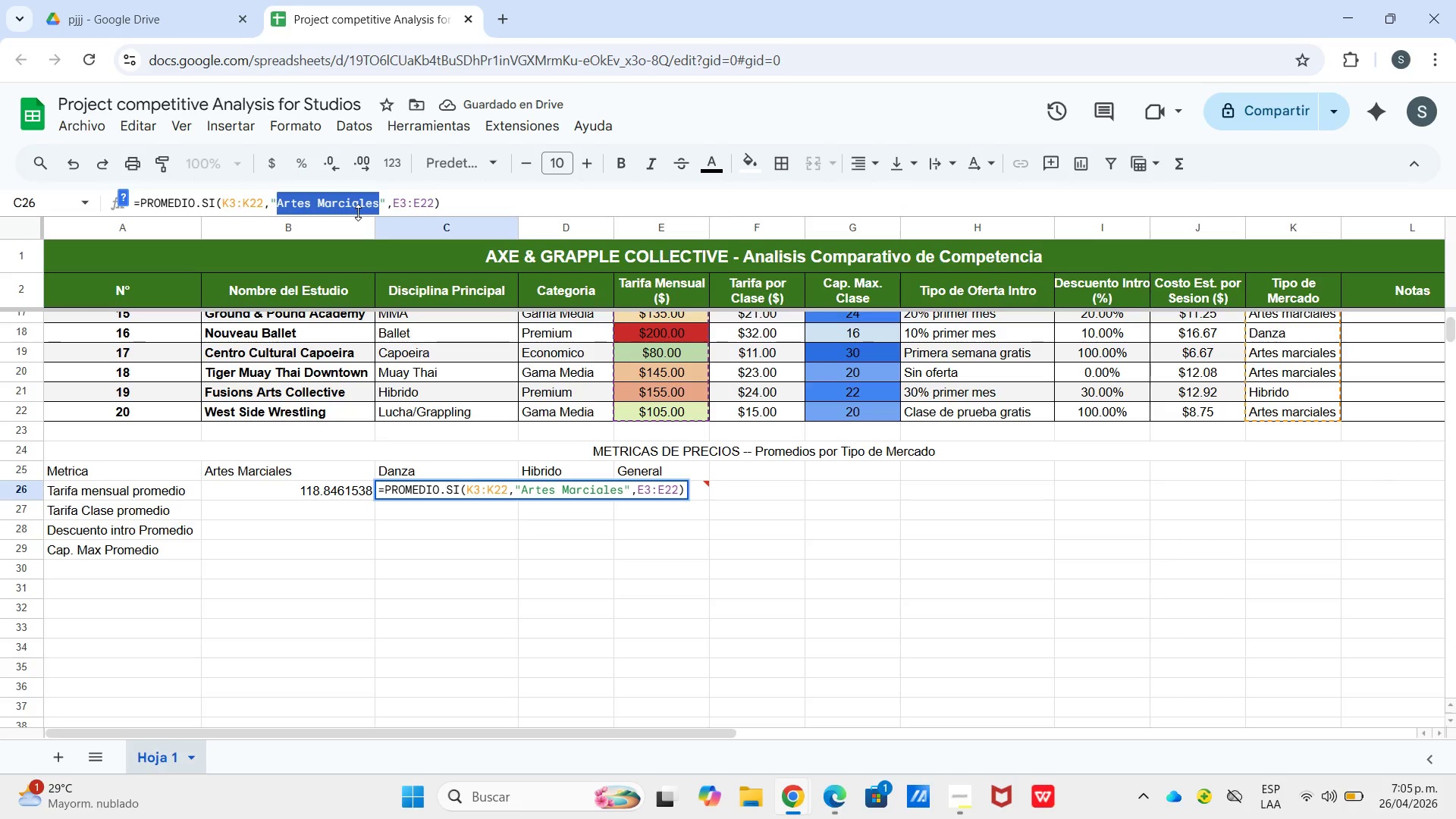 
type(Danza)
 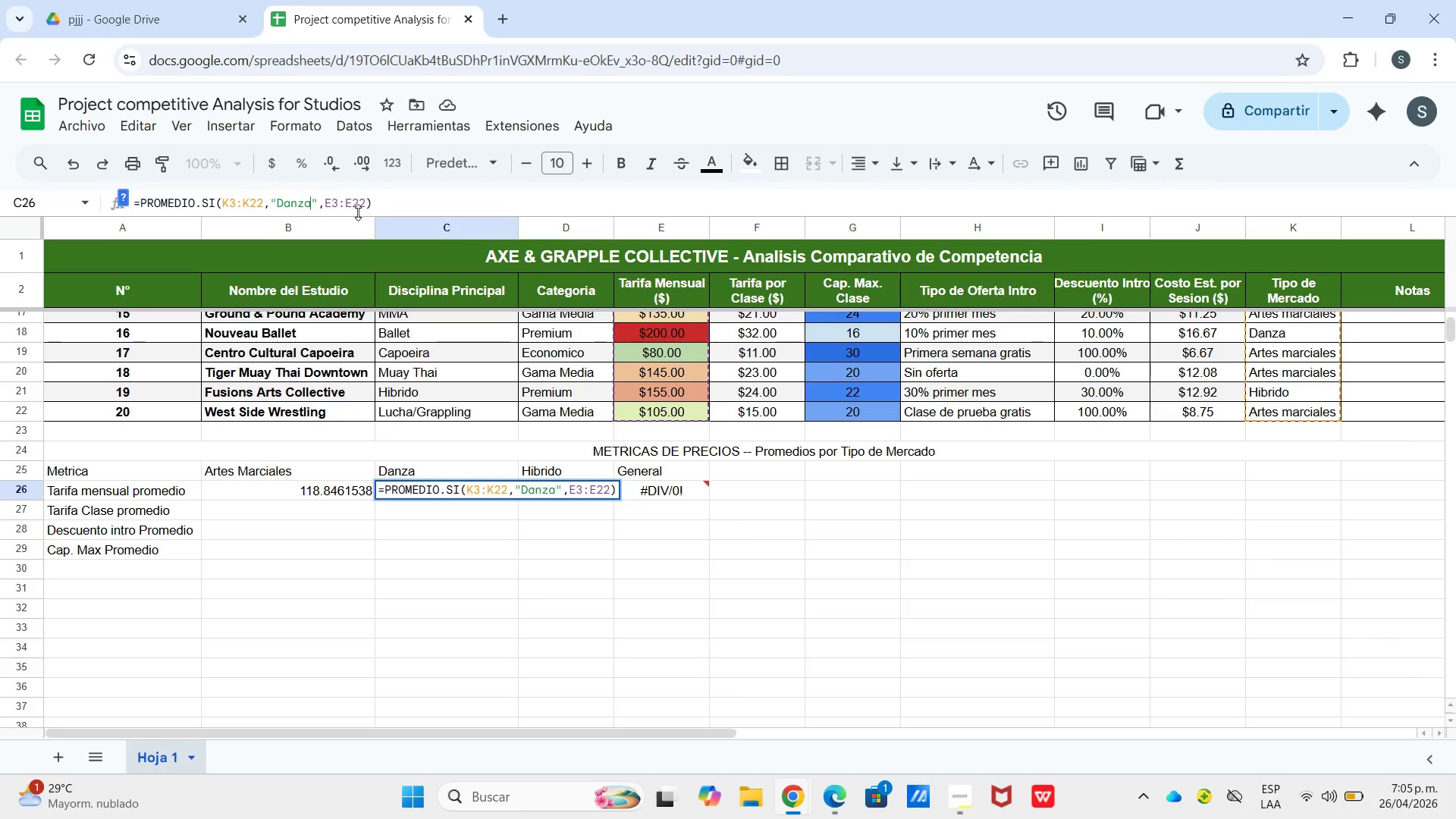 
hold_key(key=Enter, duration=10.62)
 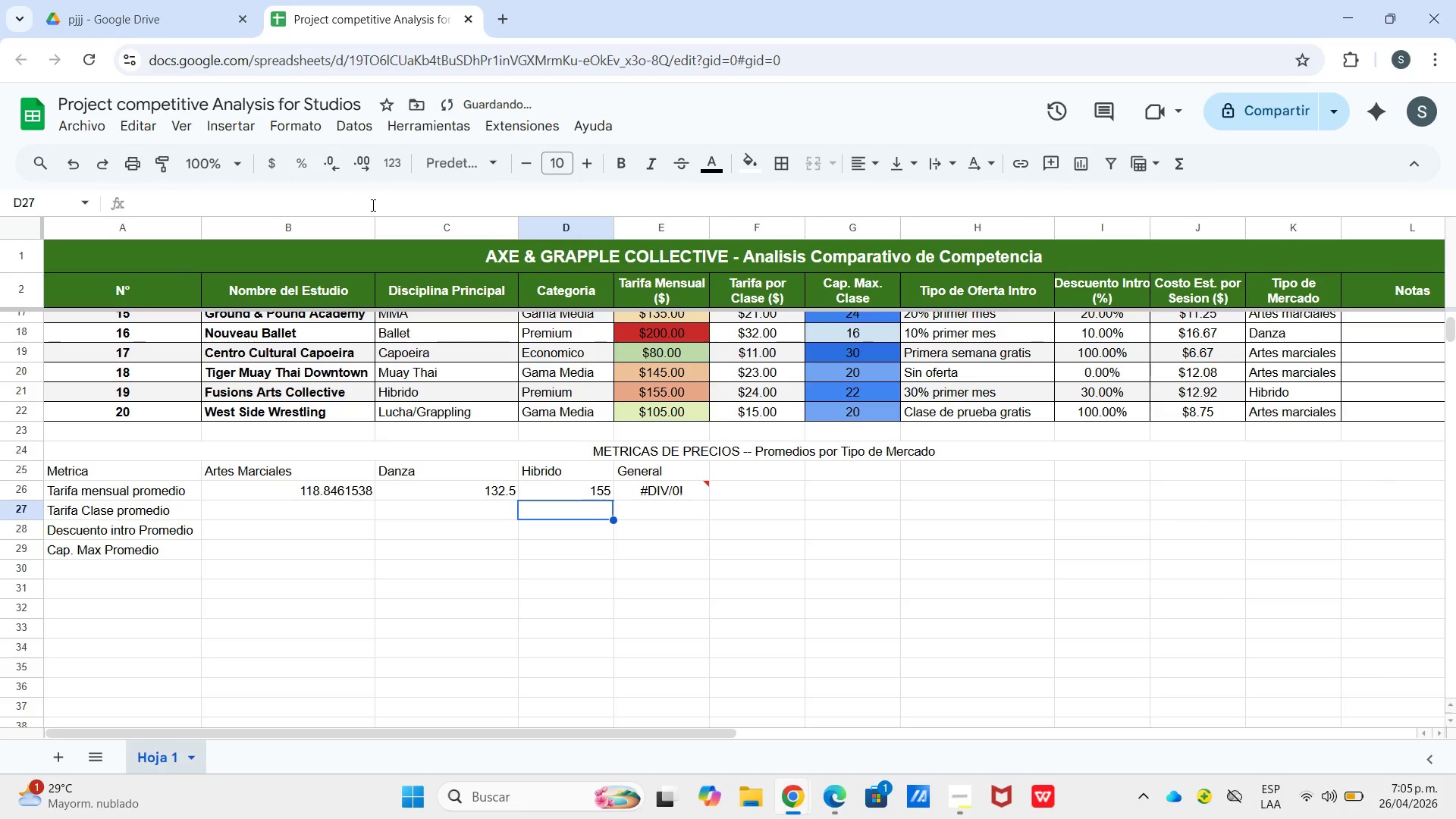 
left_click([586, 489])
 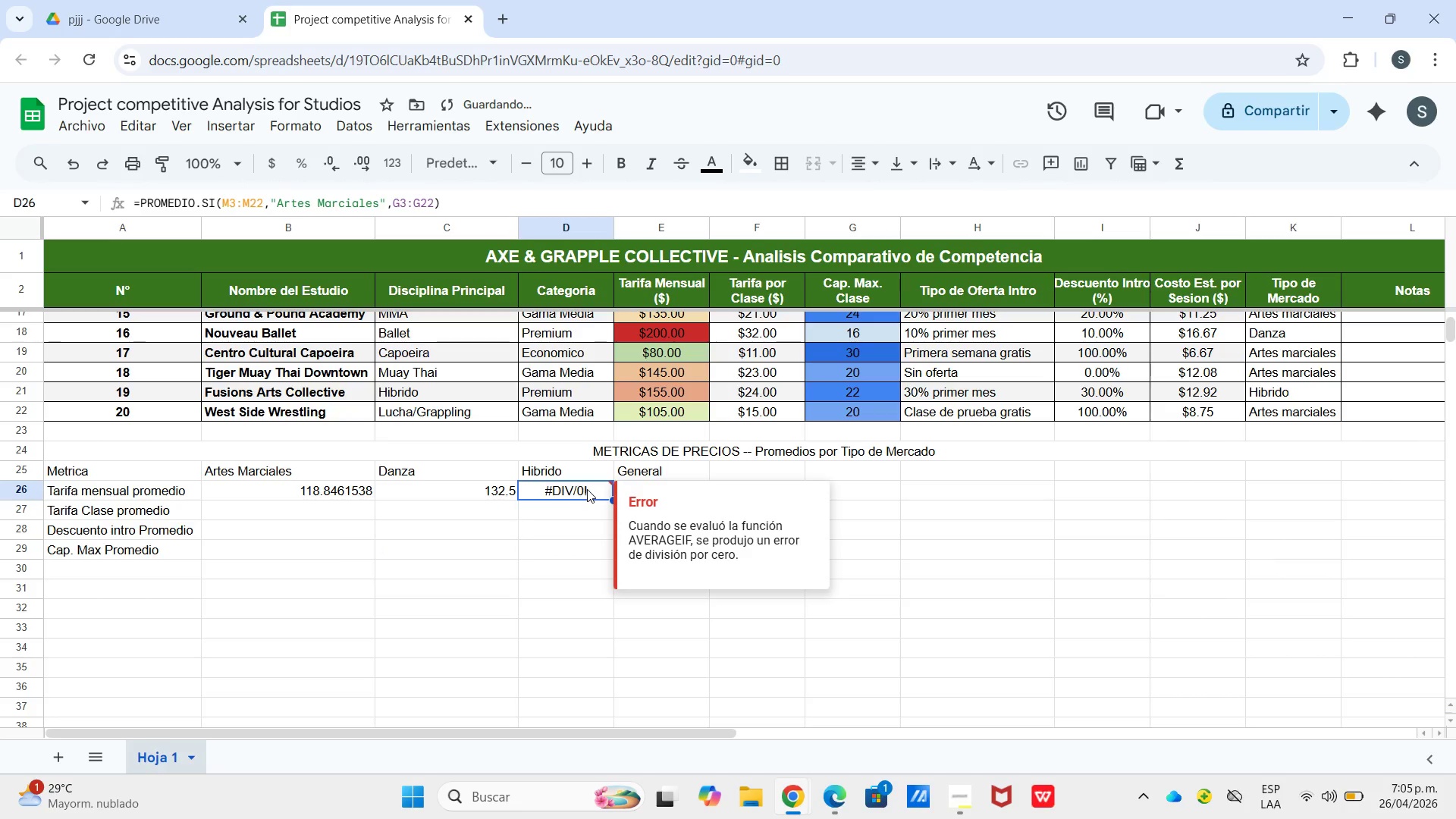 
key(Control+V)
 